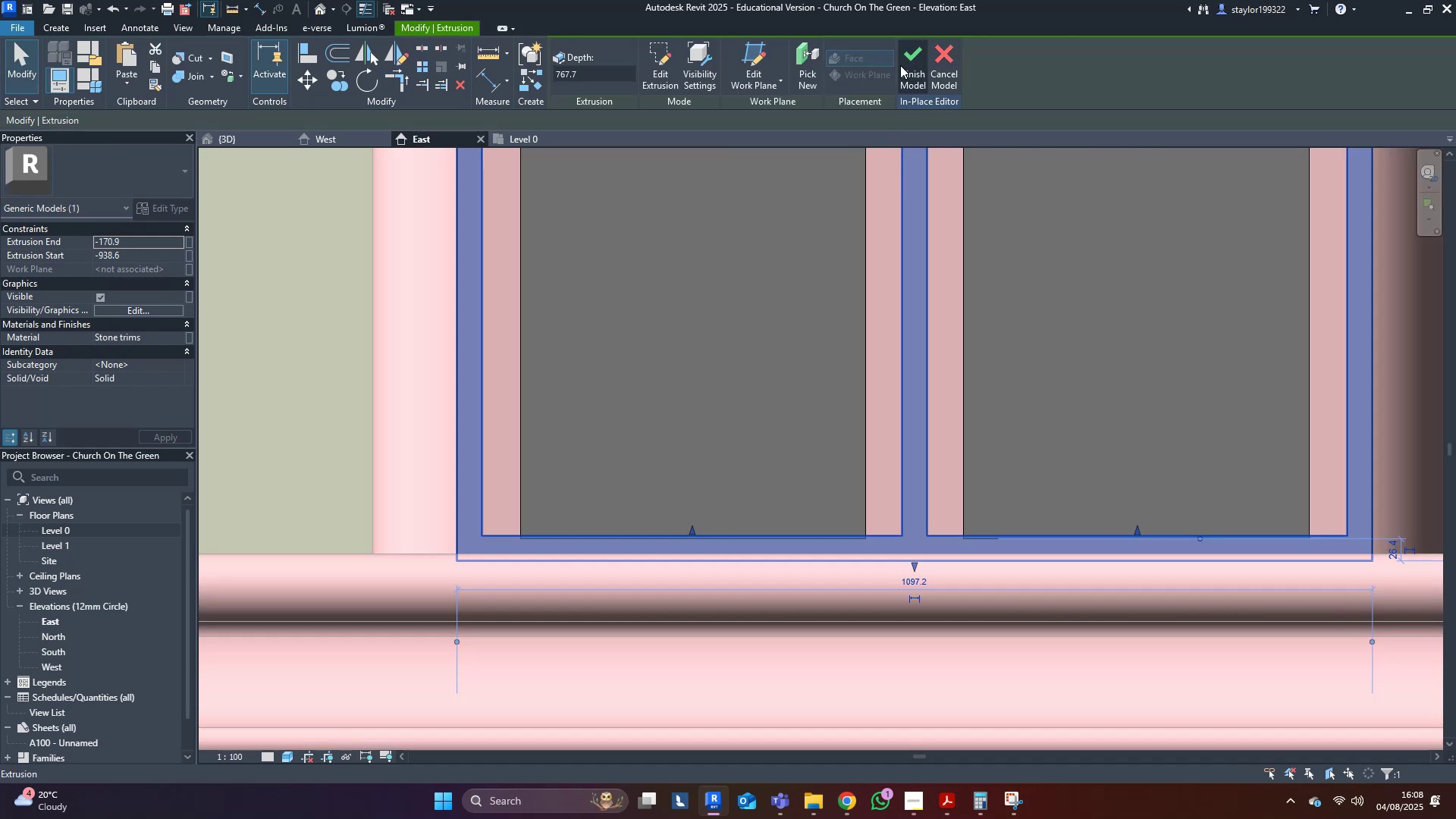 
left_click([902, 66])
 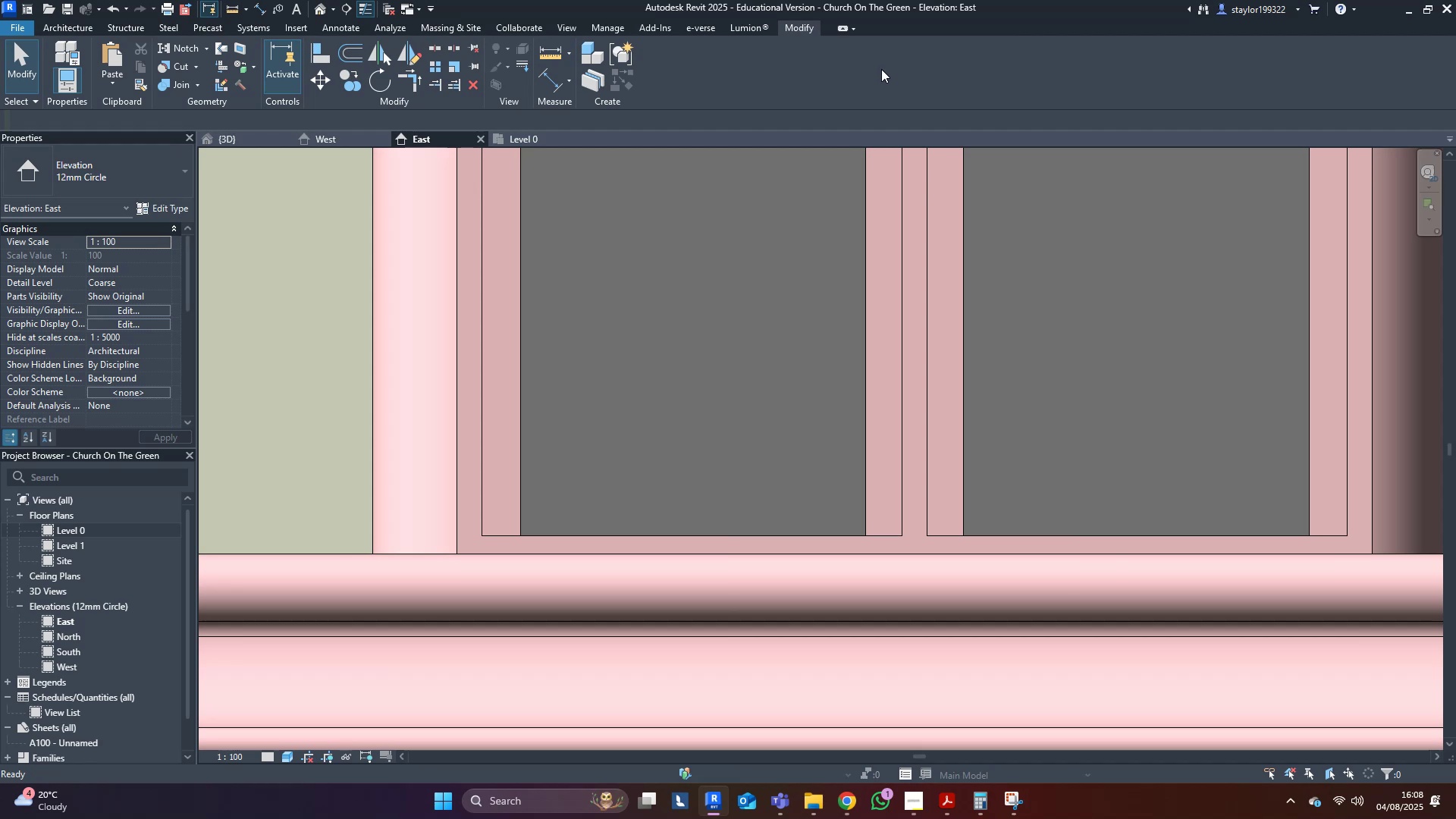 
wait(9.47)
 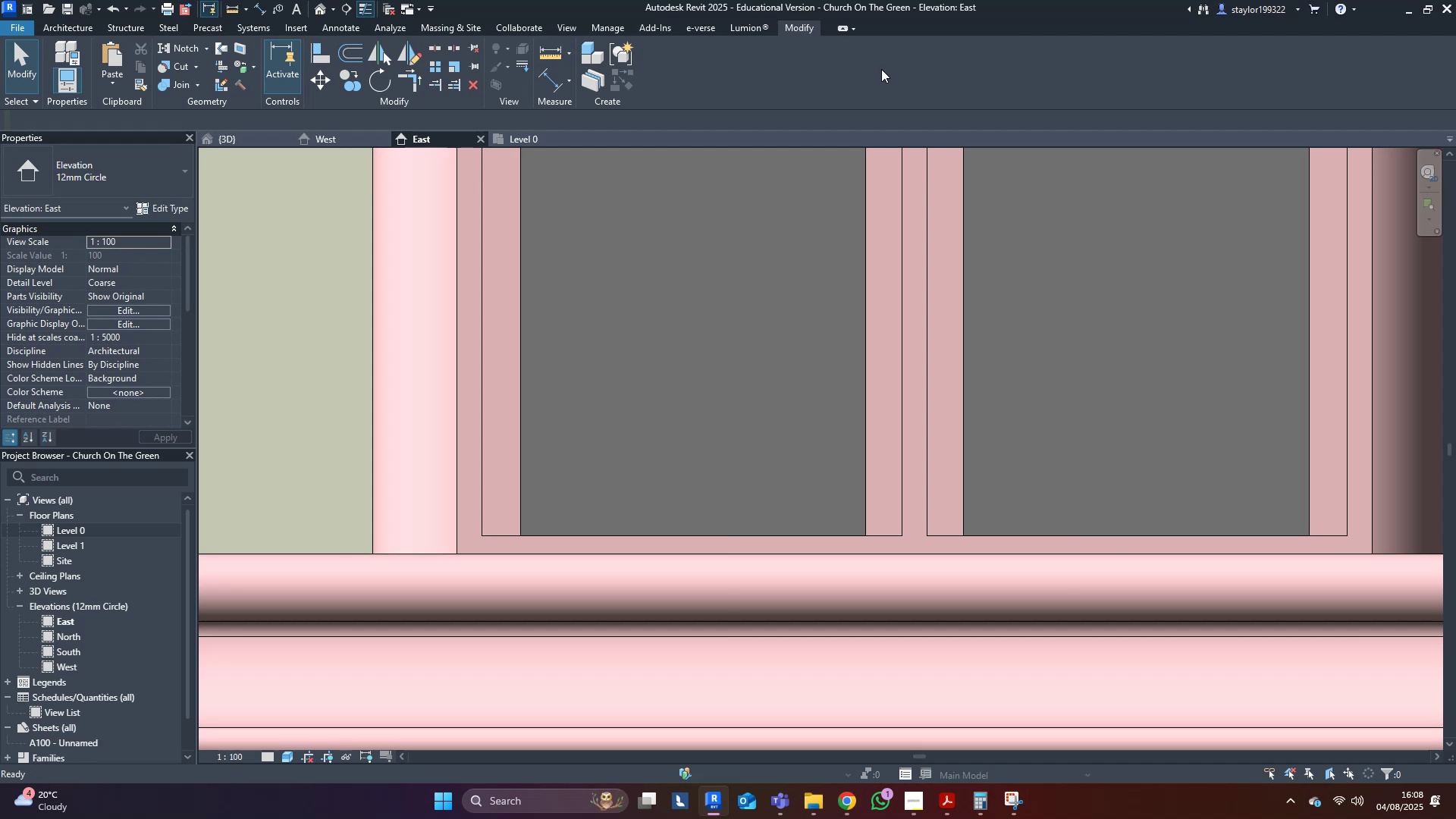 
scroll: coordinate [960, 568], scroll_direction: down, amount: 5.0
 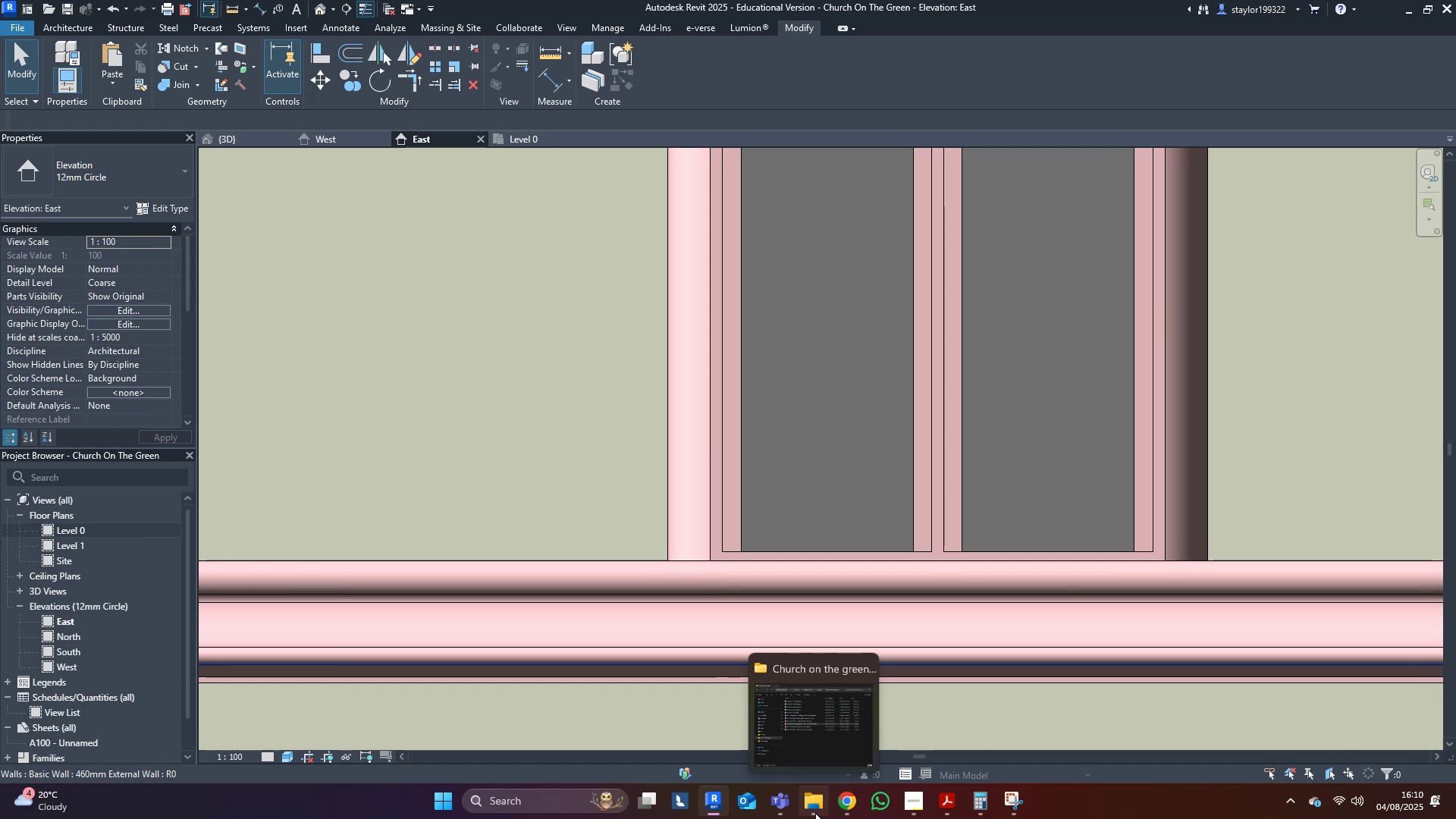 
wait(80.35)
 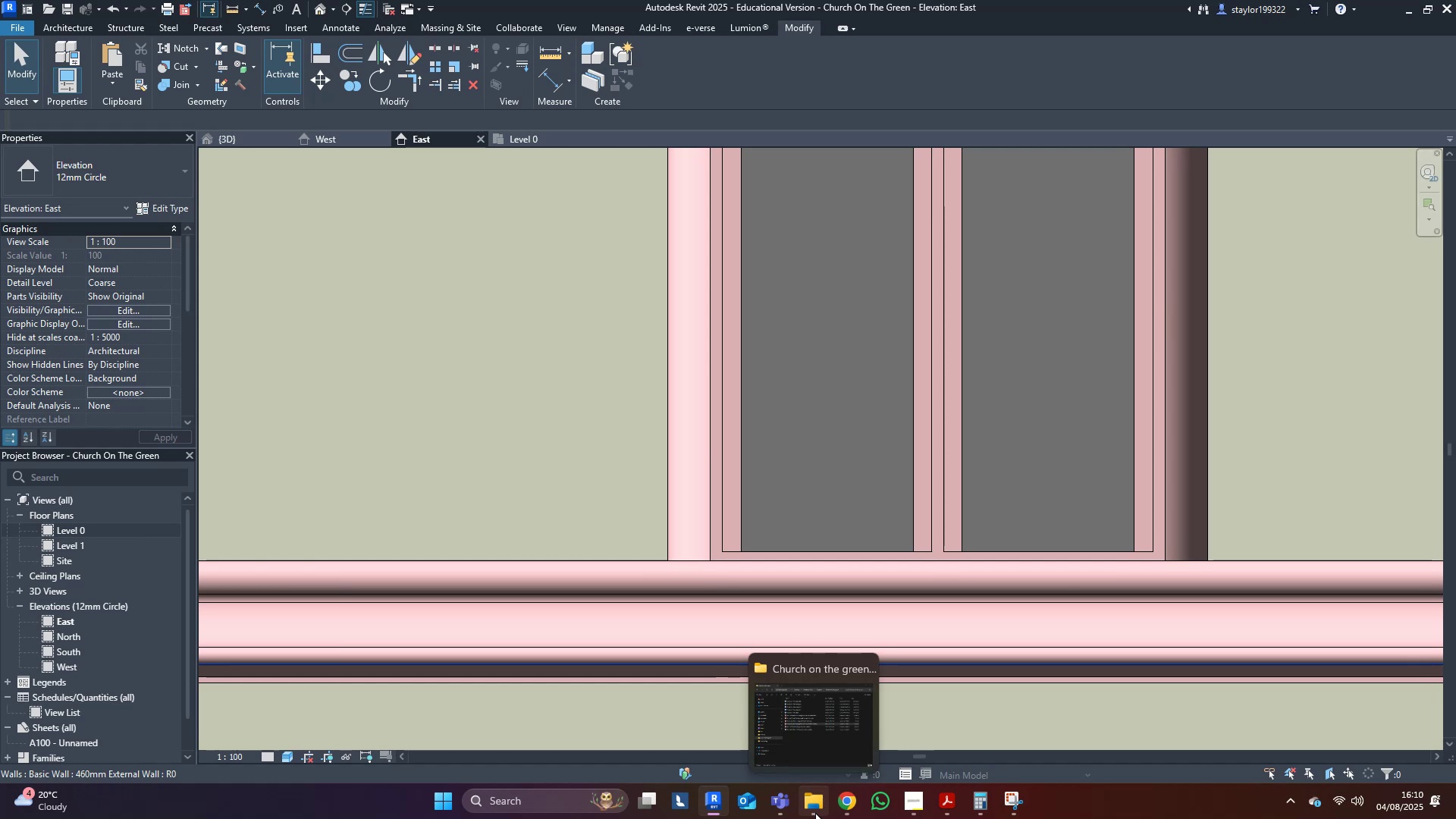 
scroll: coordinate [868, 412], scroll_direction: down, amount: 10.0
 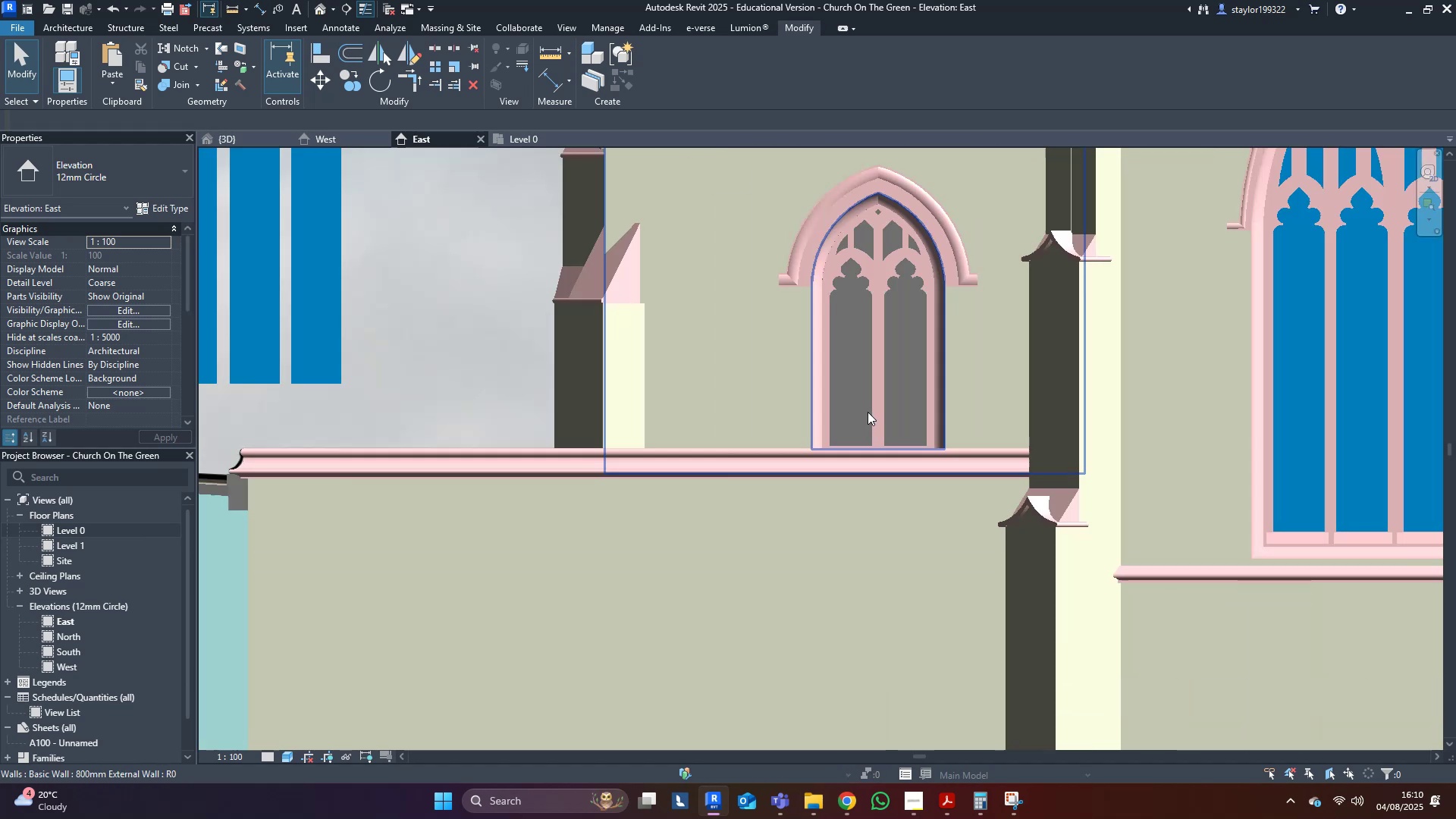 
key(Escape)
type(wfsd)
 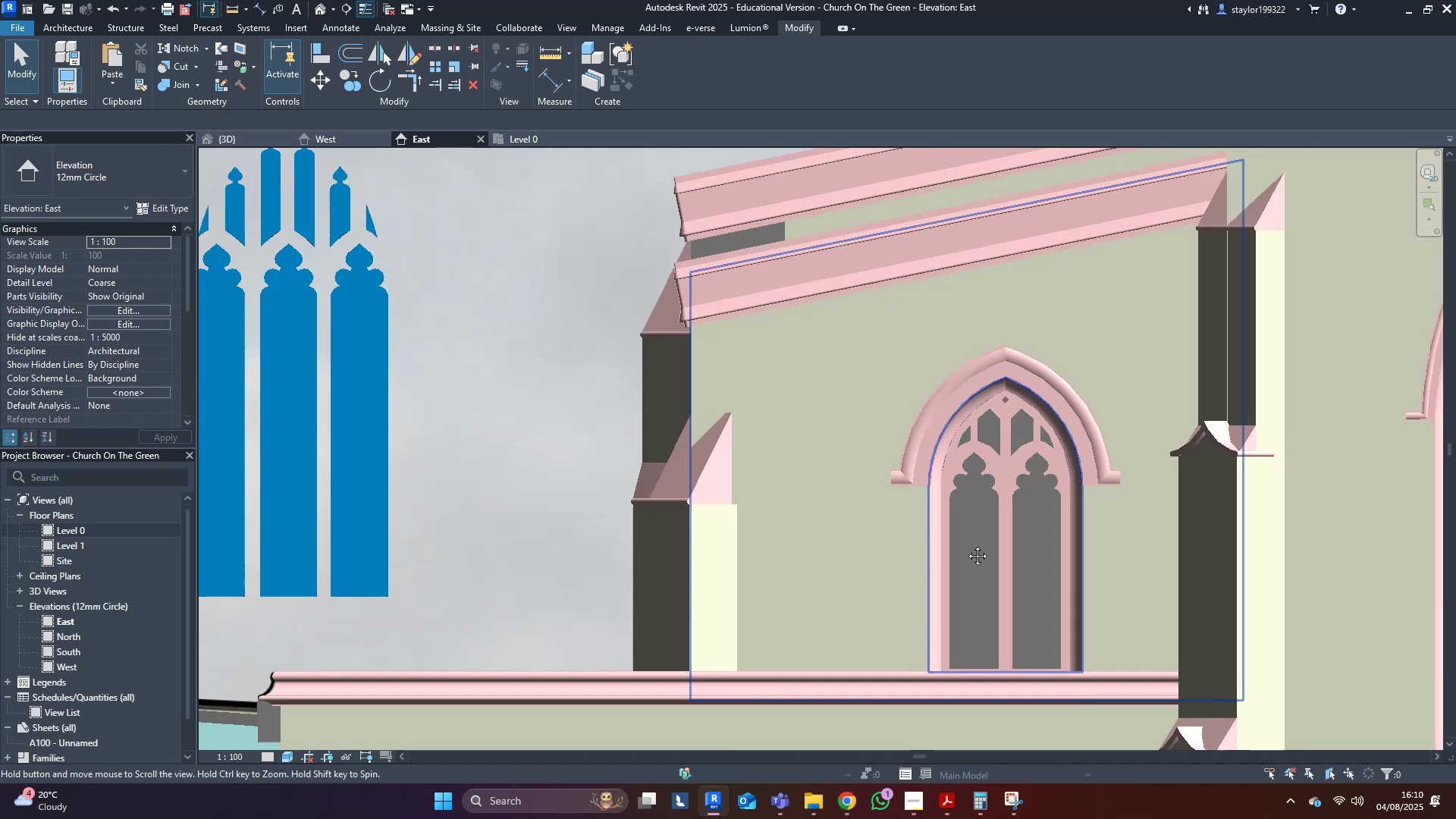 
scroll: coordinate [1009, 533], scroll_direction: up, amount: 9.0
 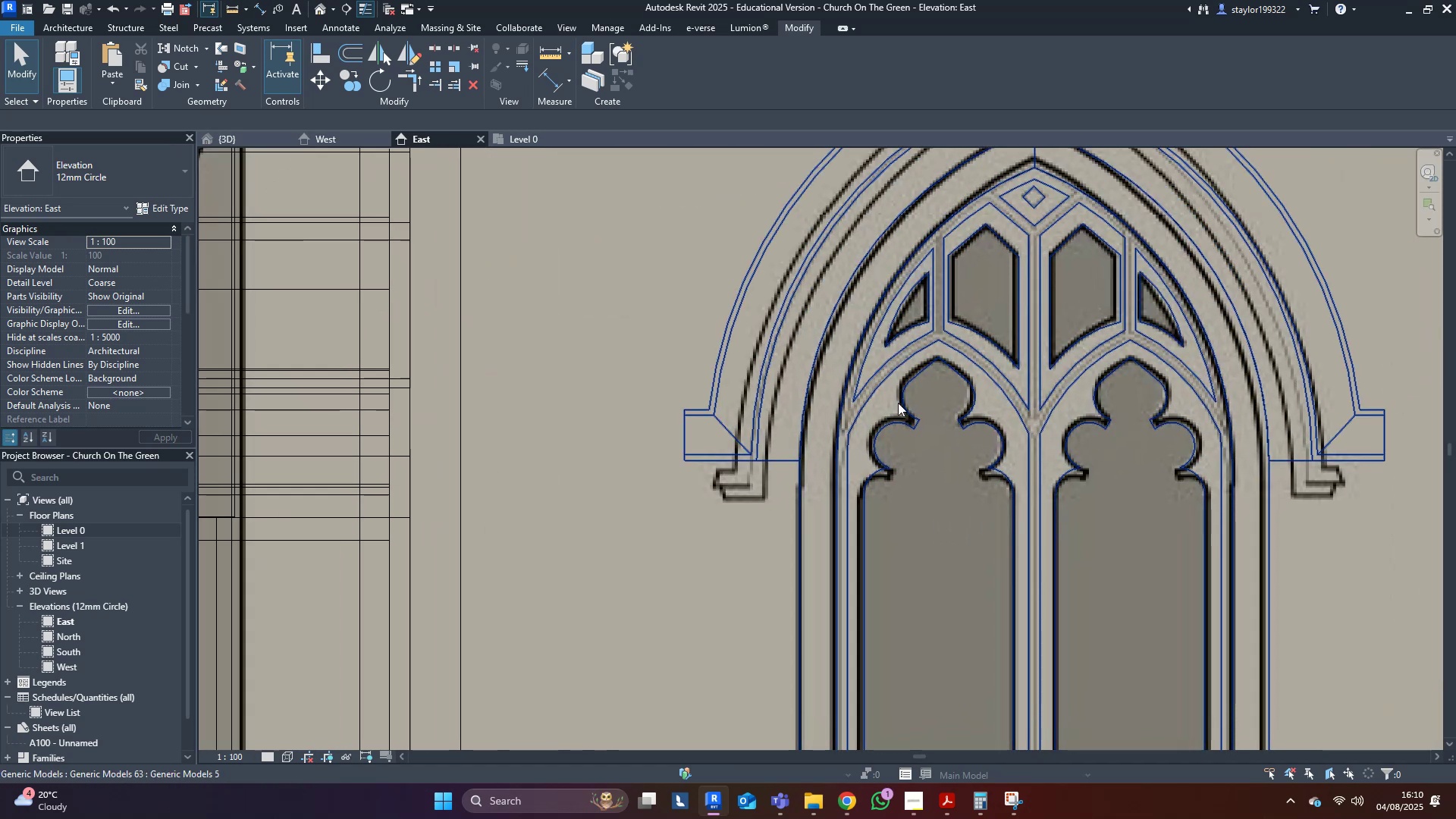 
scroll: coordinate [1016, 482], scroll_direction: down, amount: 8.0
 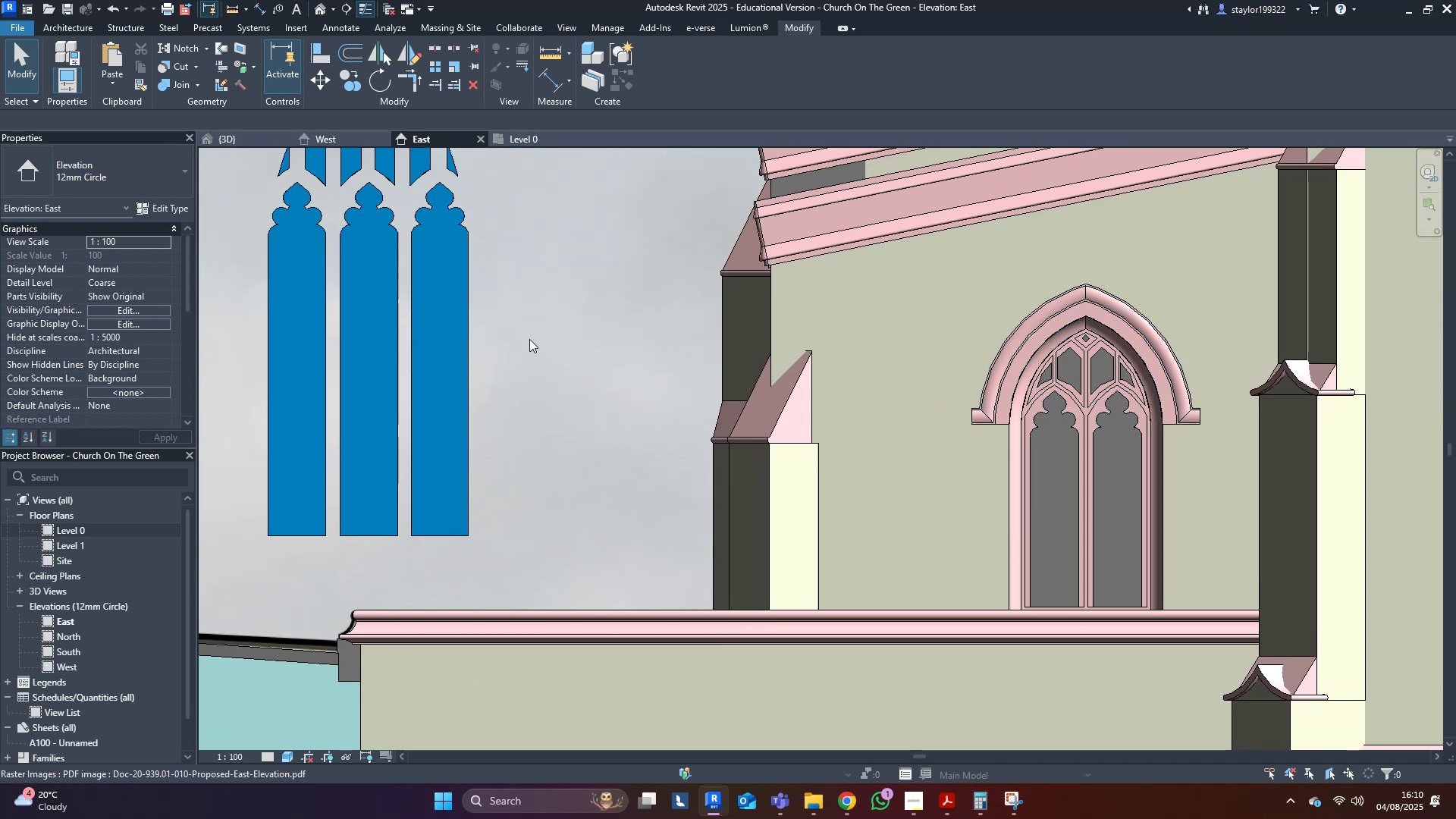 
double_click([522, 318])
 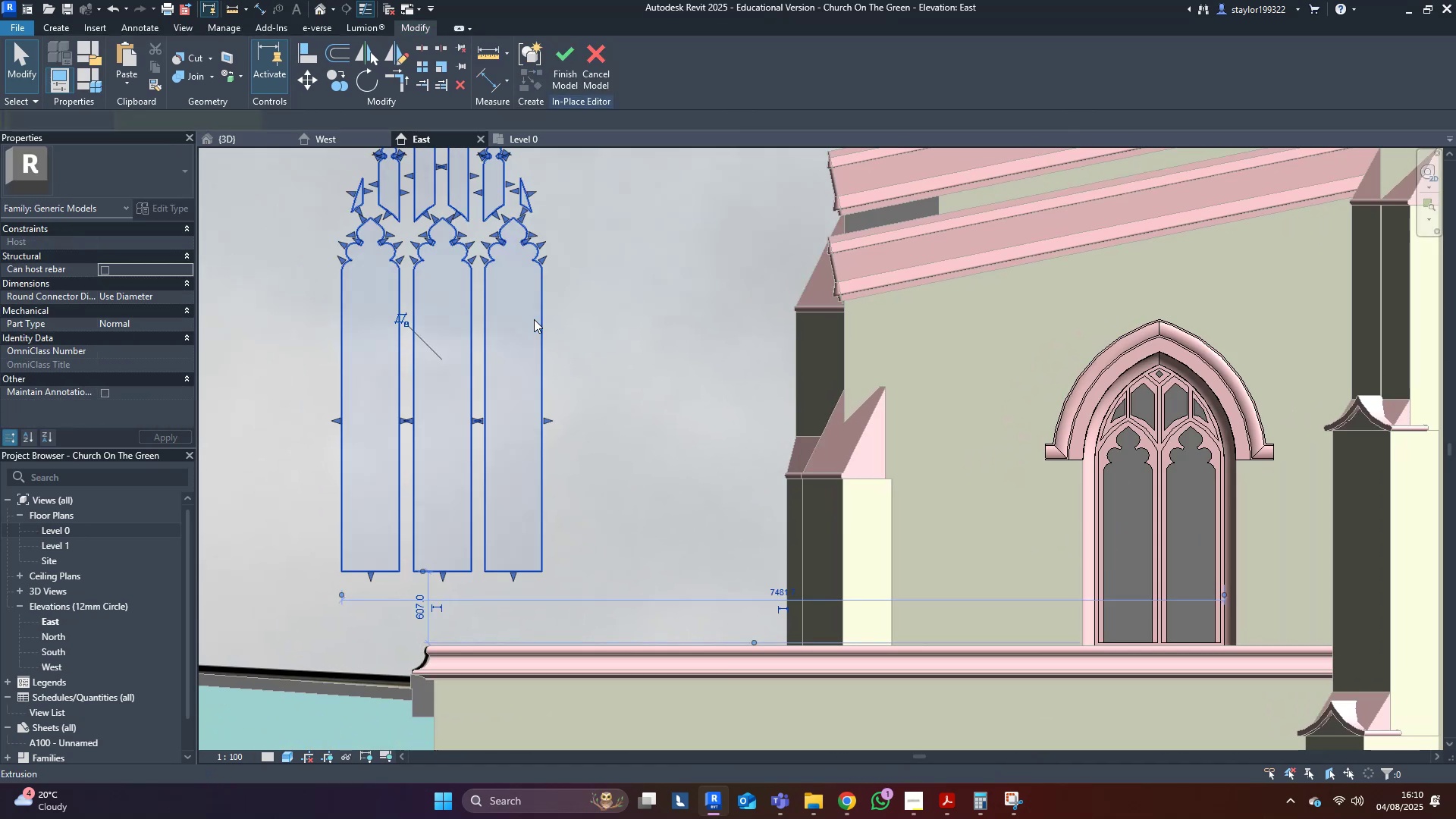 
double_click([534, 319])
 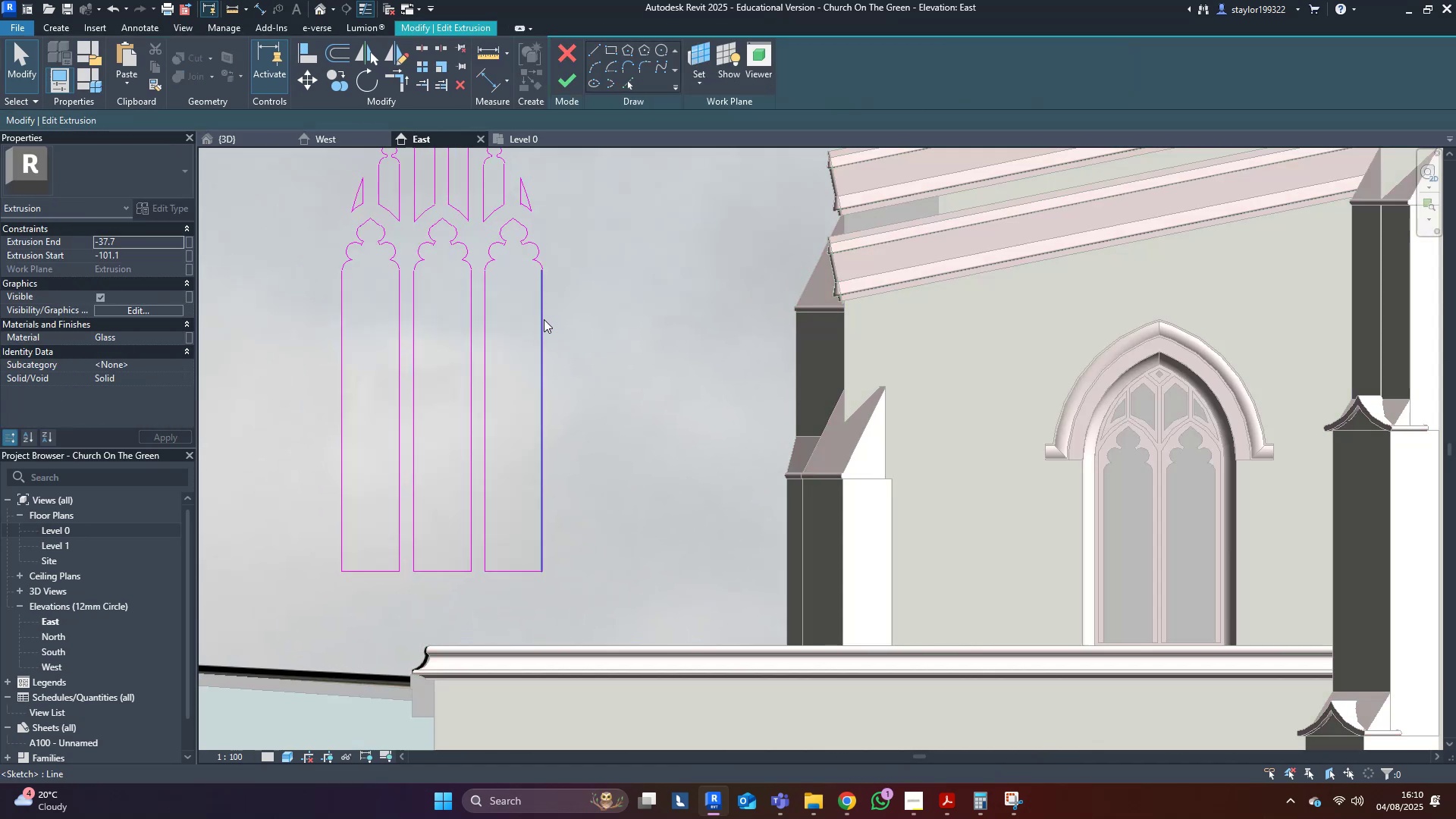 
key(Tab)
 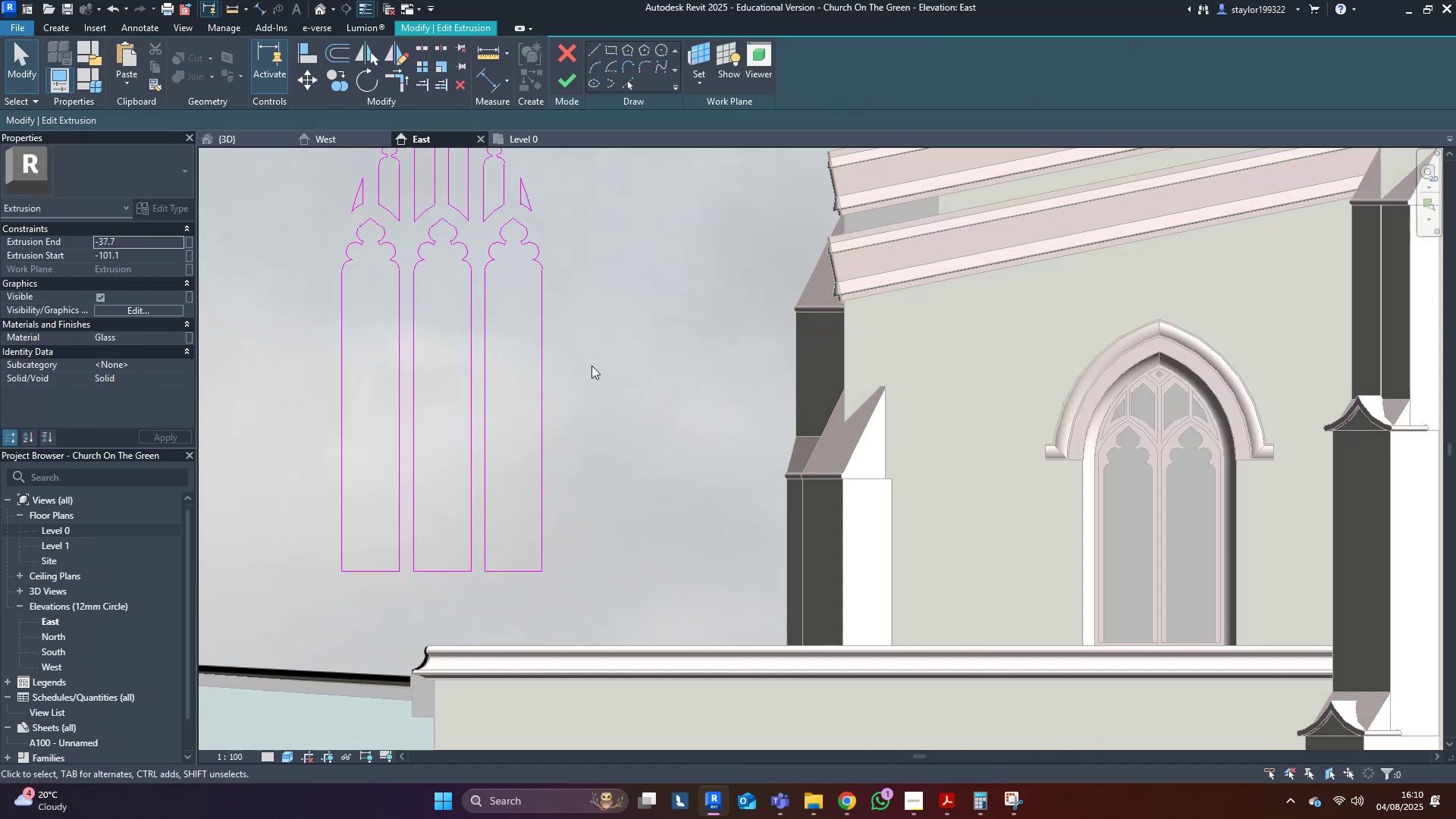 
left_click([689, 391])
 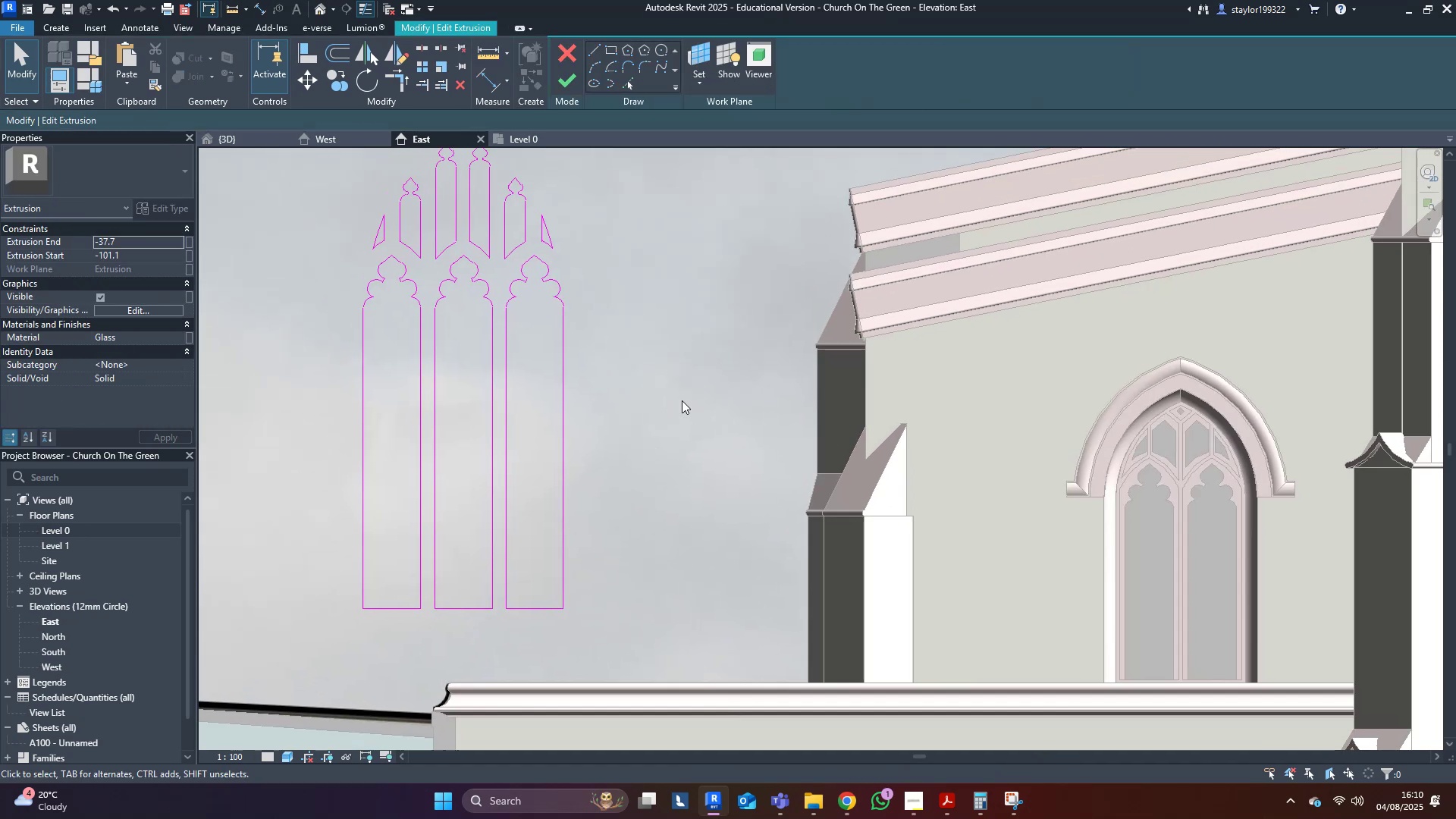 
scroll: coordinate [677, 416], scroll_direction: down, amount: 4.0
 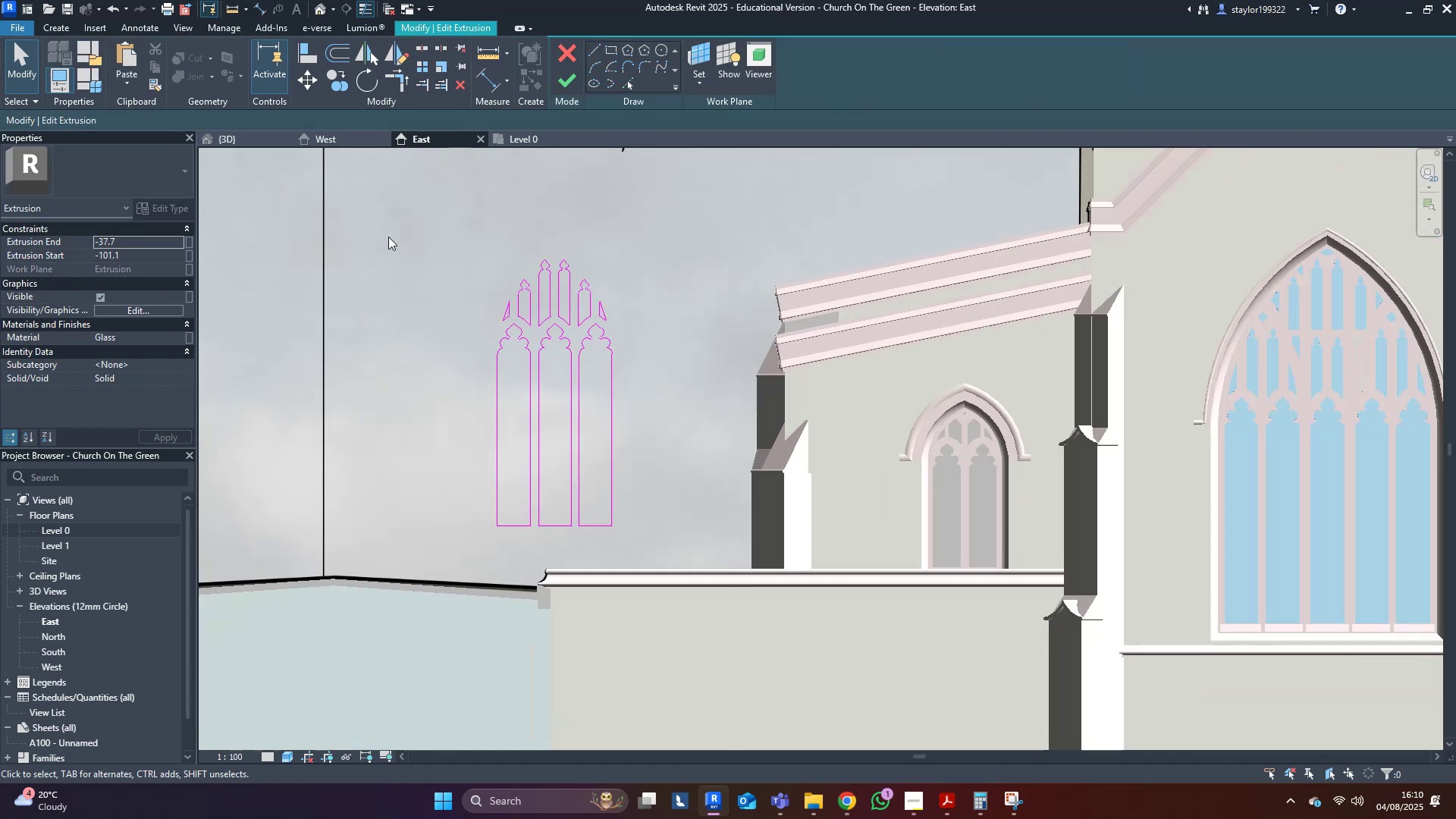 
left_click_drag(start_coordinate=[335, 201], to_coordinate=[734, 694])
 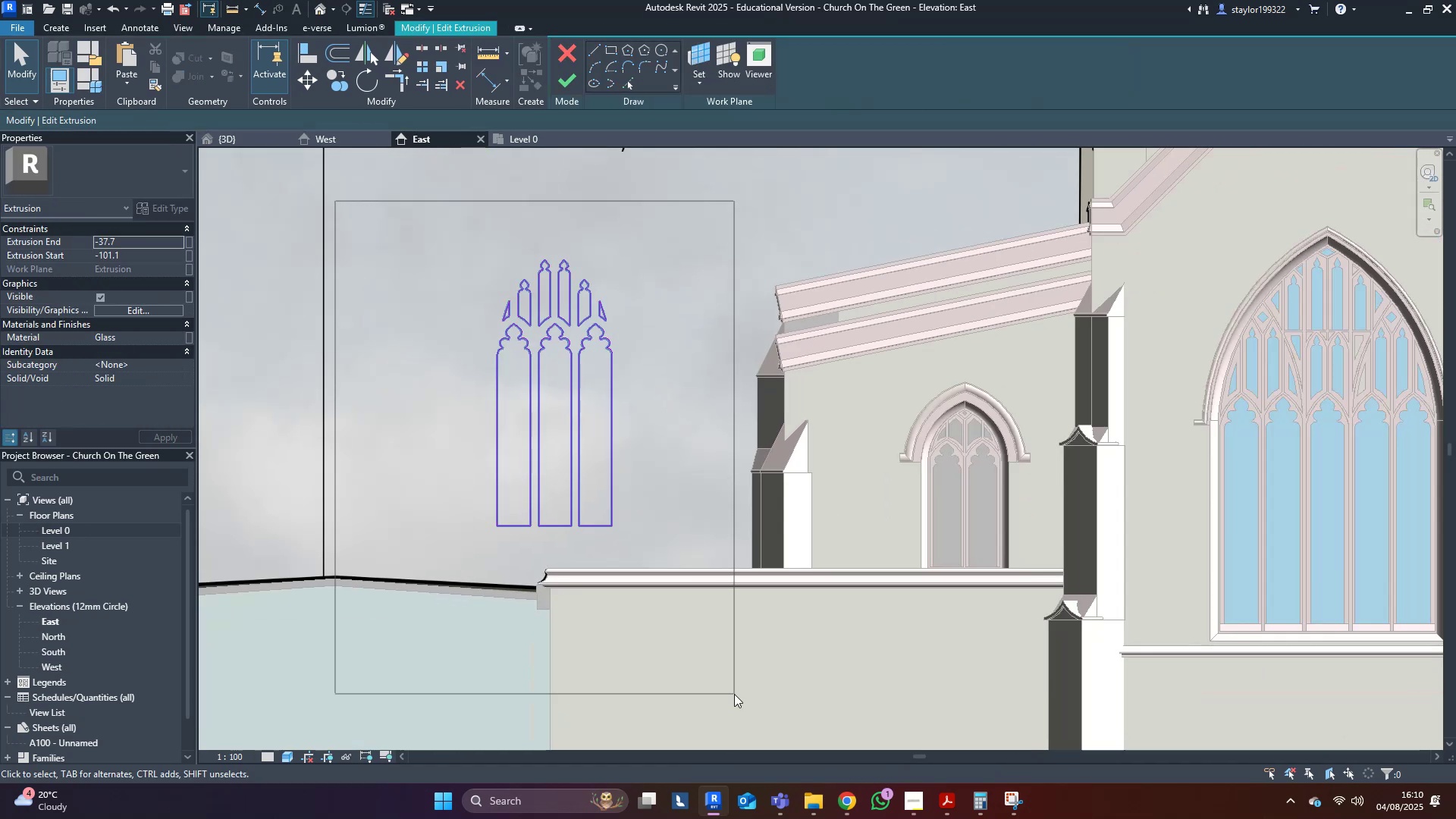 
key(Delete)
 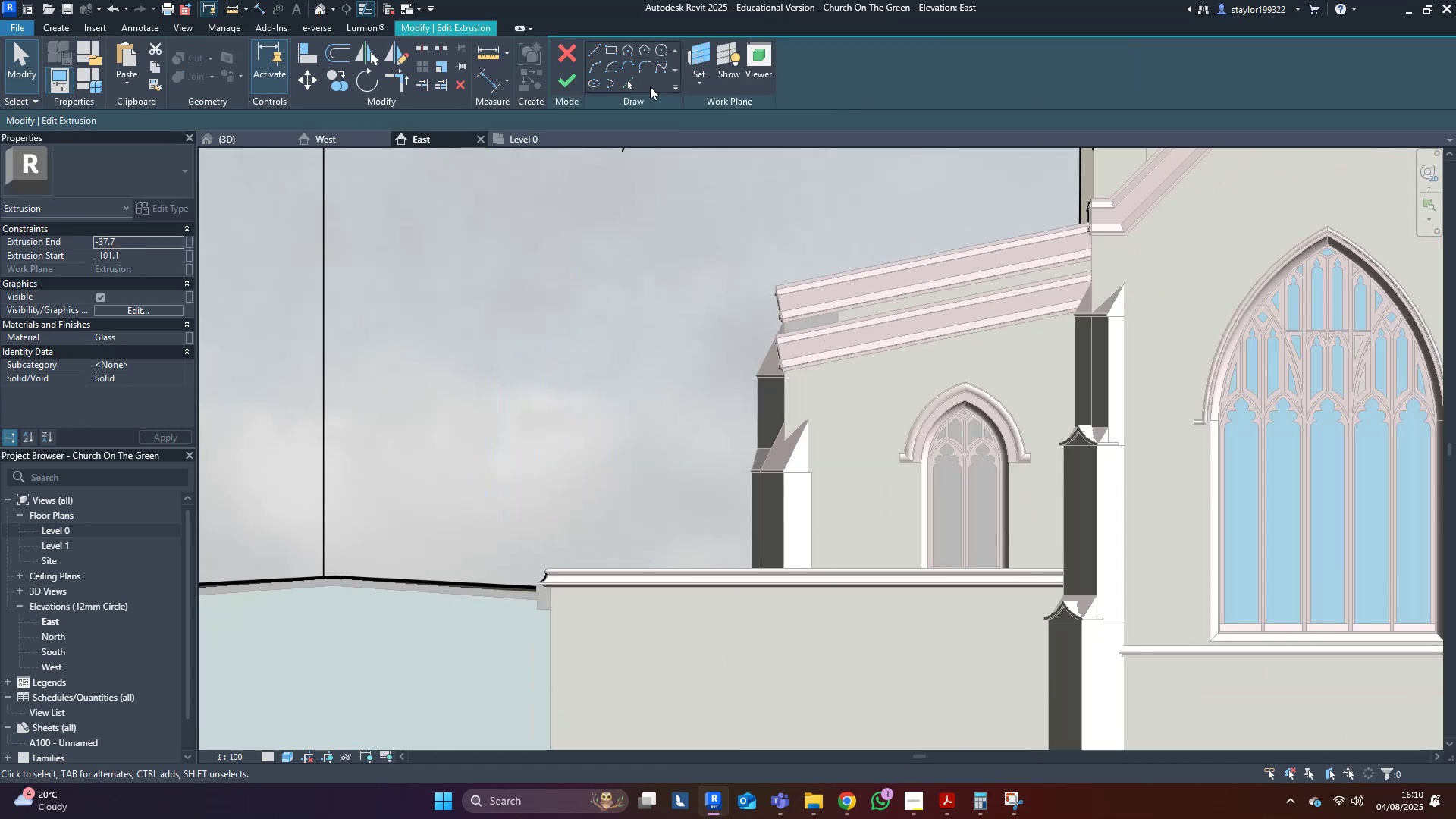 
left_click([615, 92])
 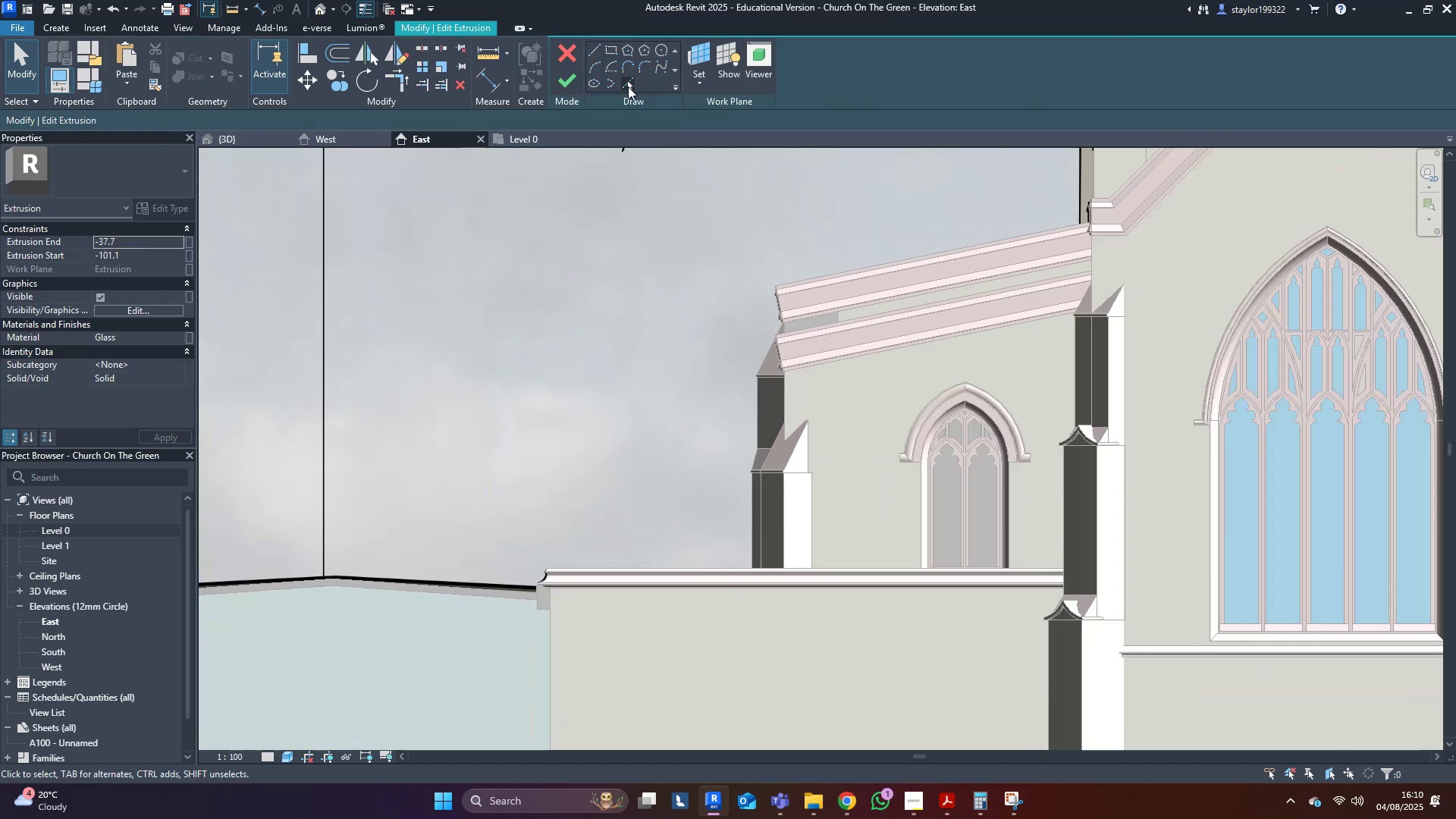 
scroll: coordinate [899, 513], scroll_direction: up, amount: 8.0
 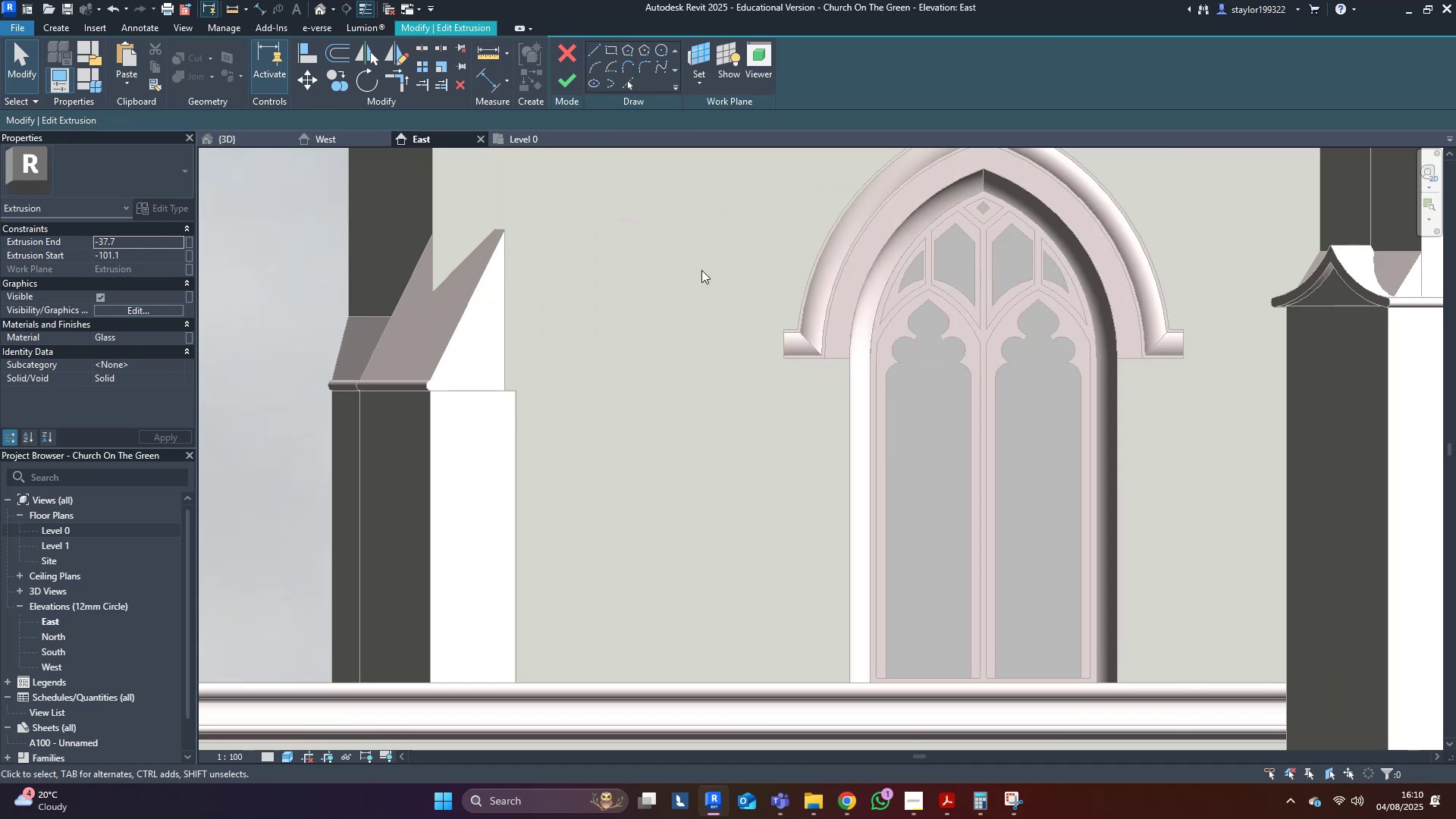 
left_click([628, 87])
 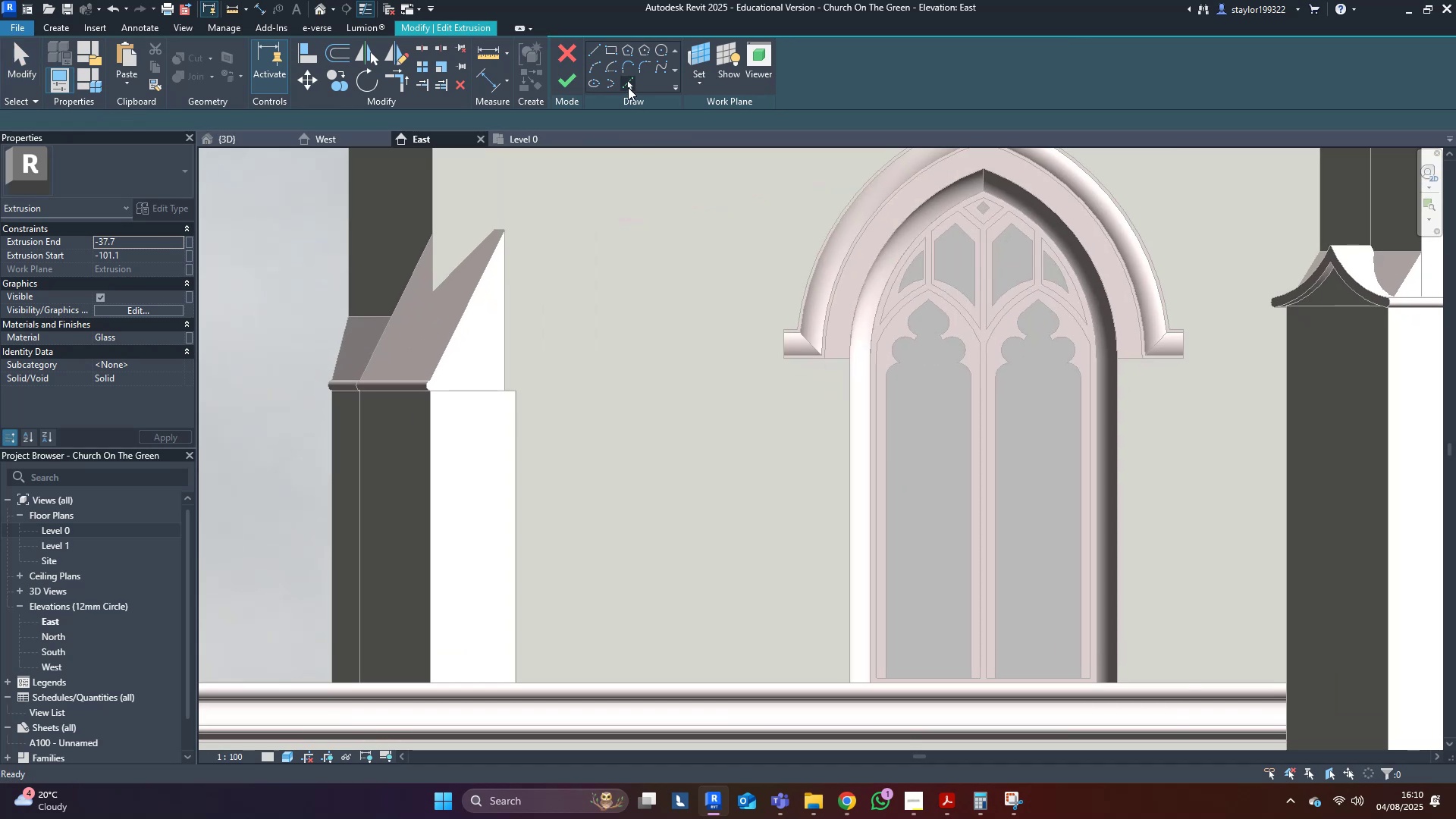 
scroll: coordinate [933, 425], scroll_direction: up, amount: 3.0
 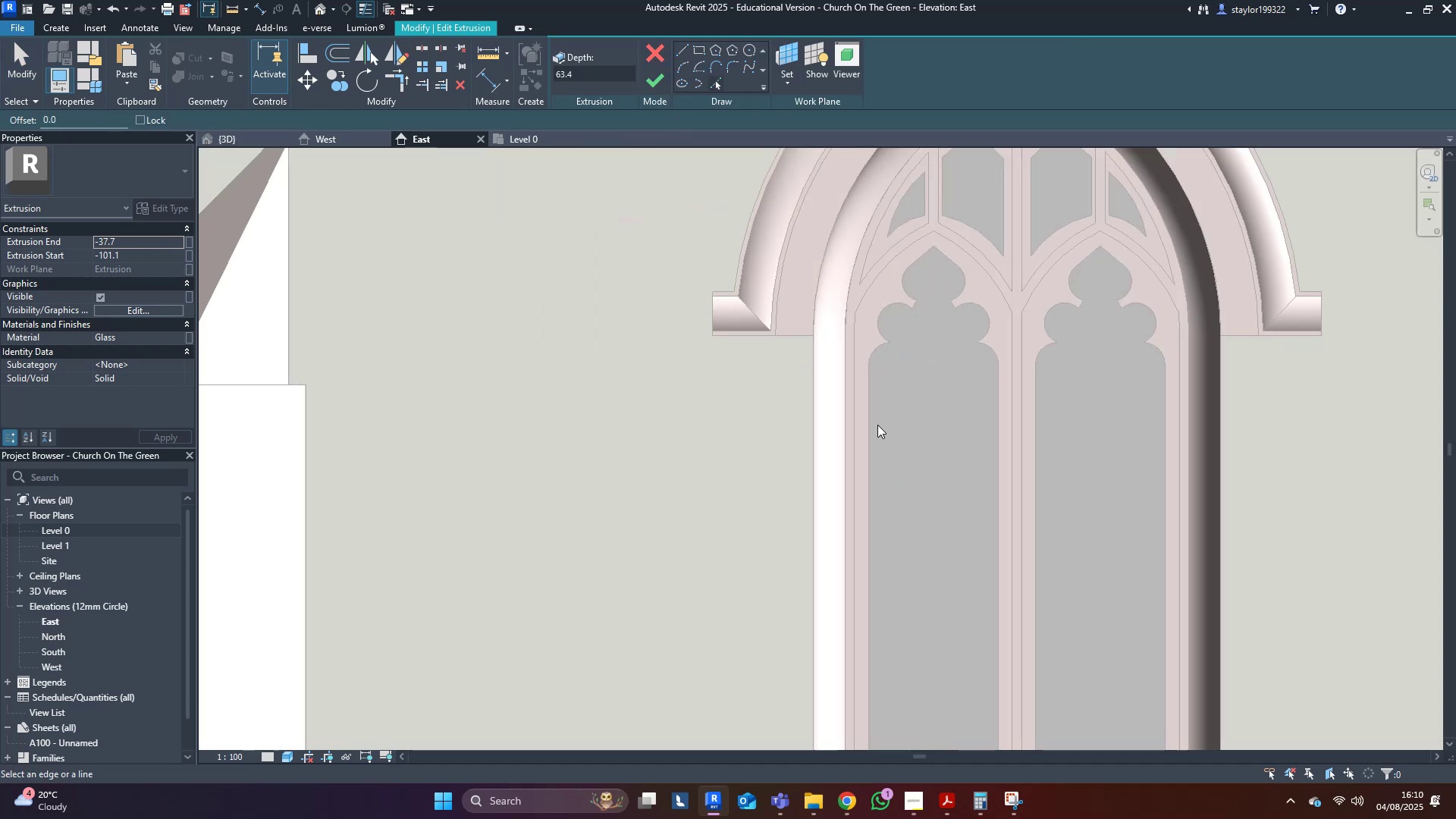 
key(Tab)
 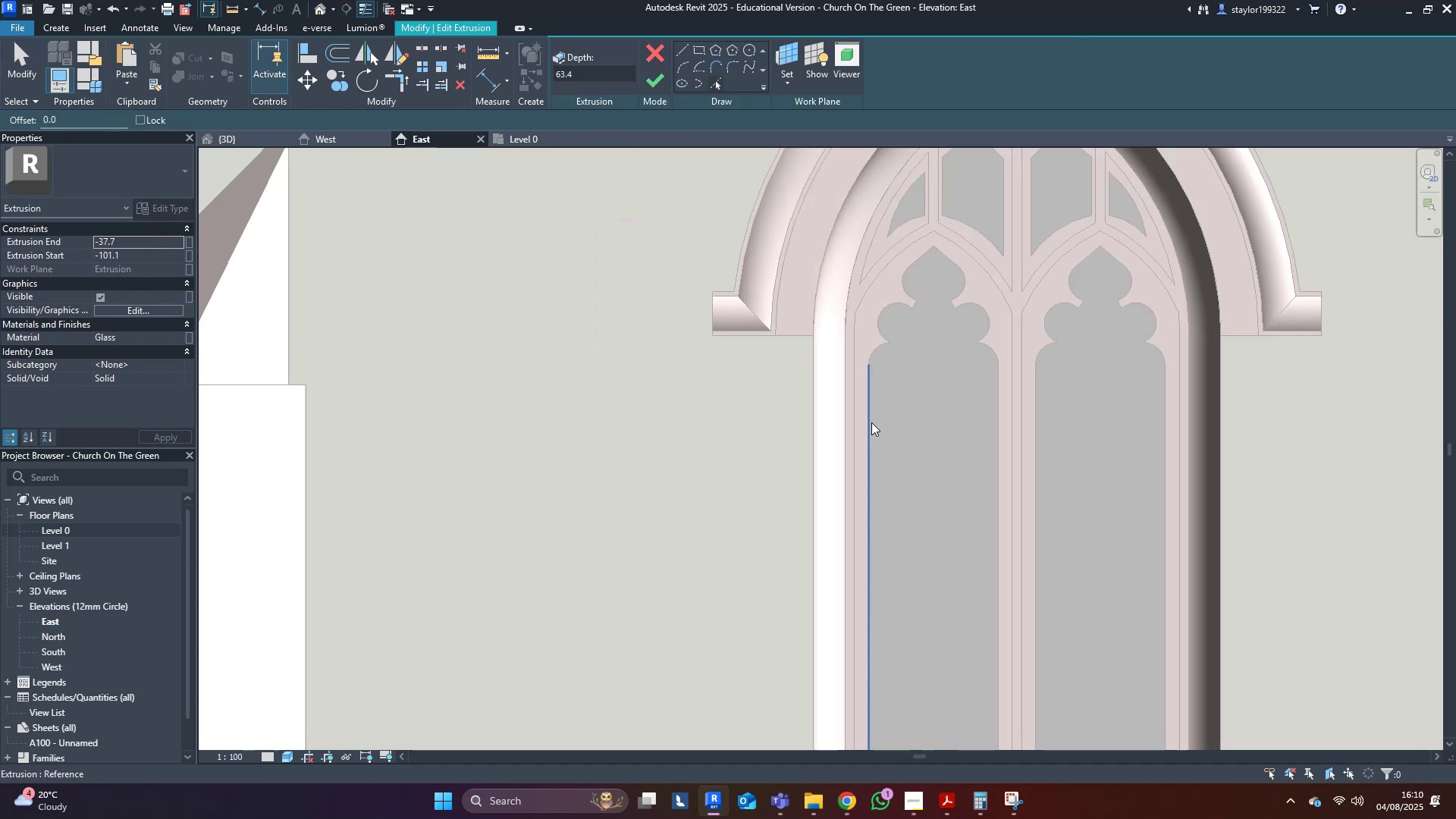 
key(Tab)
 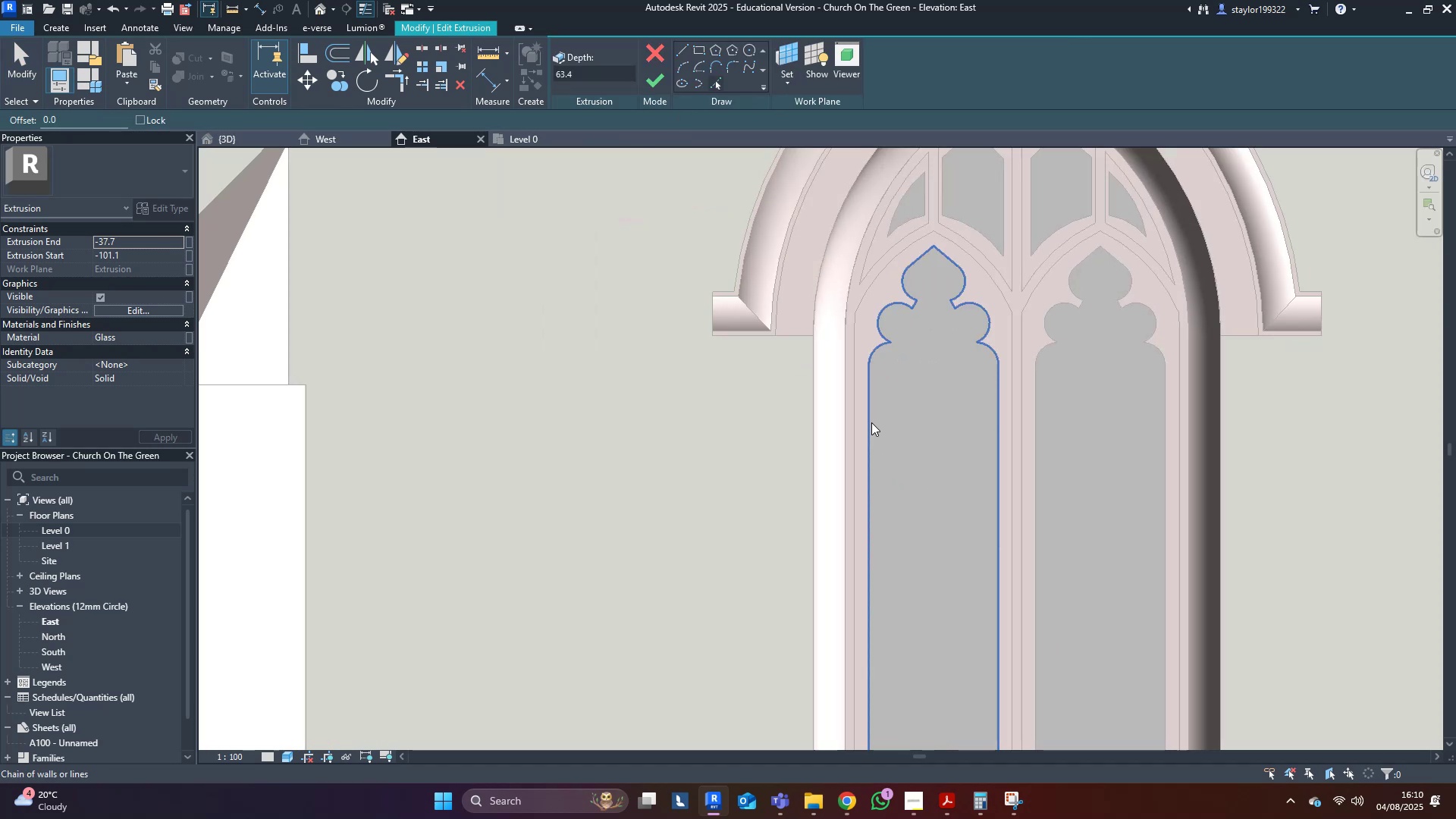 
left_click([871, 422])
 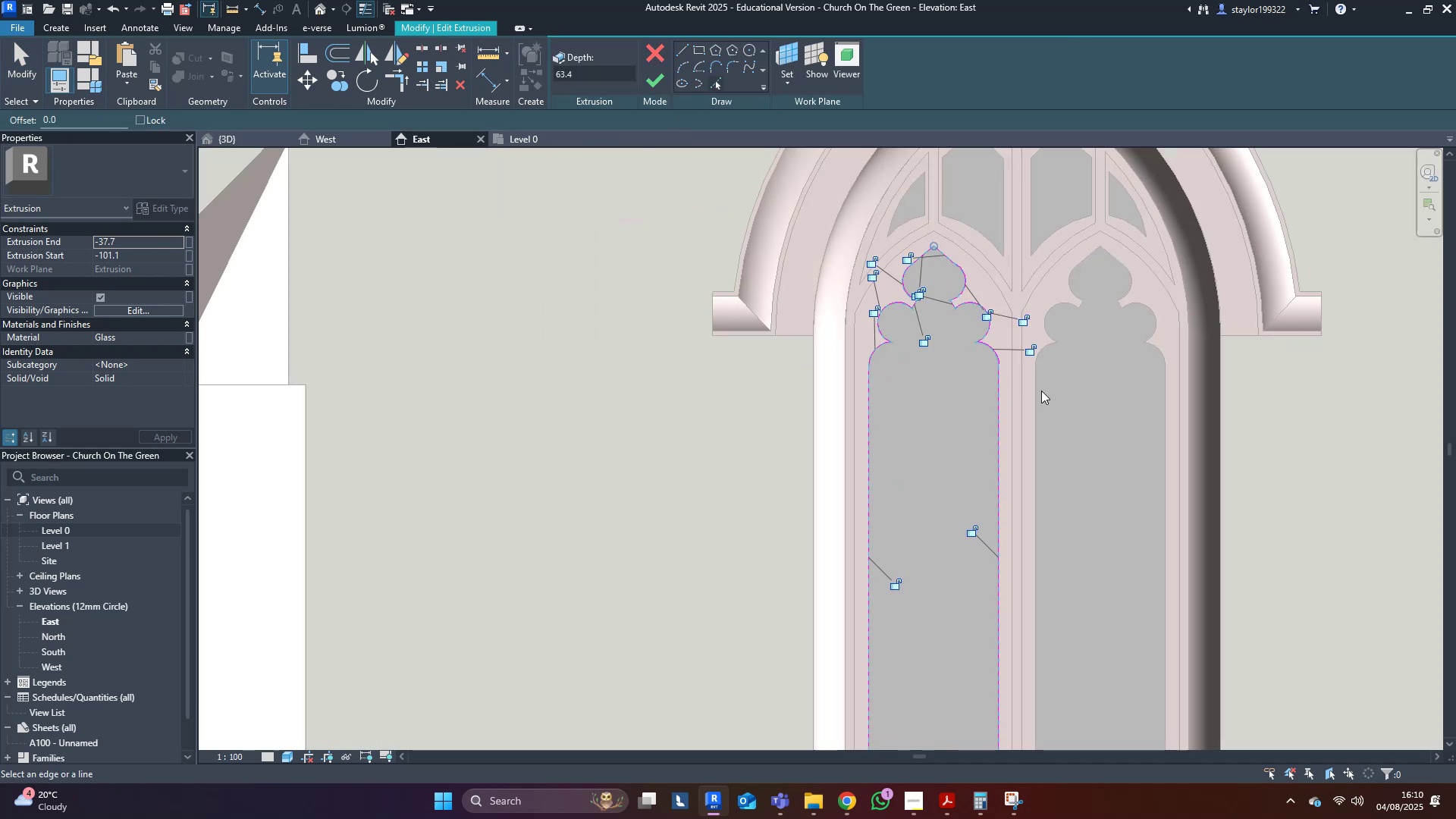 
key(Tab)
 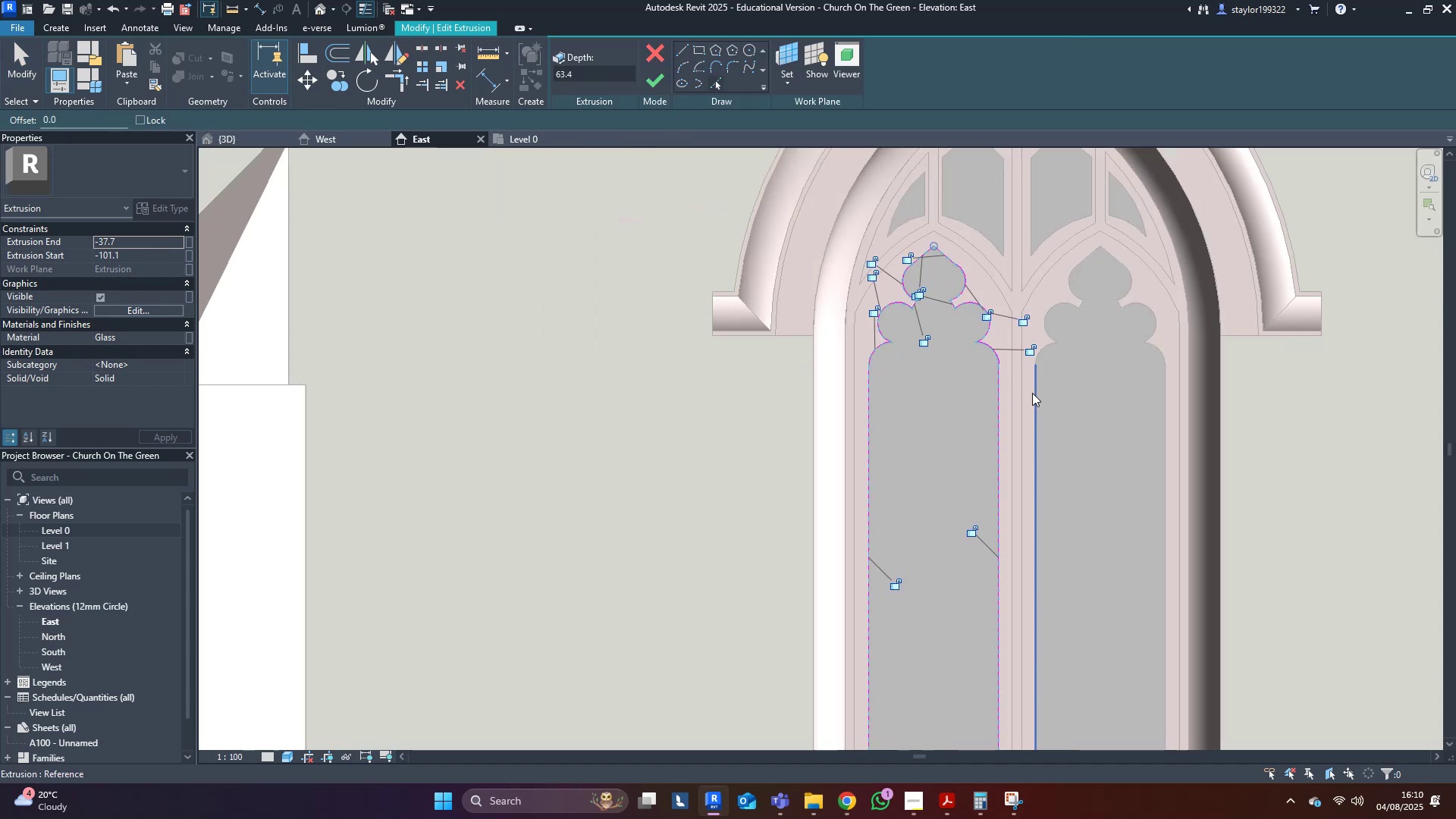 
key(Tab)
 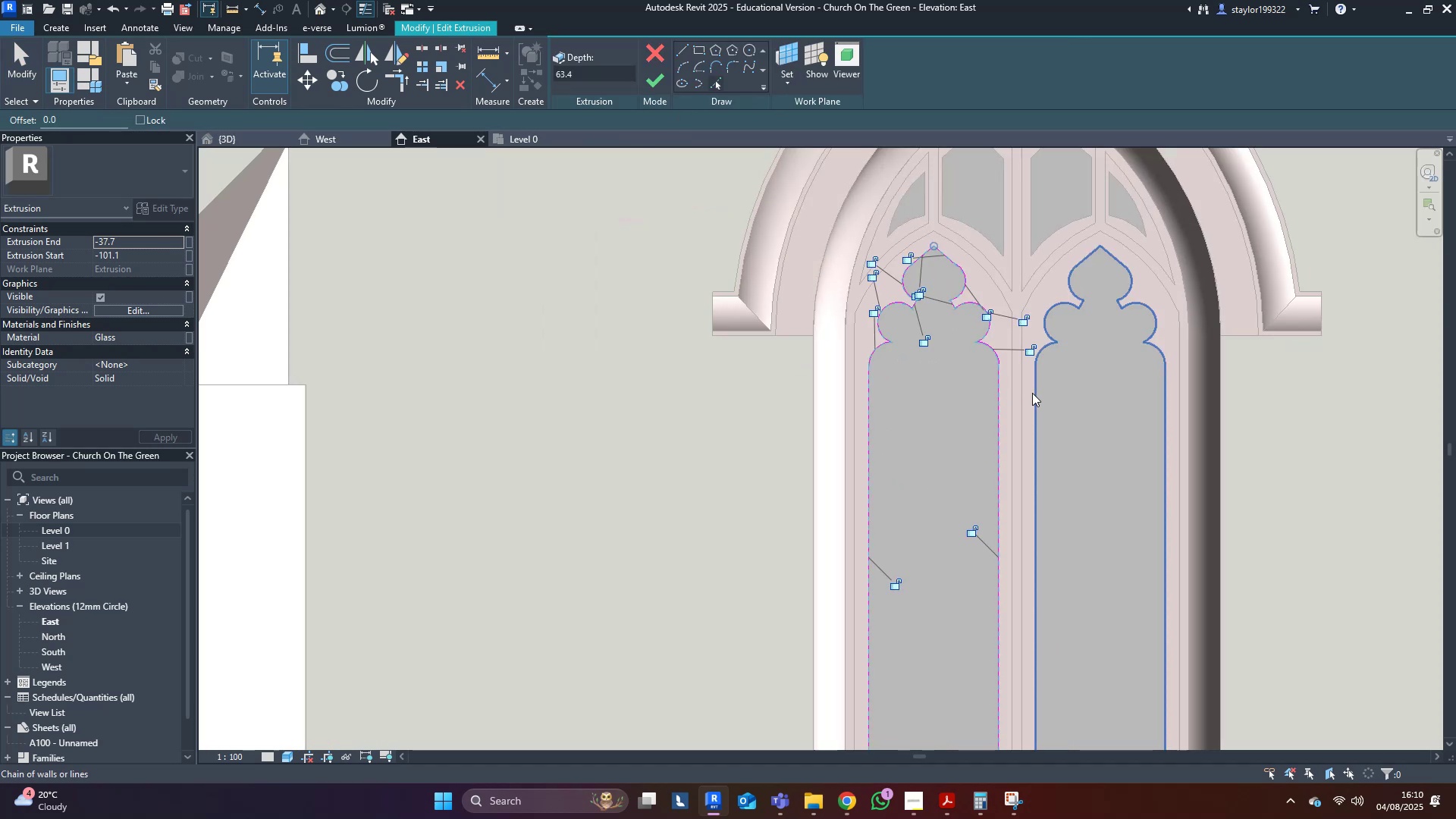 
left_click([1032, 393])
 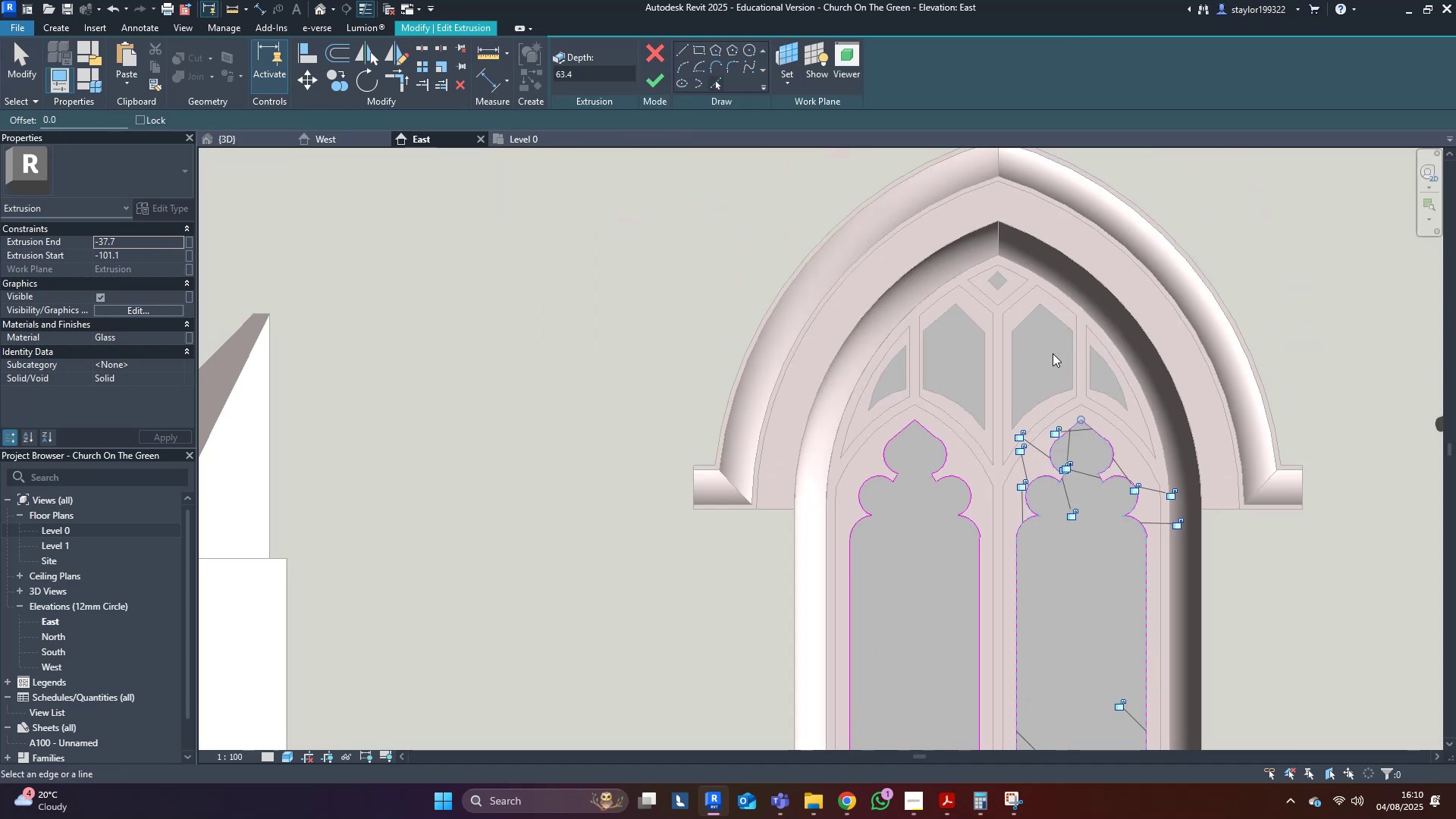 
key(Tab)
 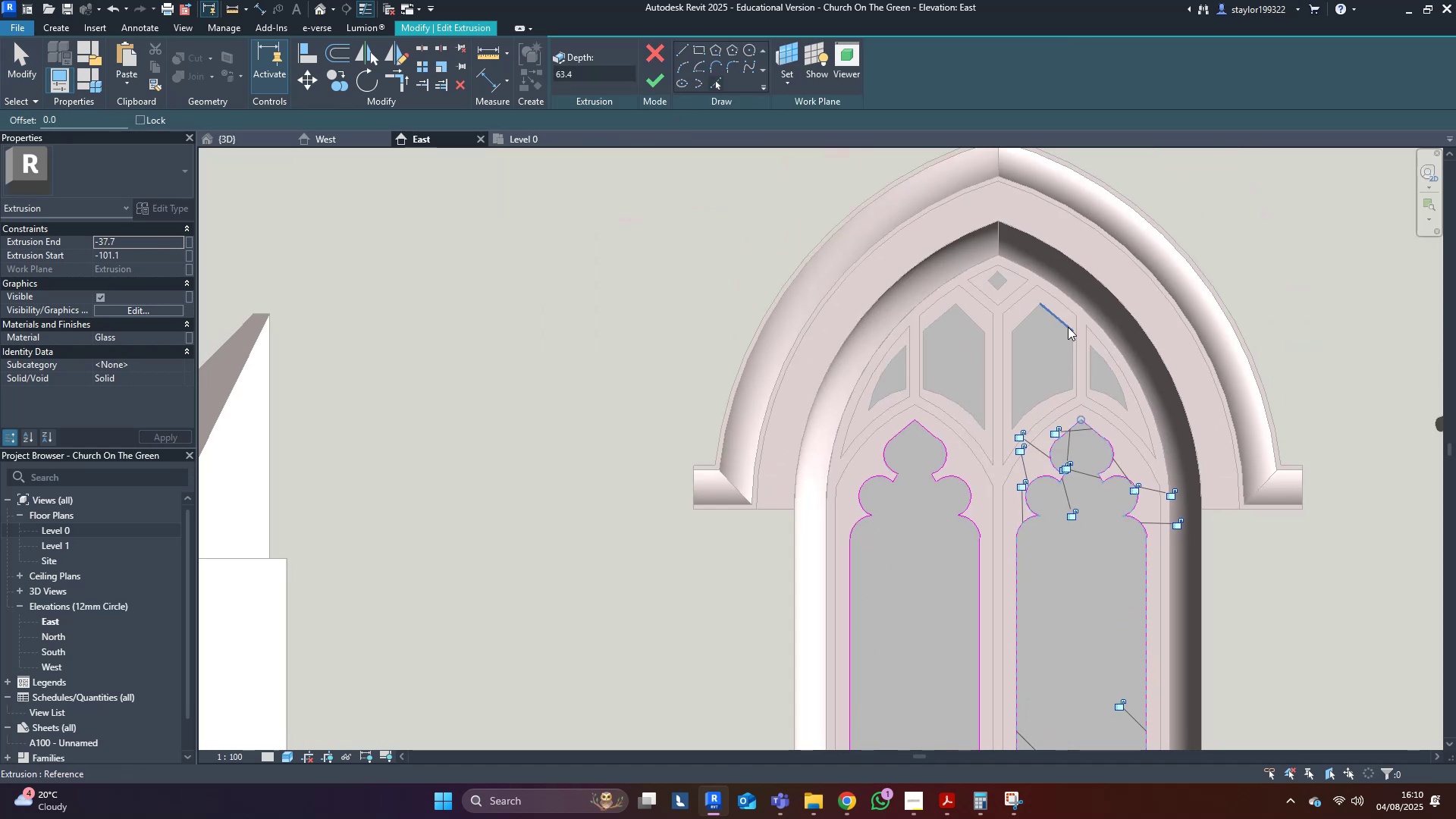 
key(Tab)
 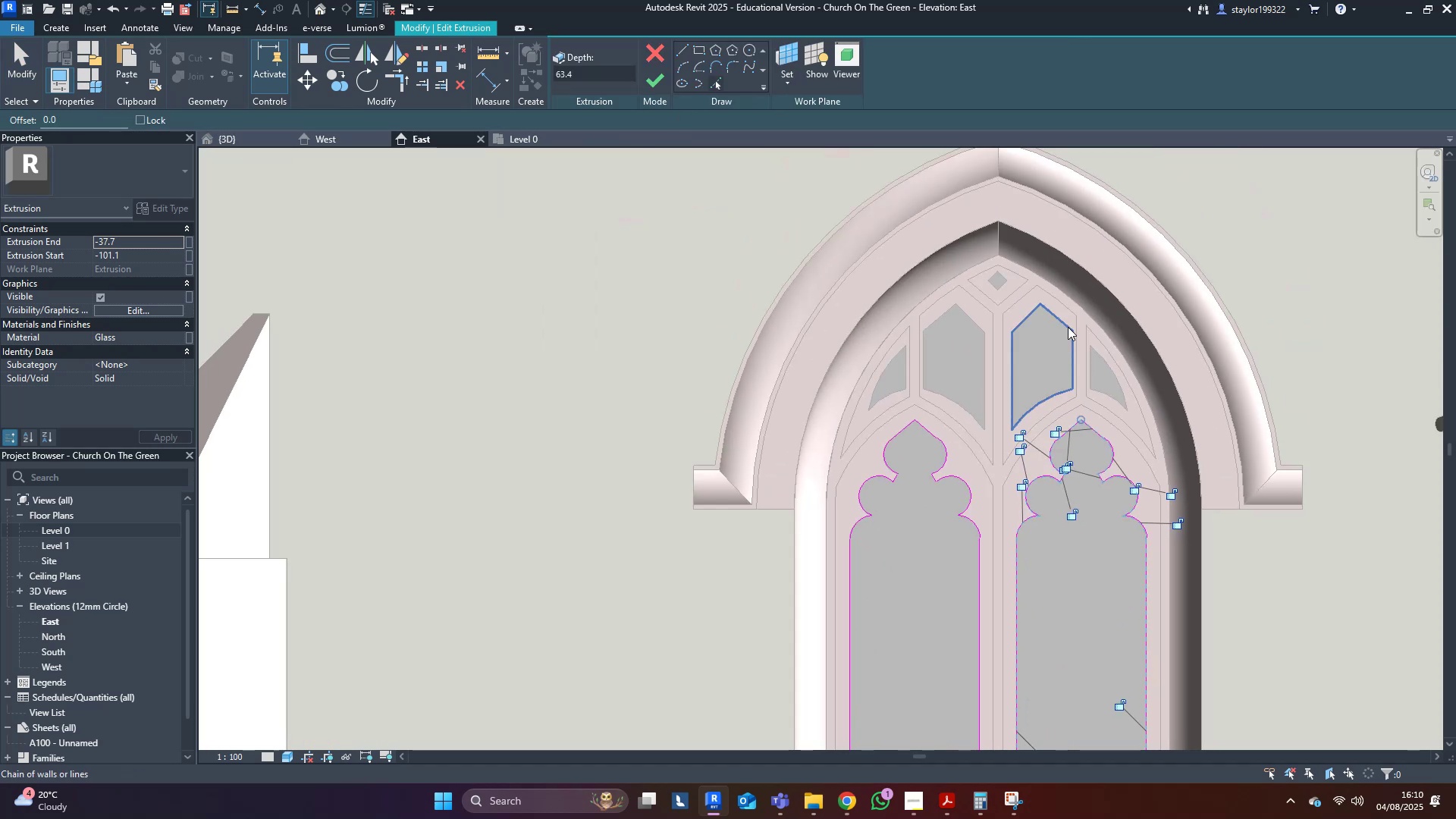 
left_click([1068, 327])
 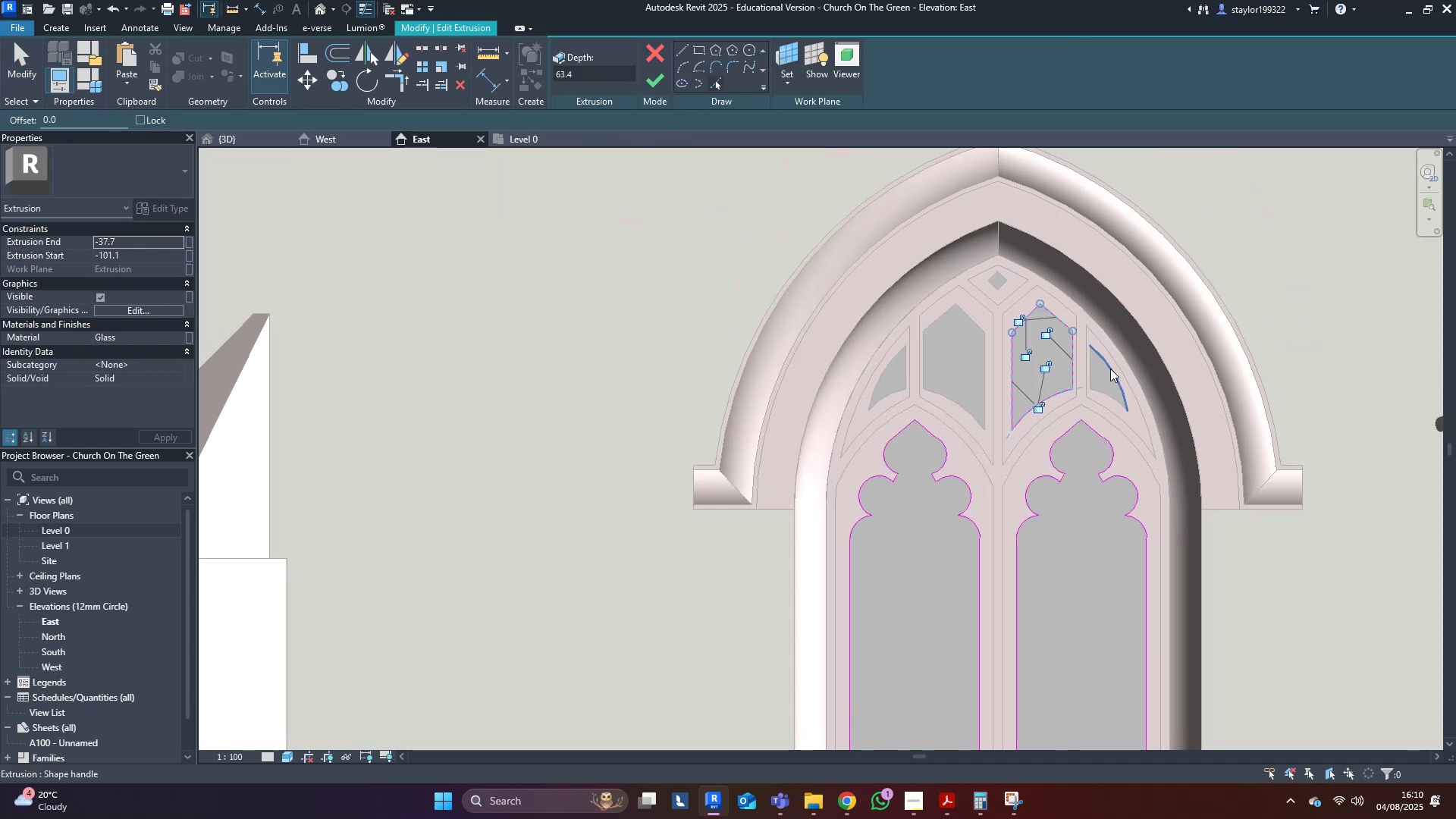 
key(Tab)
 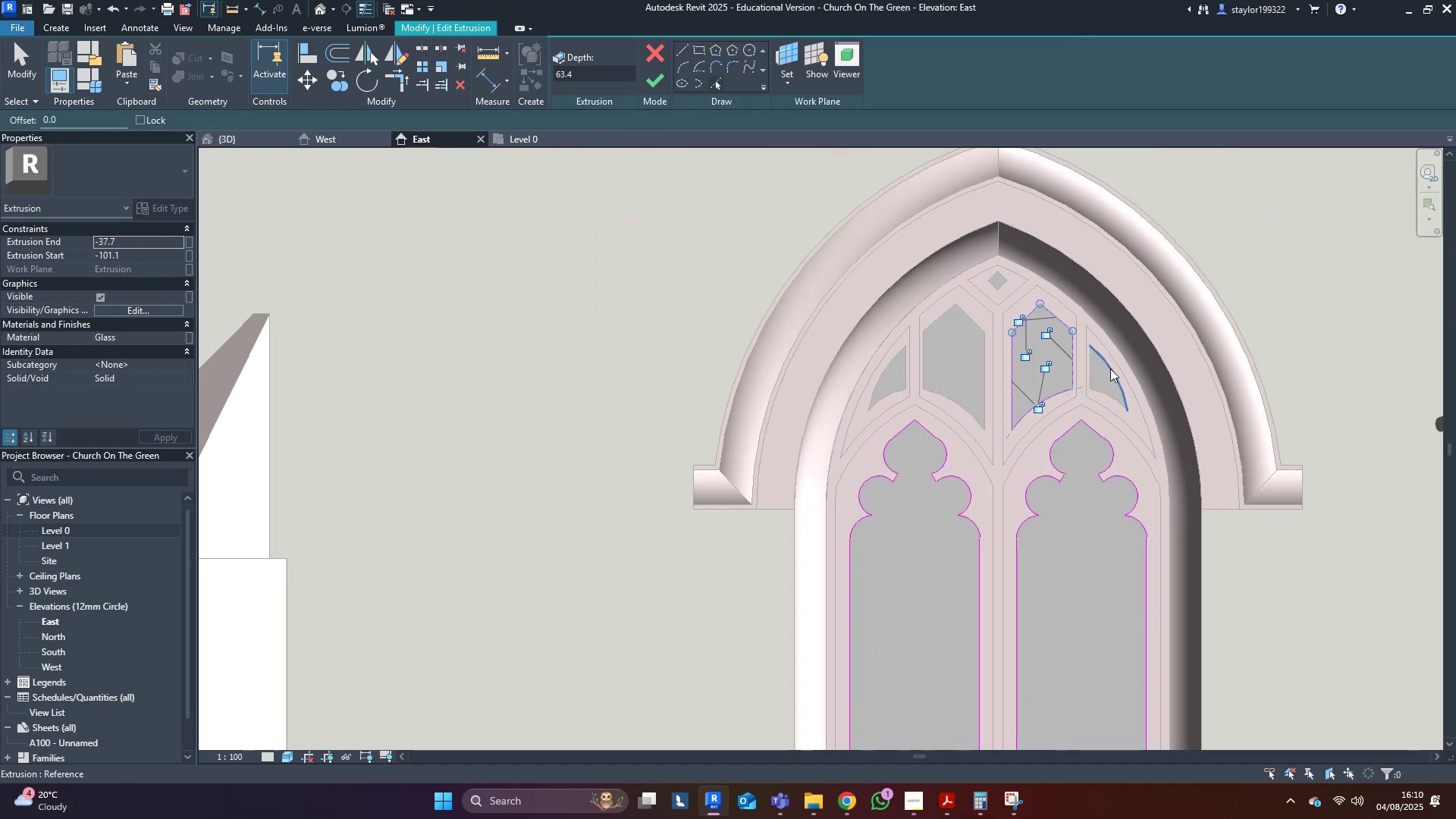 
key(Tab)
 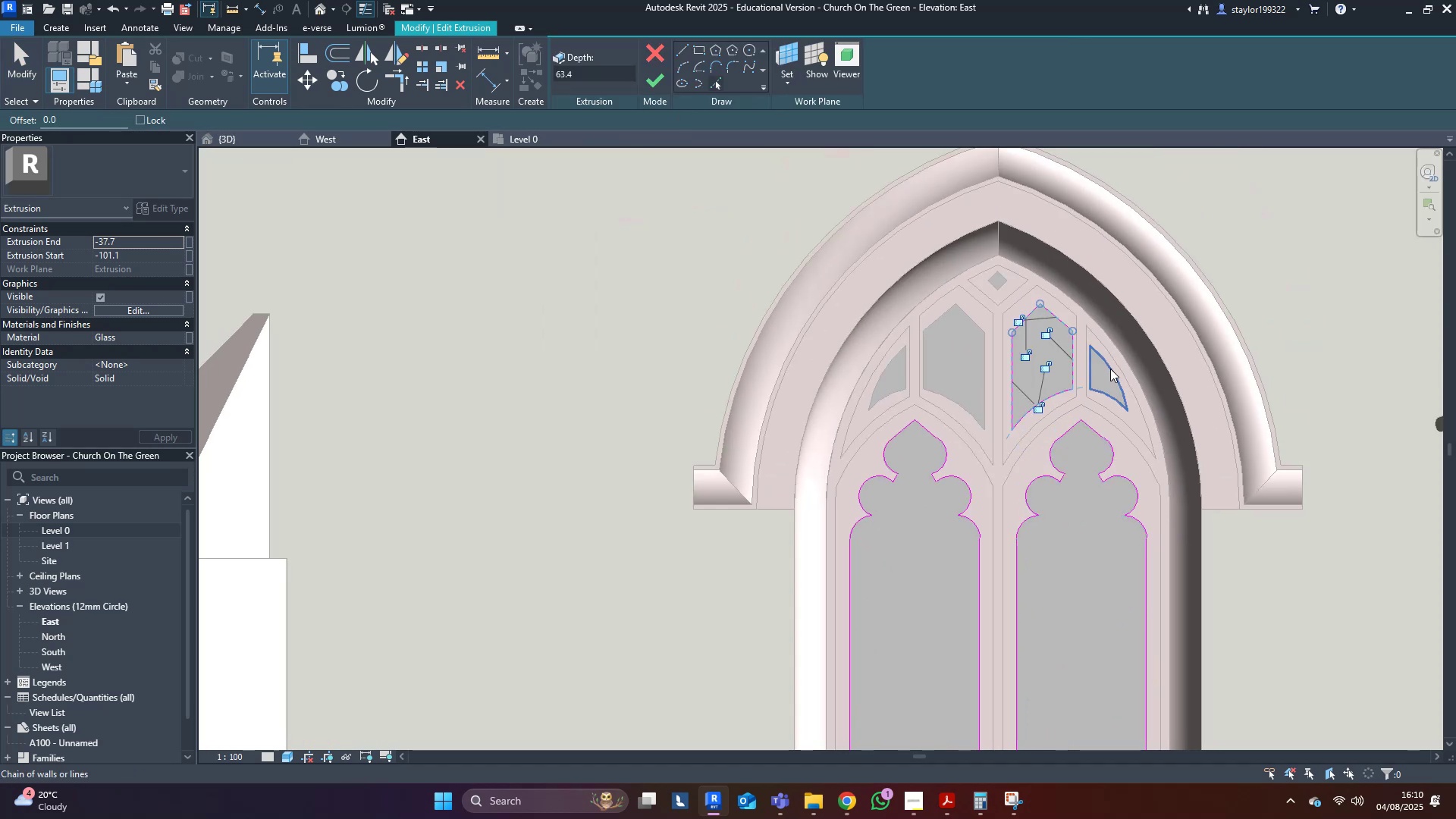 
left_click([1110, 369])
 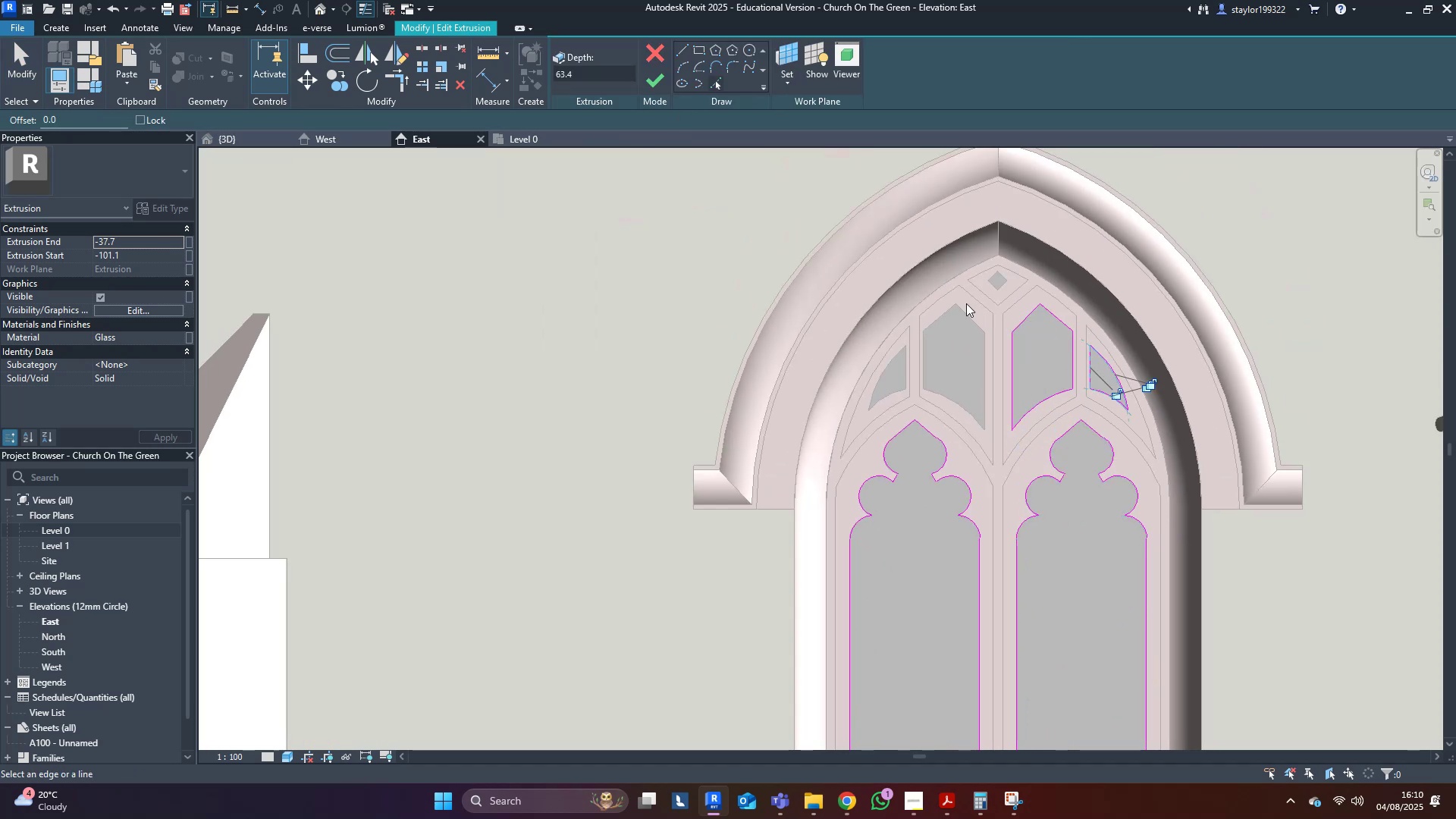 
key(Tab)
 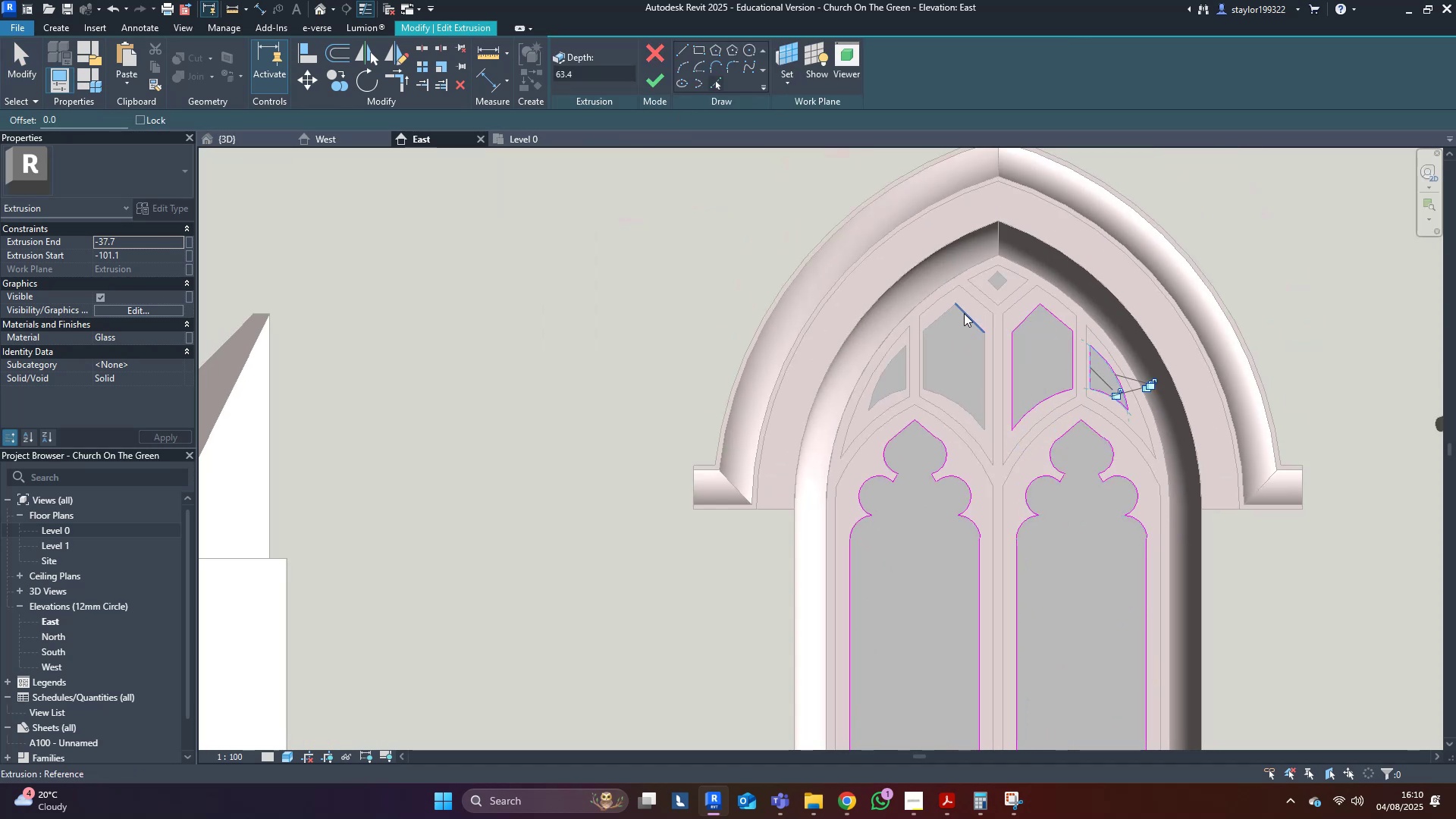 
key(Tab)
 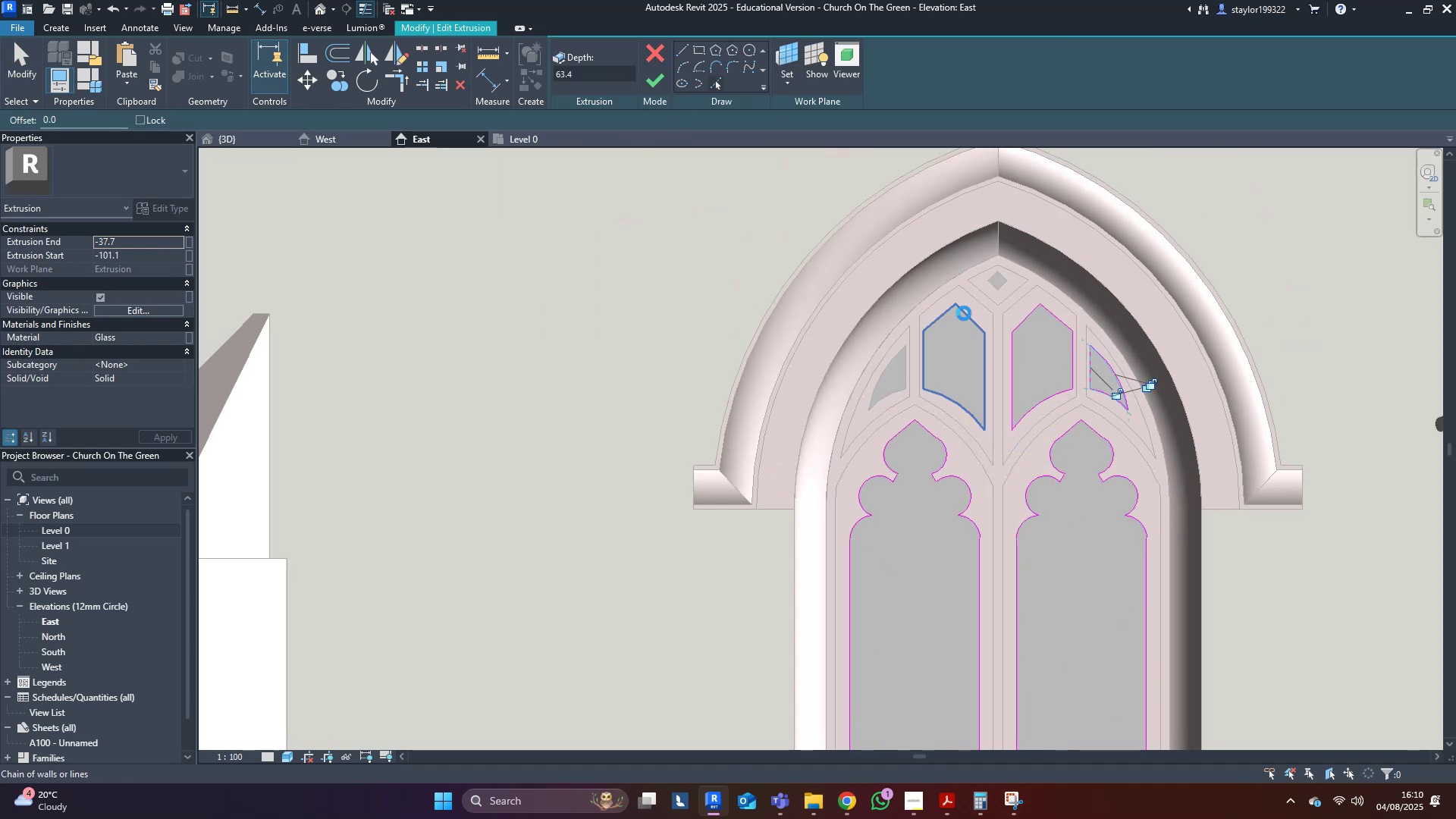 
left_click([964, 313])
 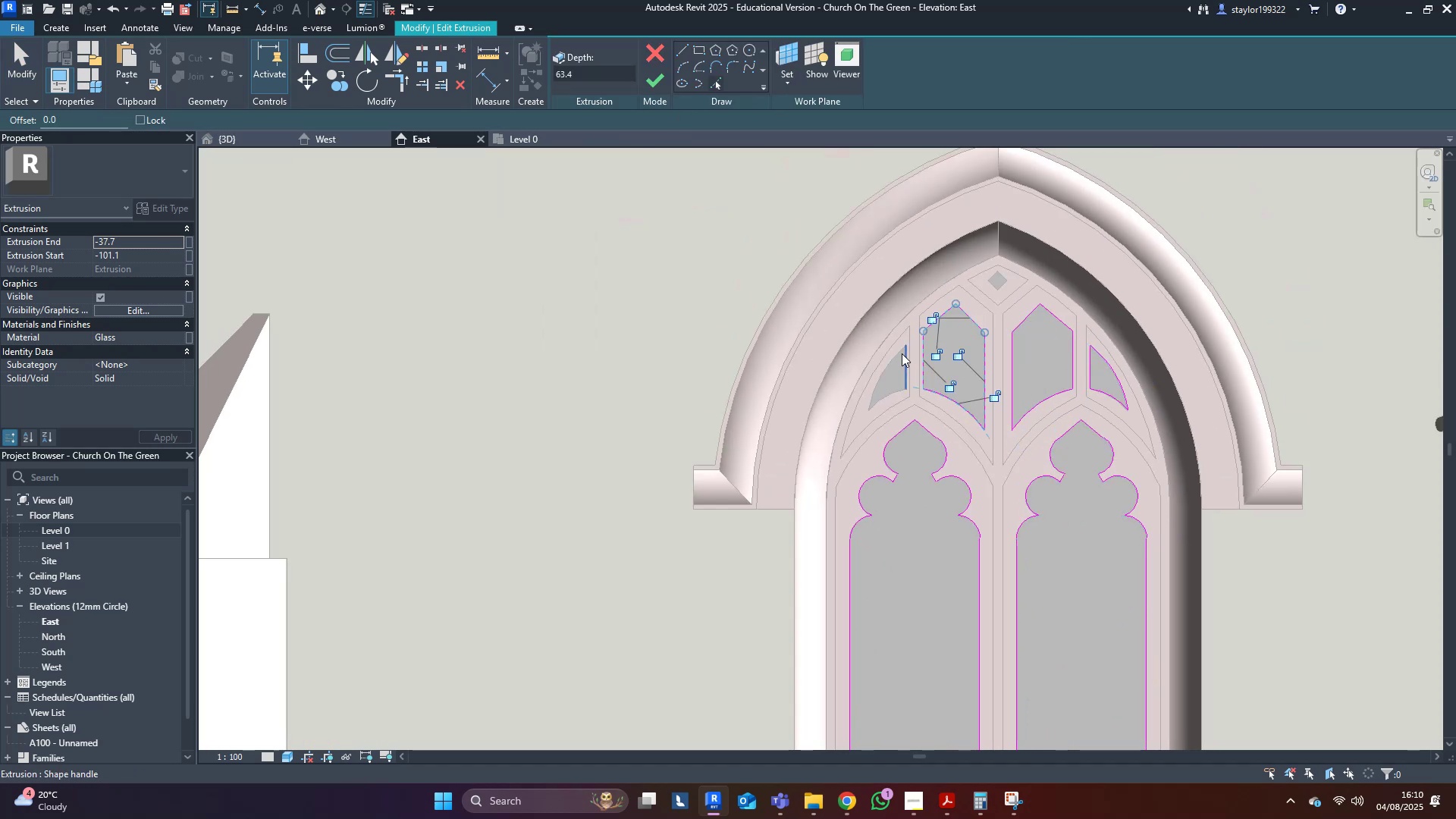 
key(Tab)
 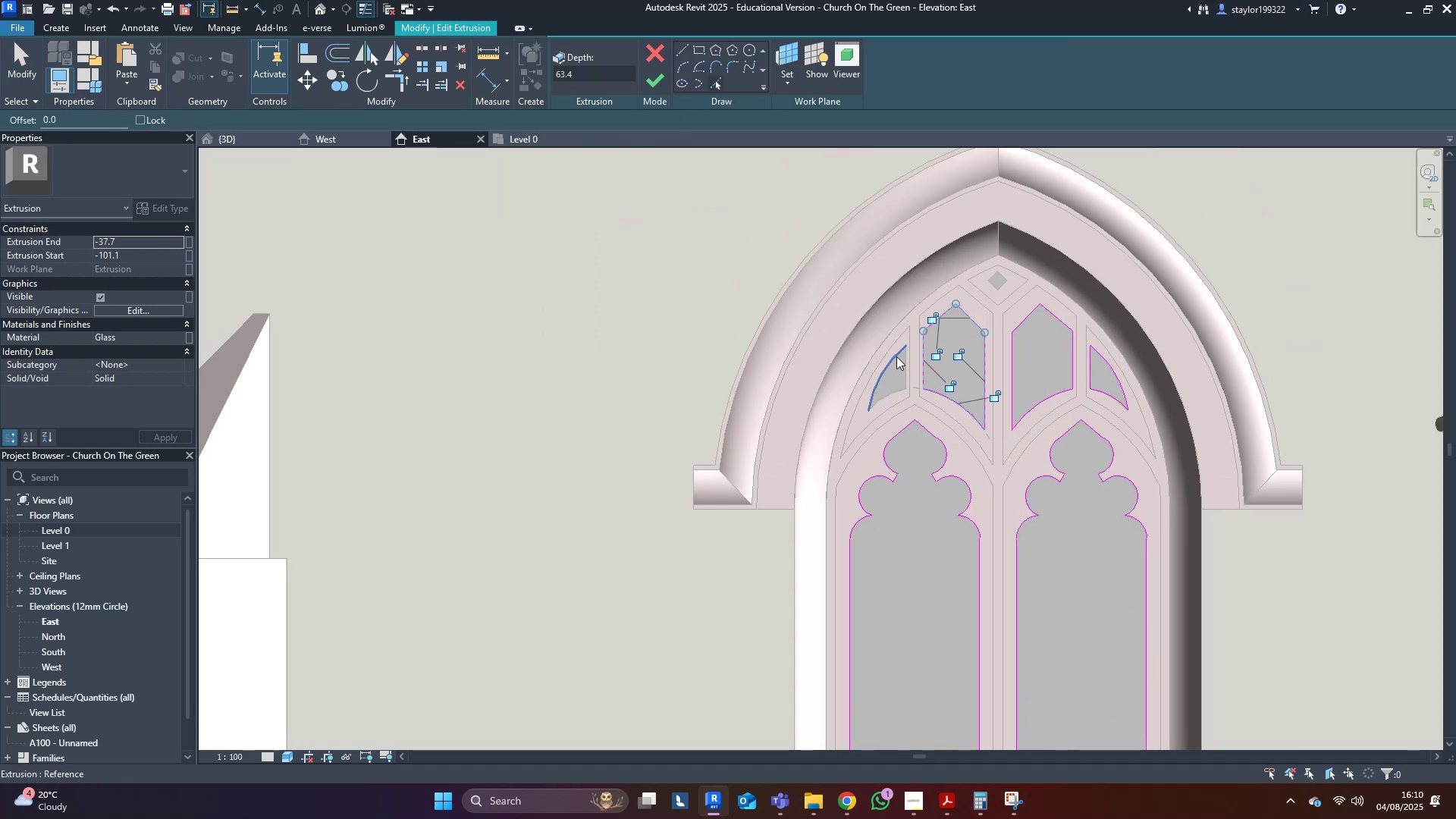 
key(Tab)
 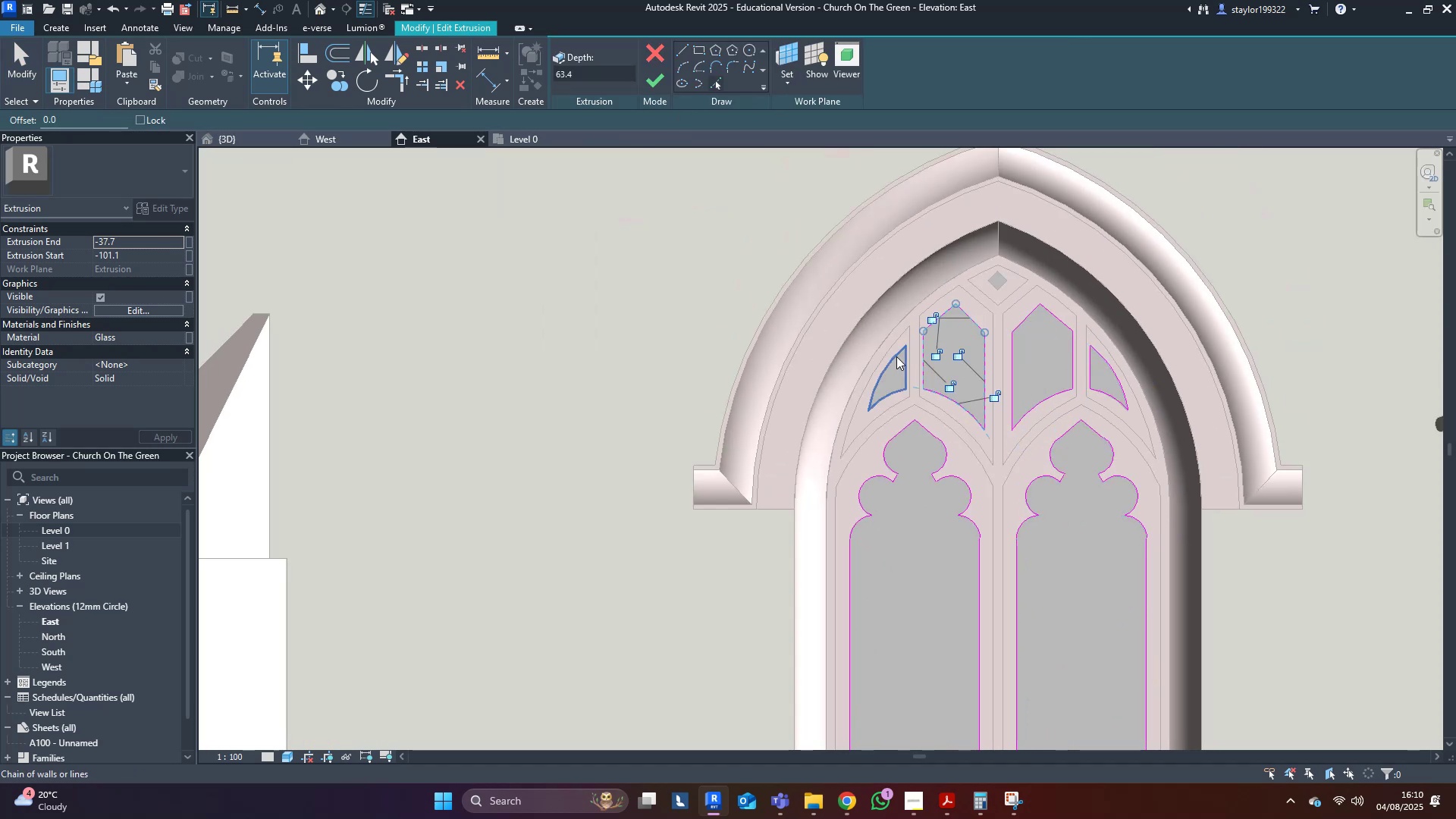 
left_click([896, 356])
 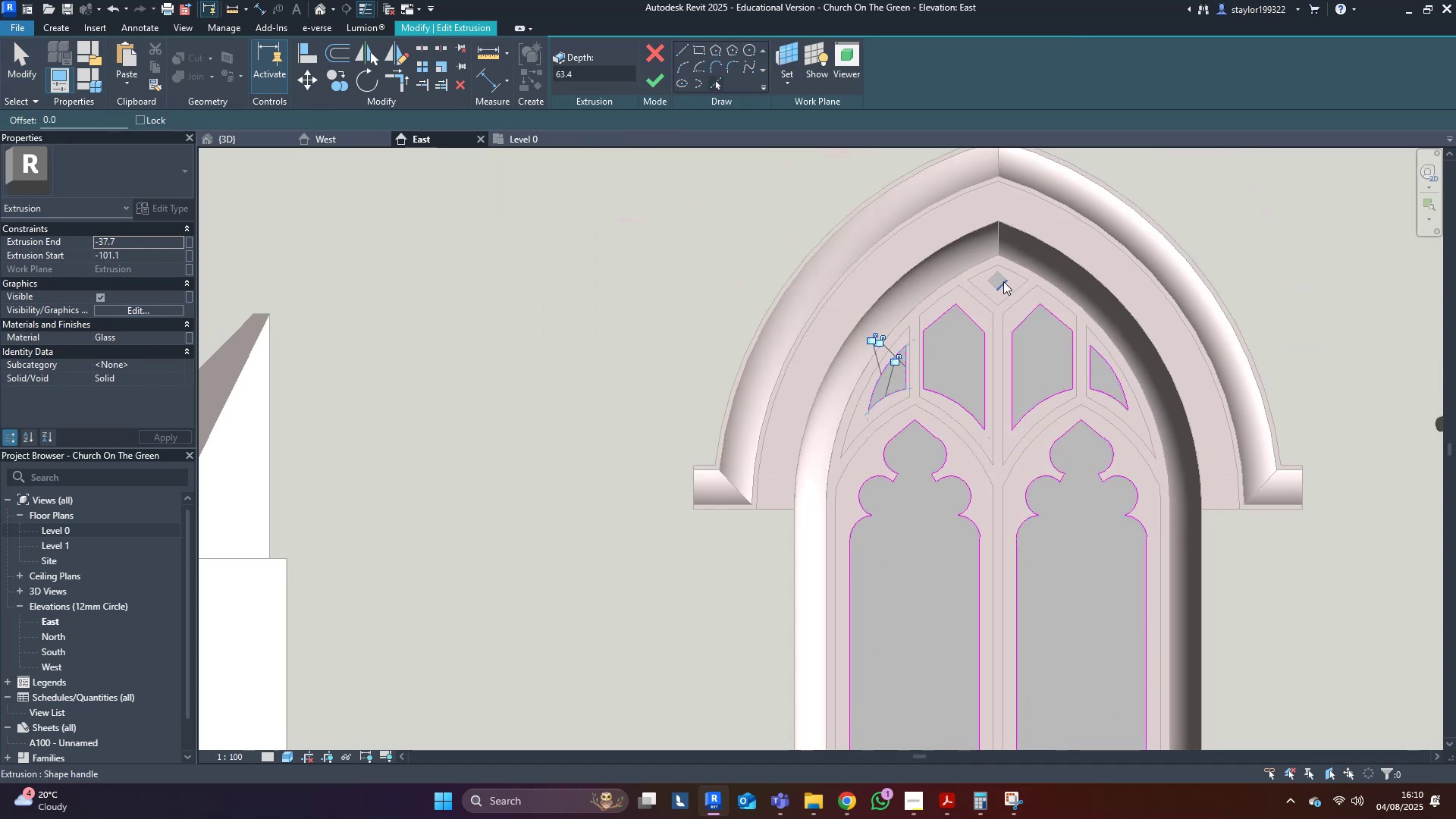 
left_click([1003, 281])
 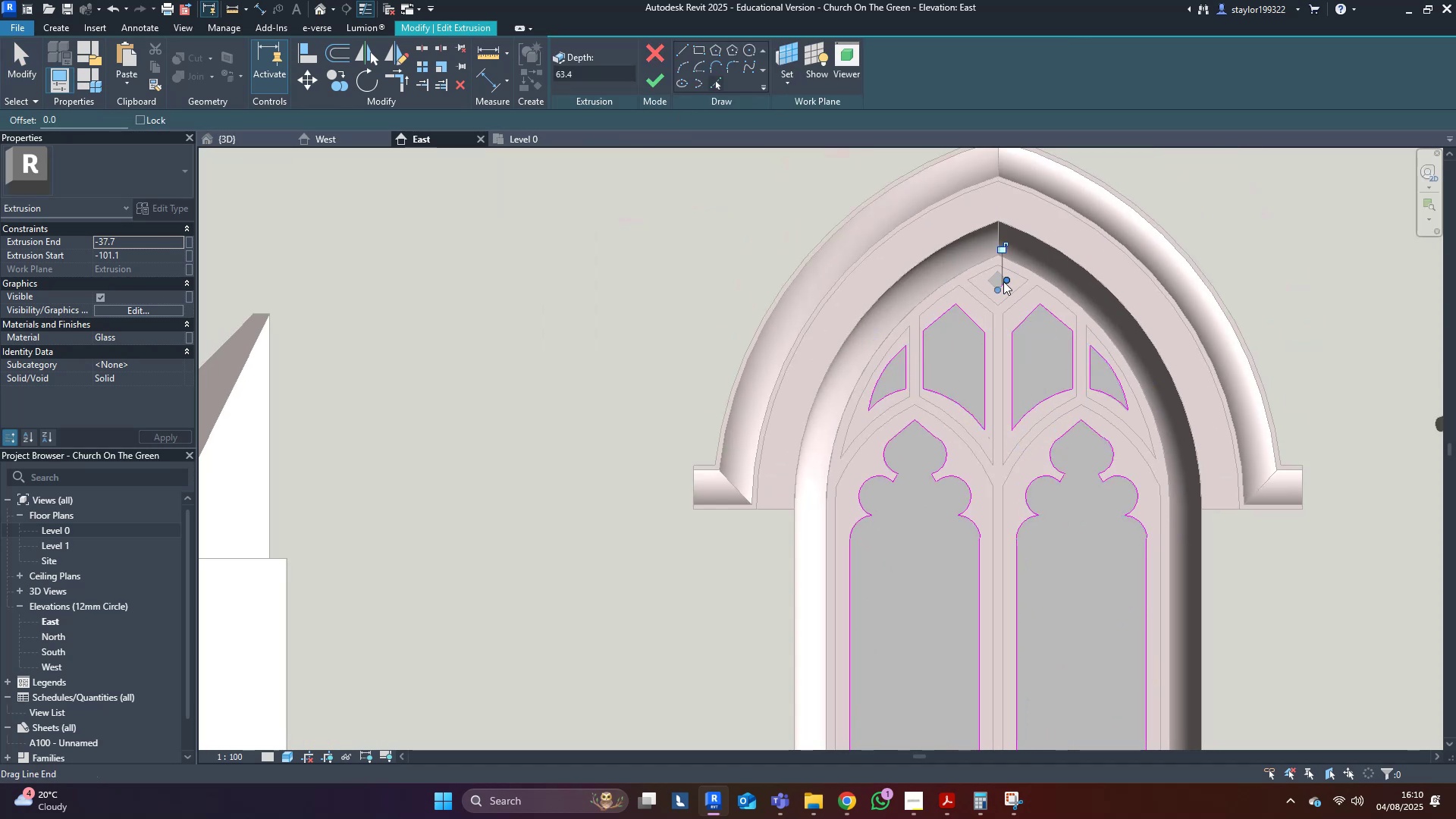 
scroll: coordinate [1003, 281], scroll_direction: up, amount: 5.0
 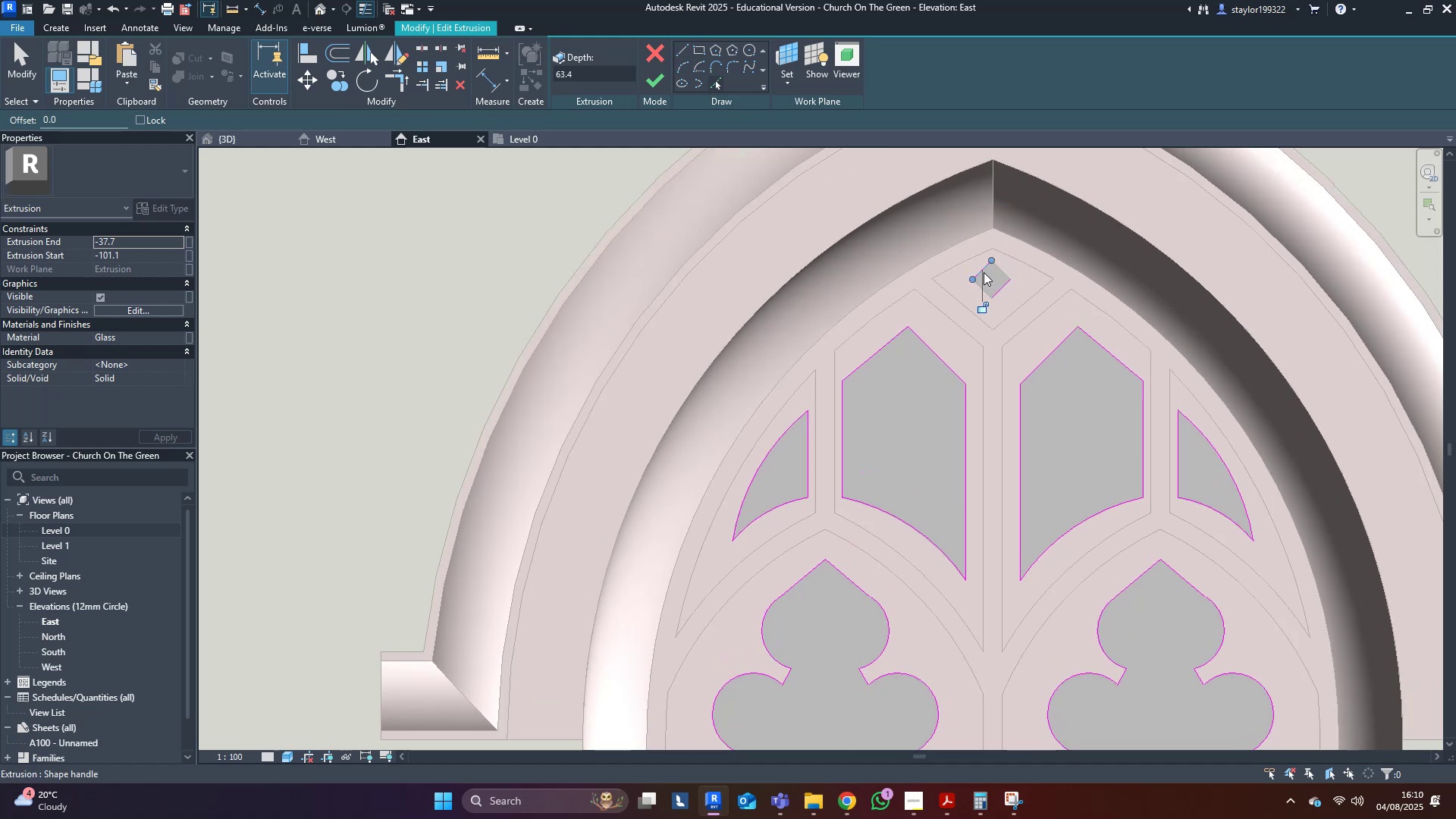 
double_click([1003, 271])
 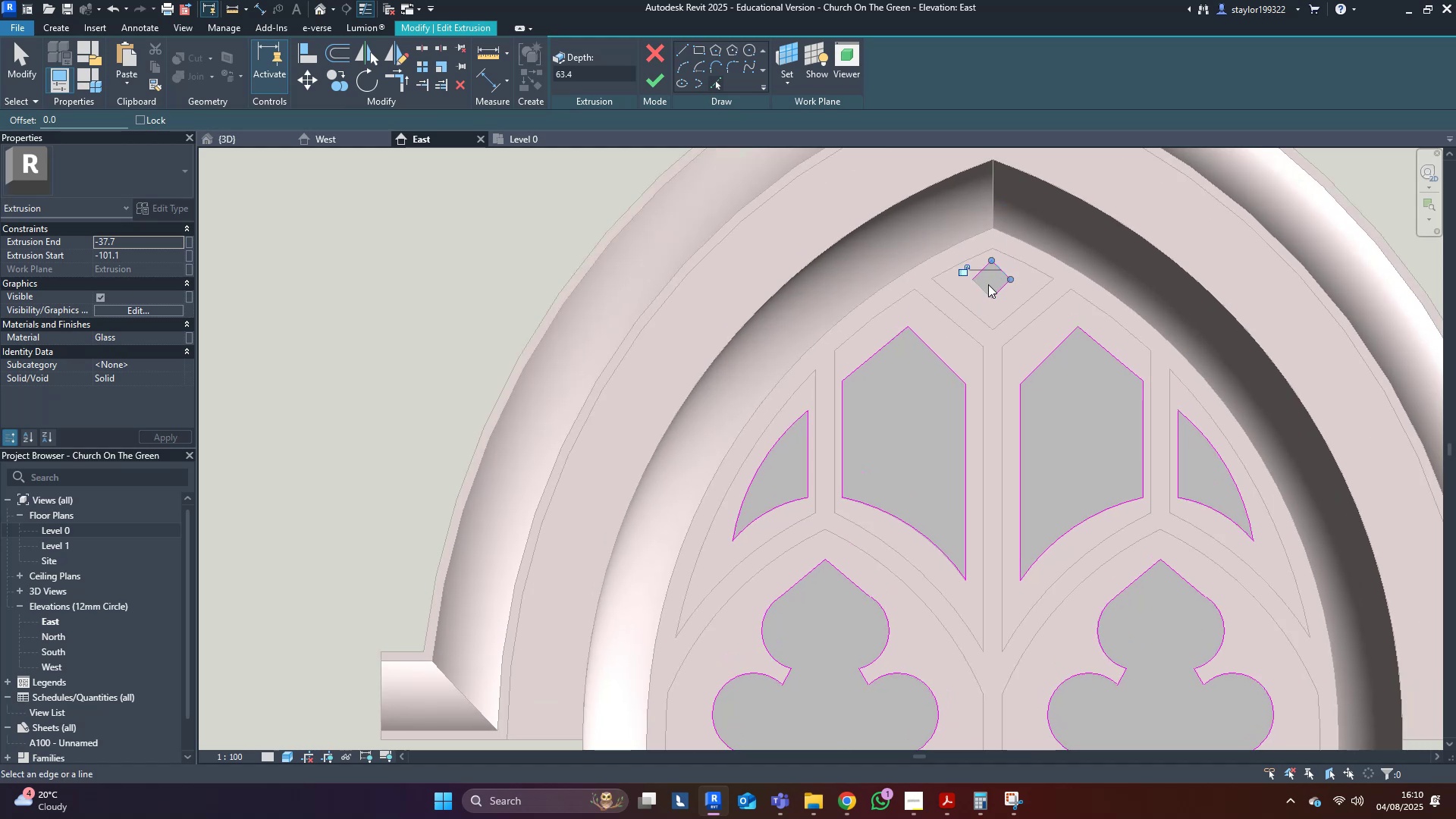 
triple_click([981, 290])
 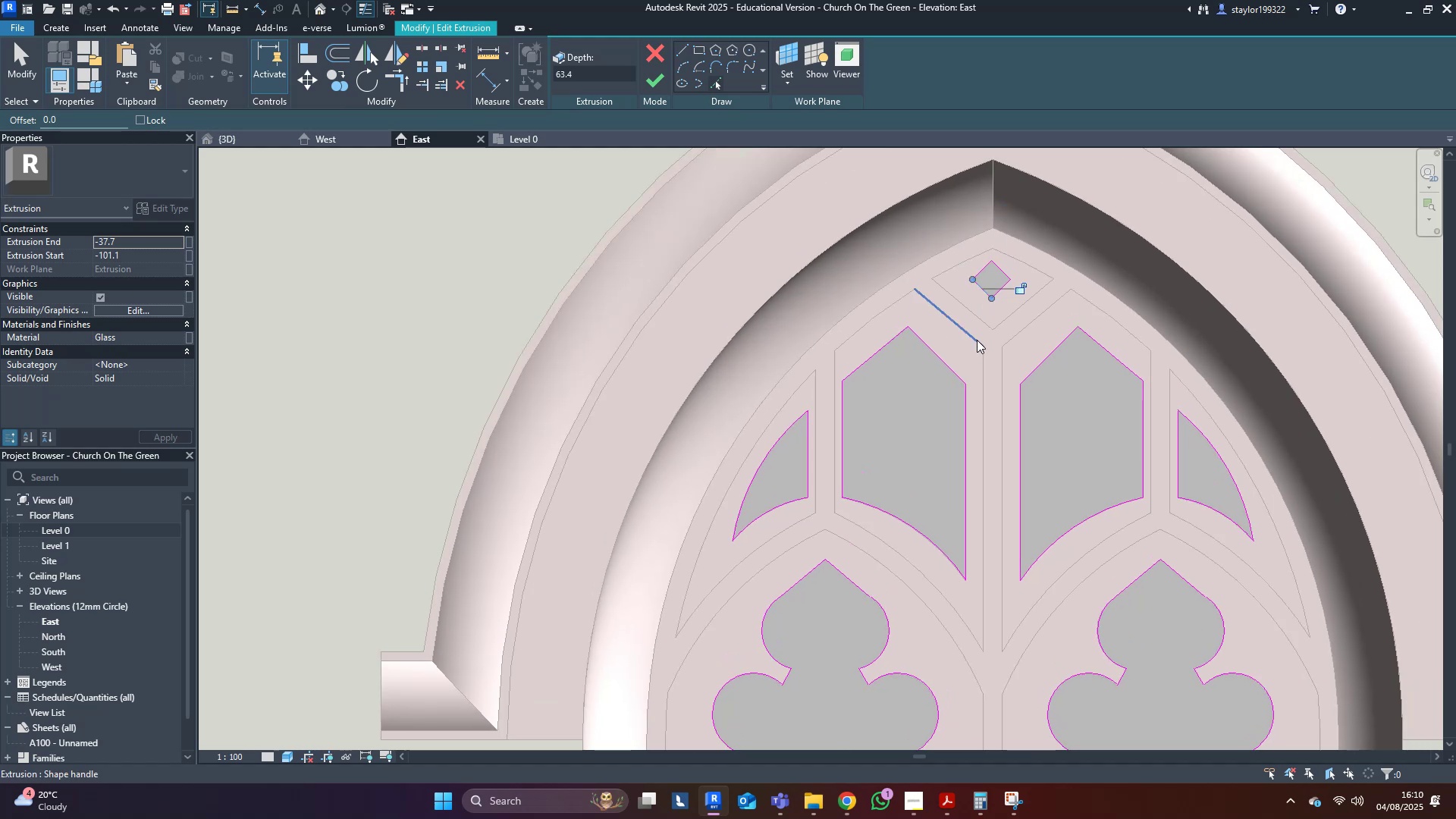 
middle_click([977, 340])
 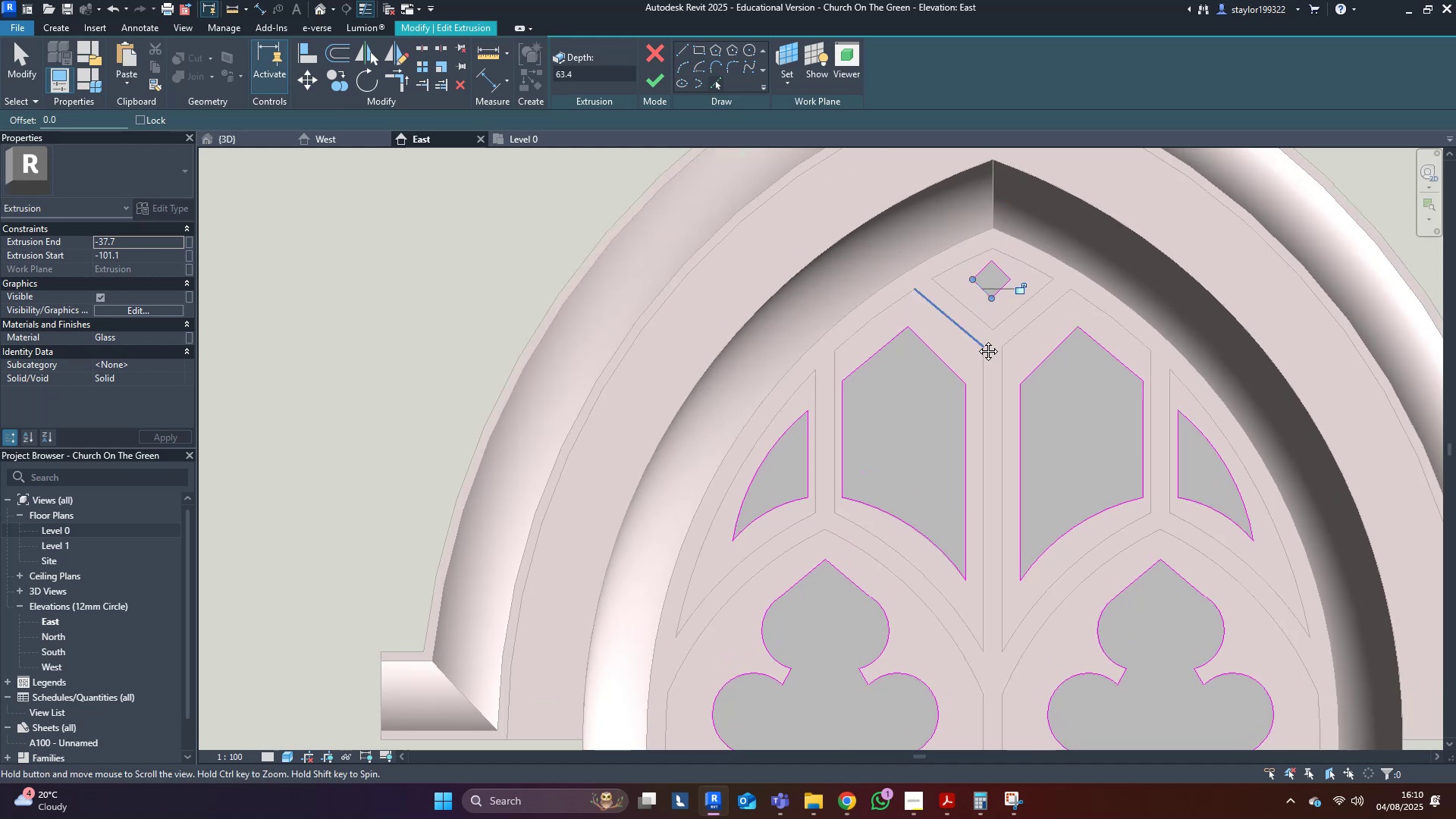 
key(Escape)
 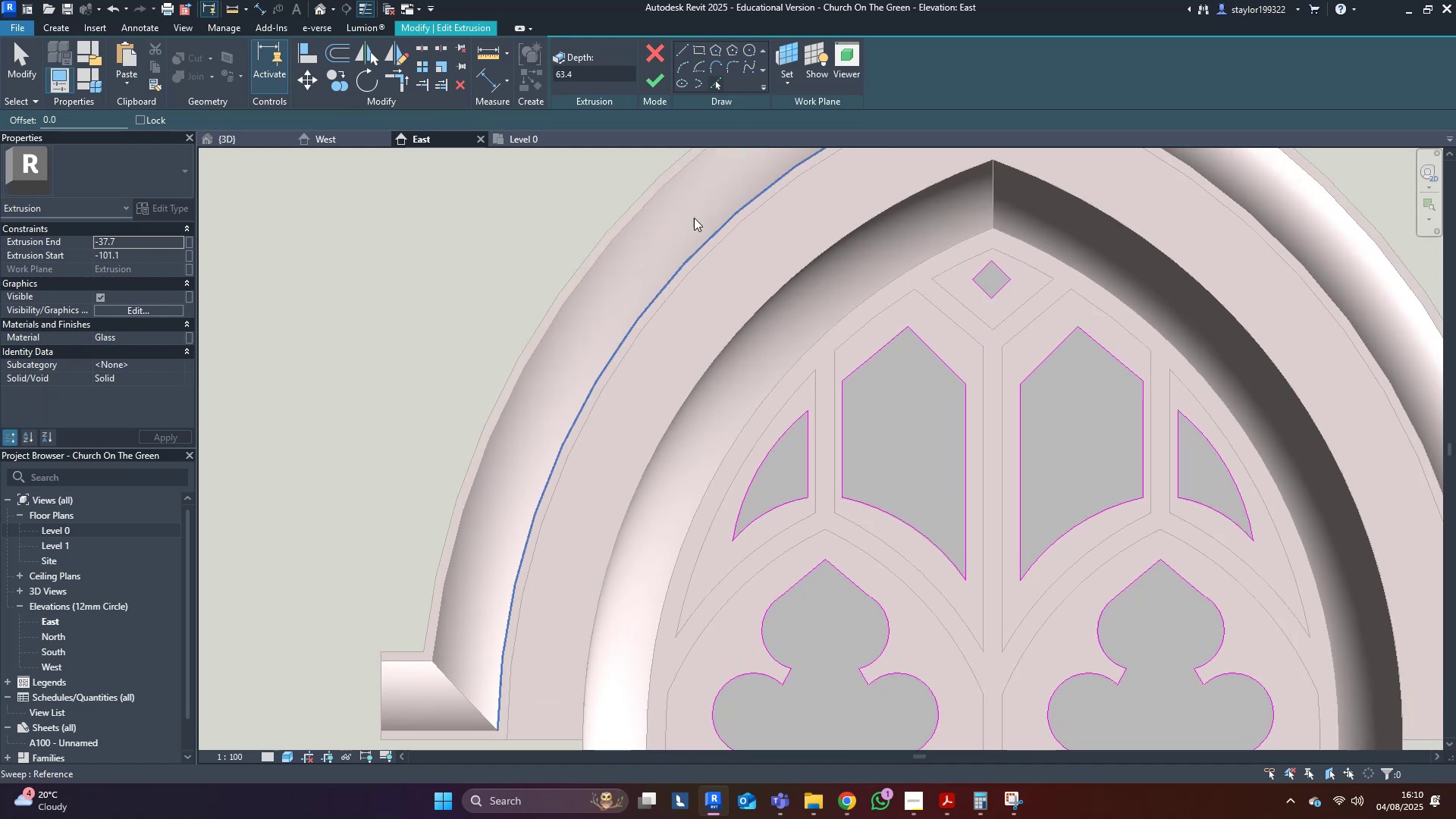 
scroll: coordinate [674, 299], scroll_direction: down, amount: 9.0
 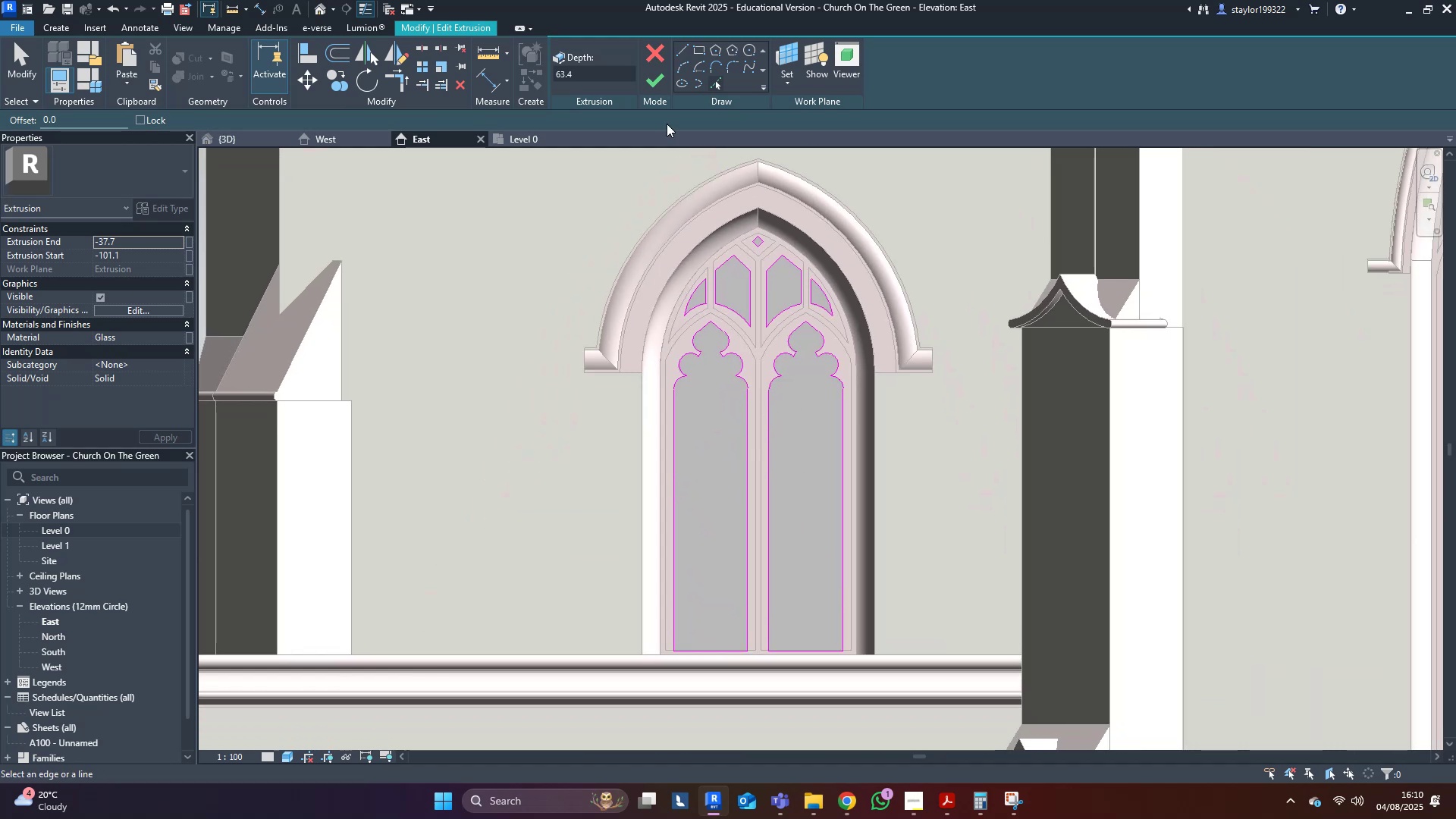 
left_click([656, 84])
 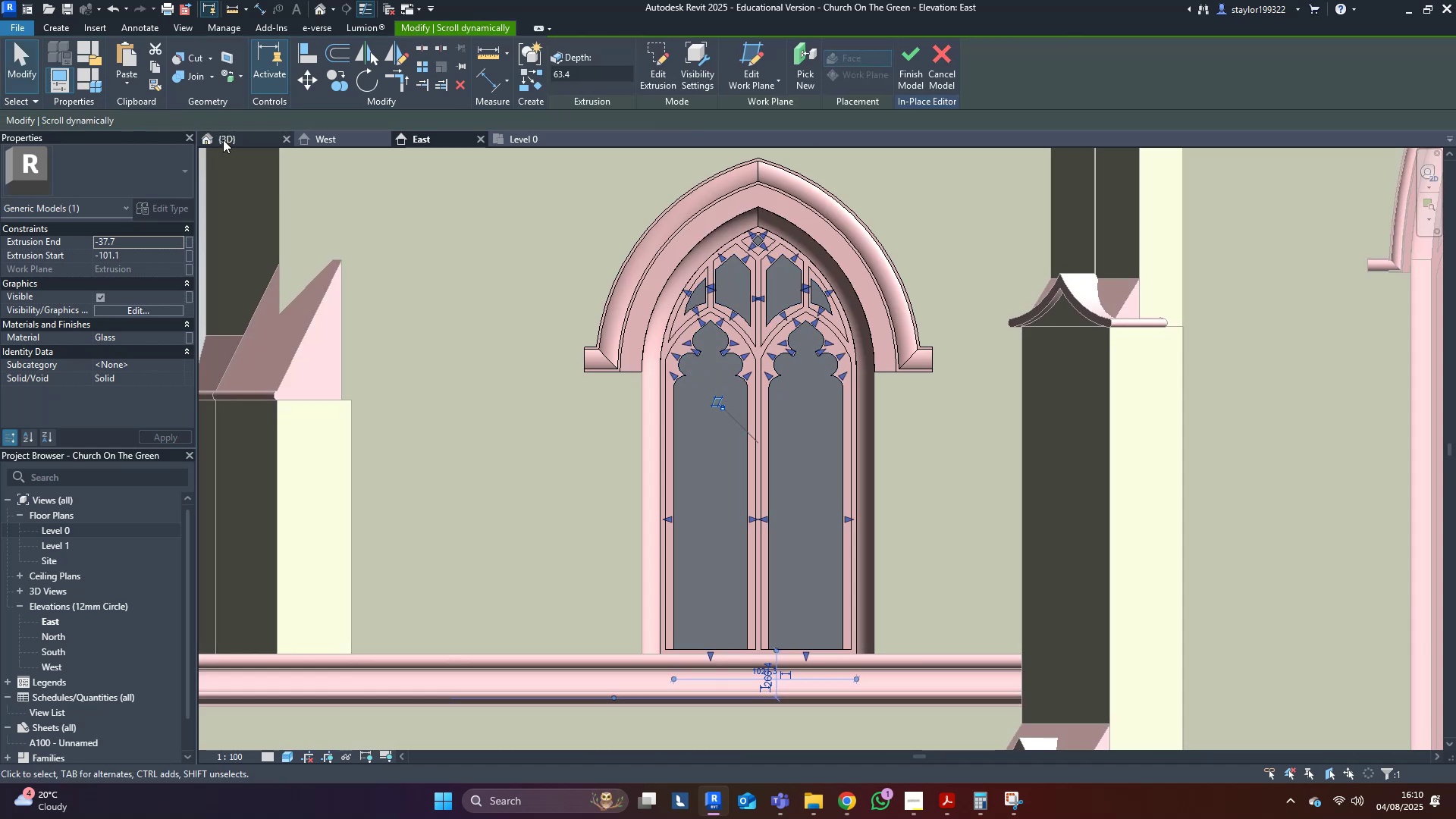 
middle_click([454, 310])
 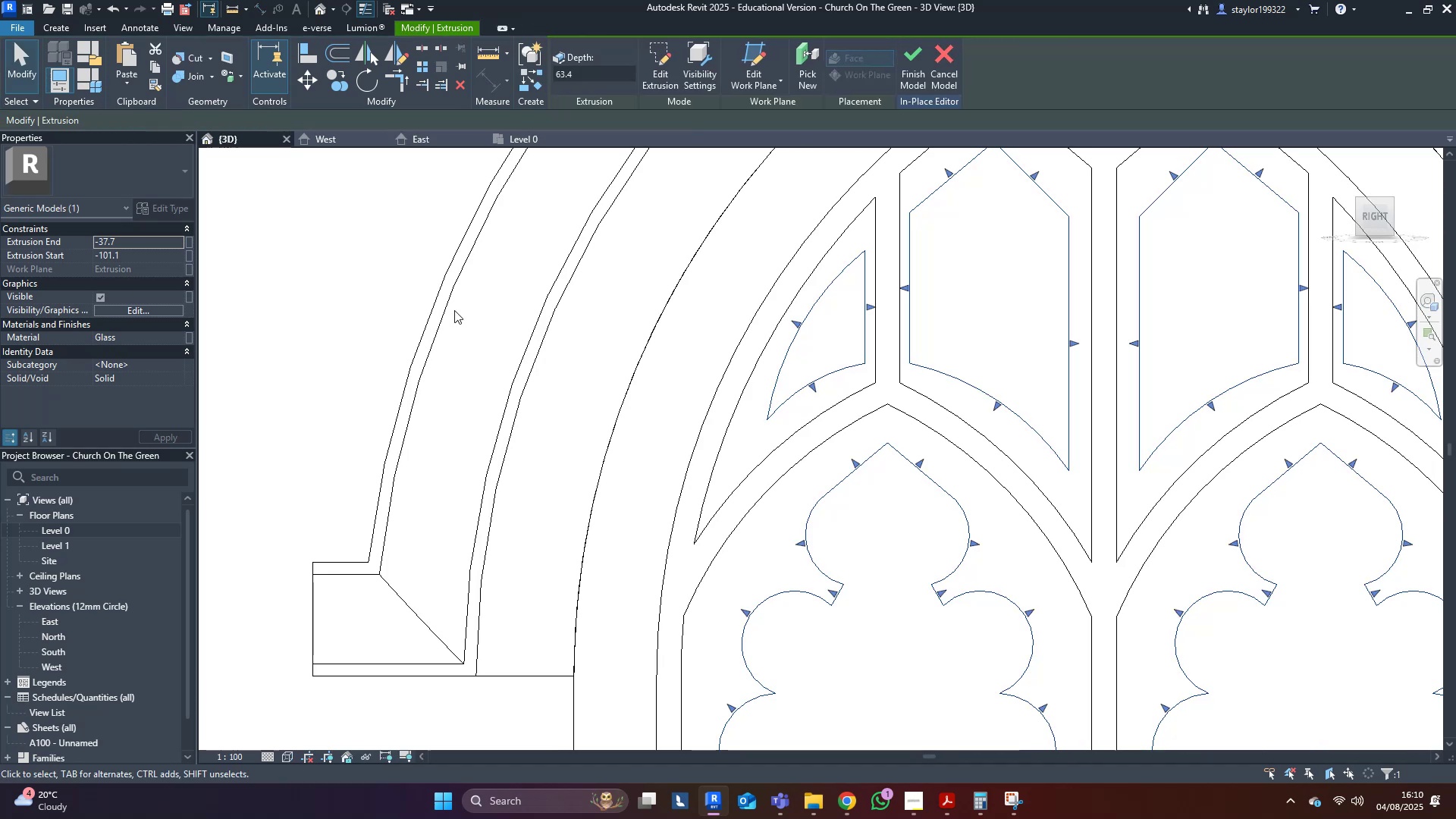 
scroll: coordinate [465, 346], scroll_direction: down, amount: 13.0
 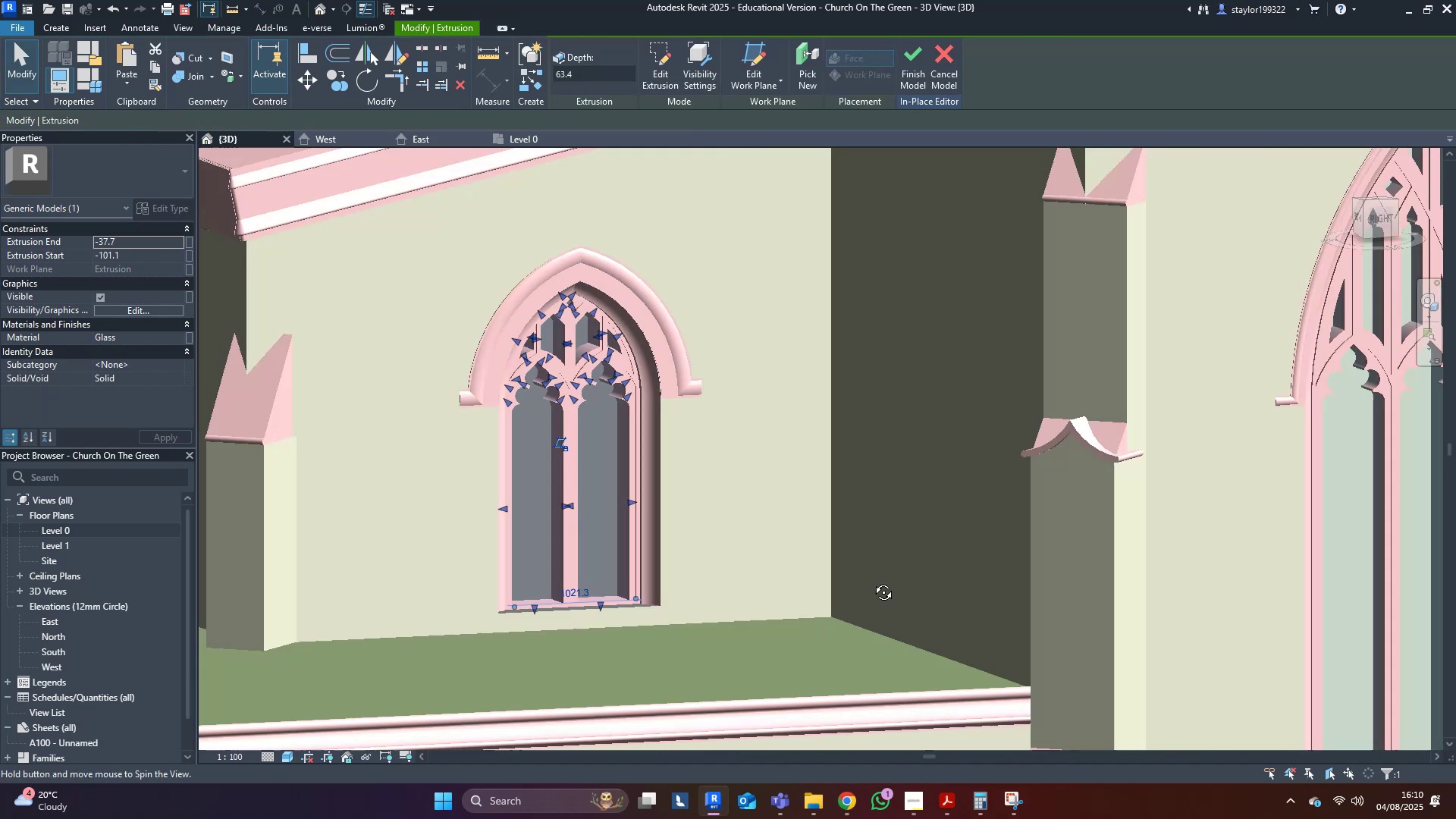 
type(sd)
key(Escape)
 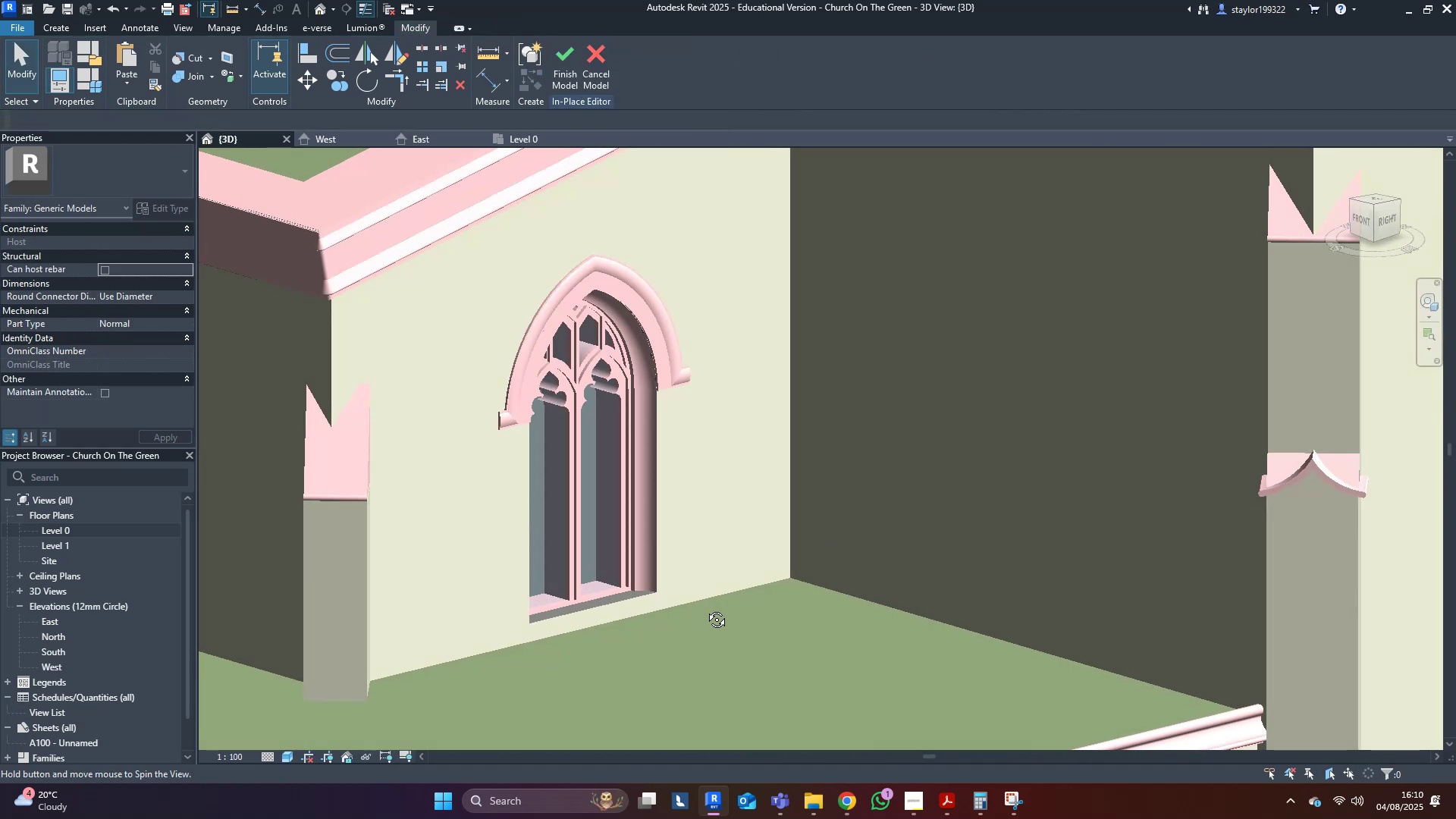 
 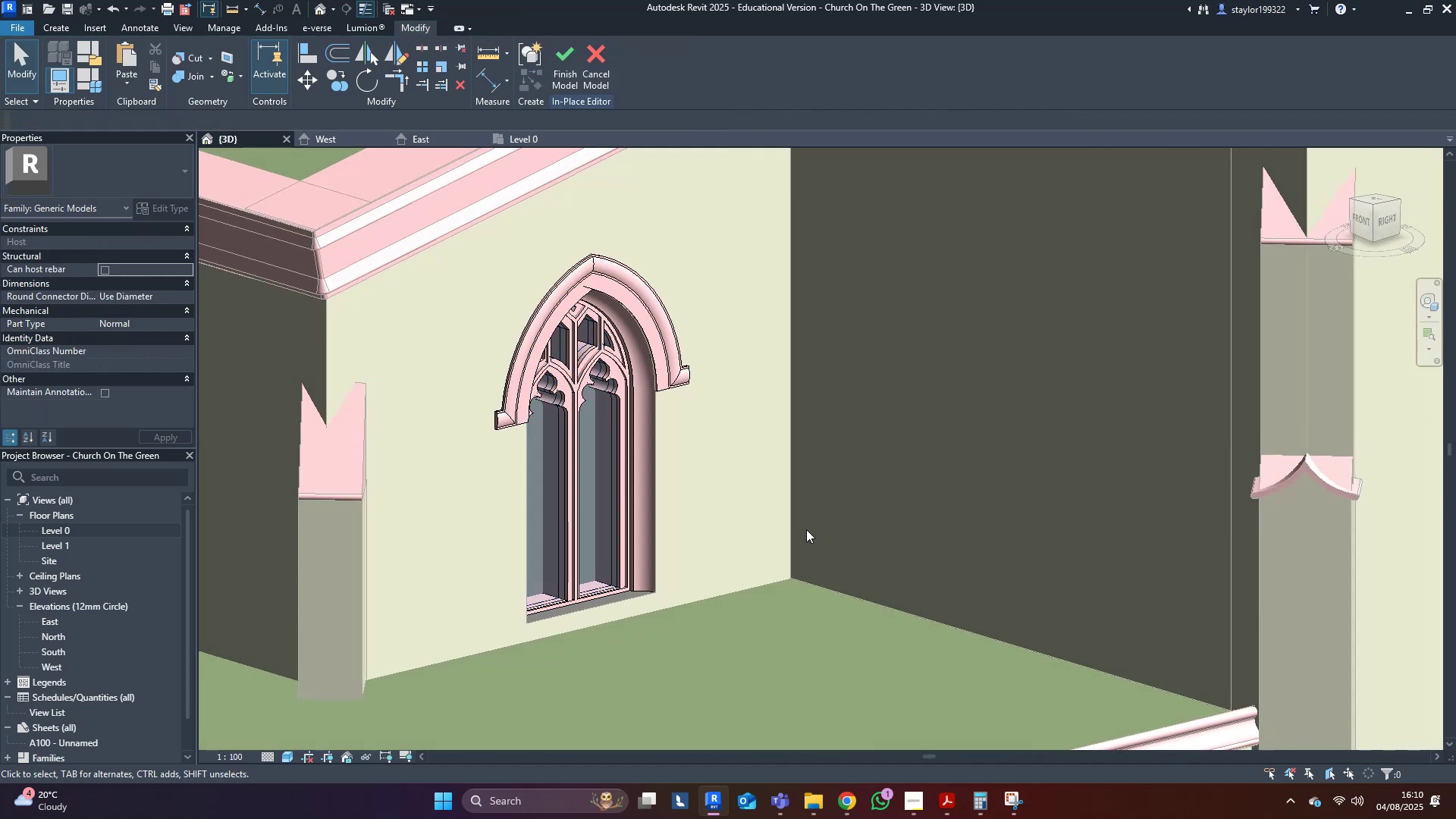 
hold_key(key=ShiftLeft, duration=1.52)
 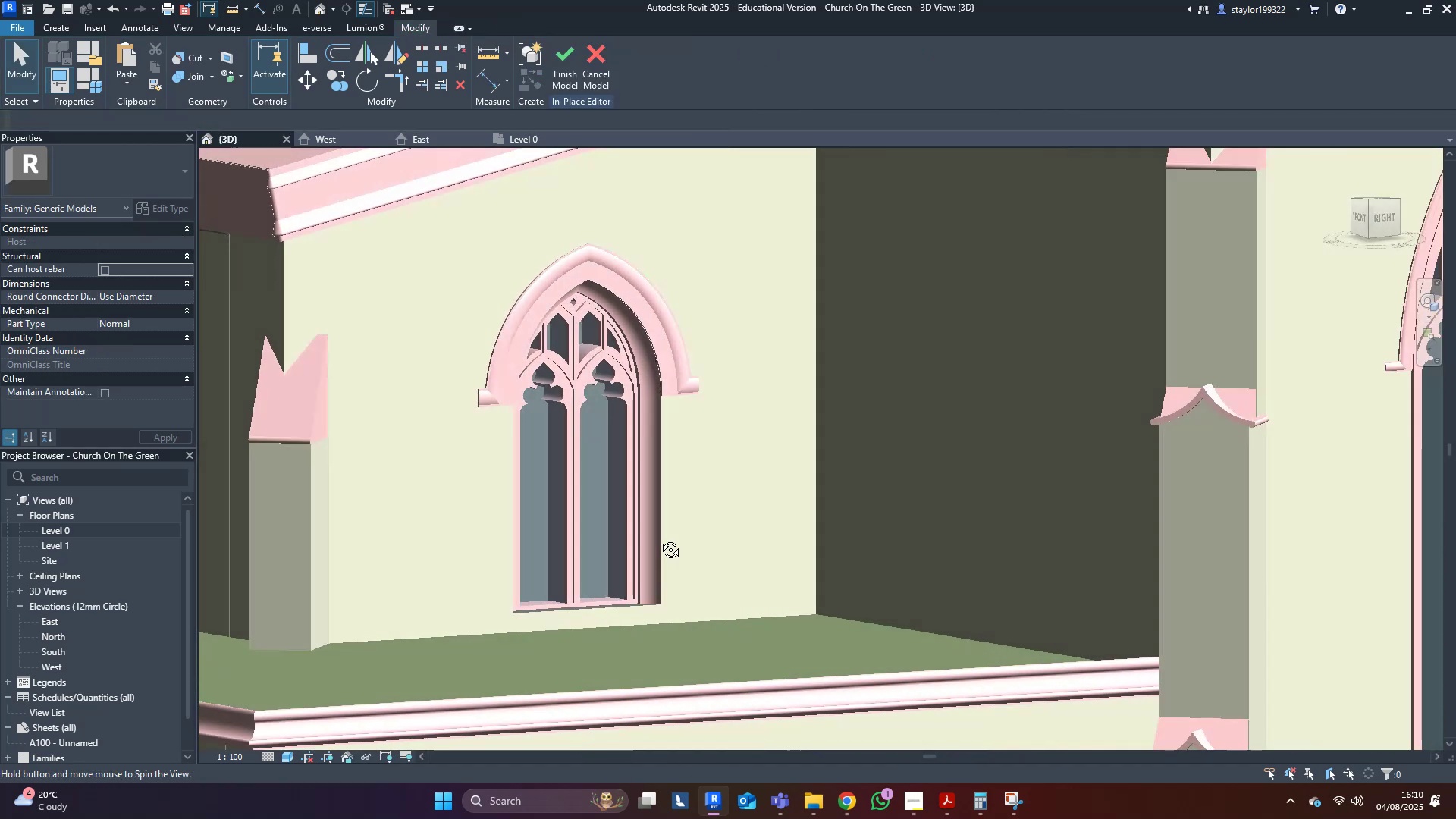 
hold_key(key=ShiftLeft, duration=0.74)
 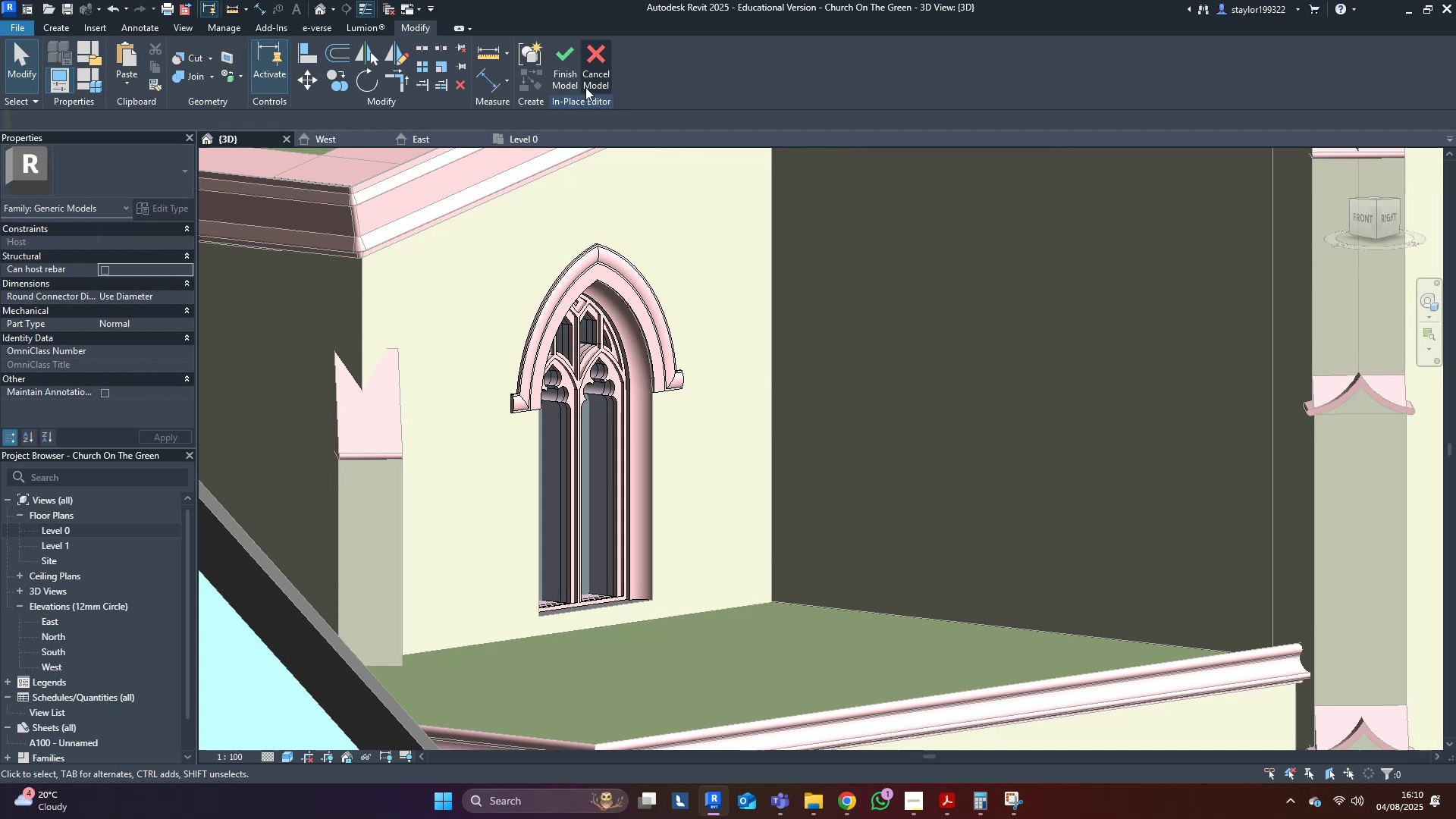 
left_click([570, 81])
 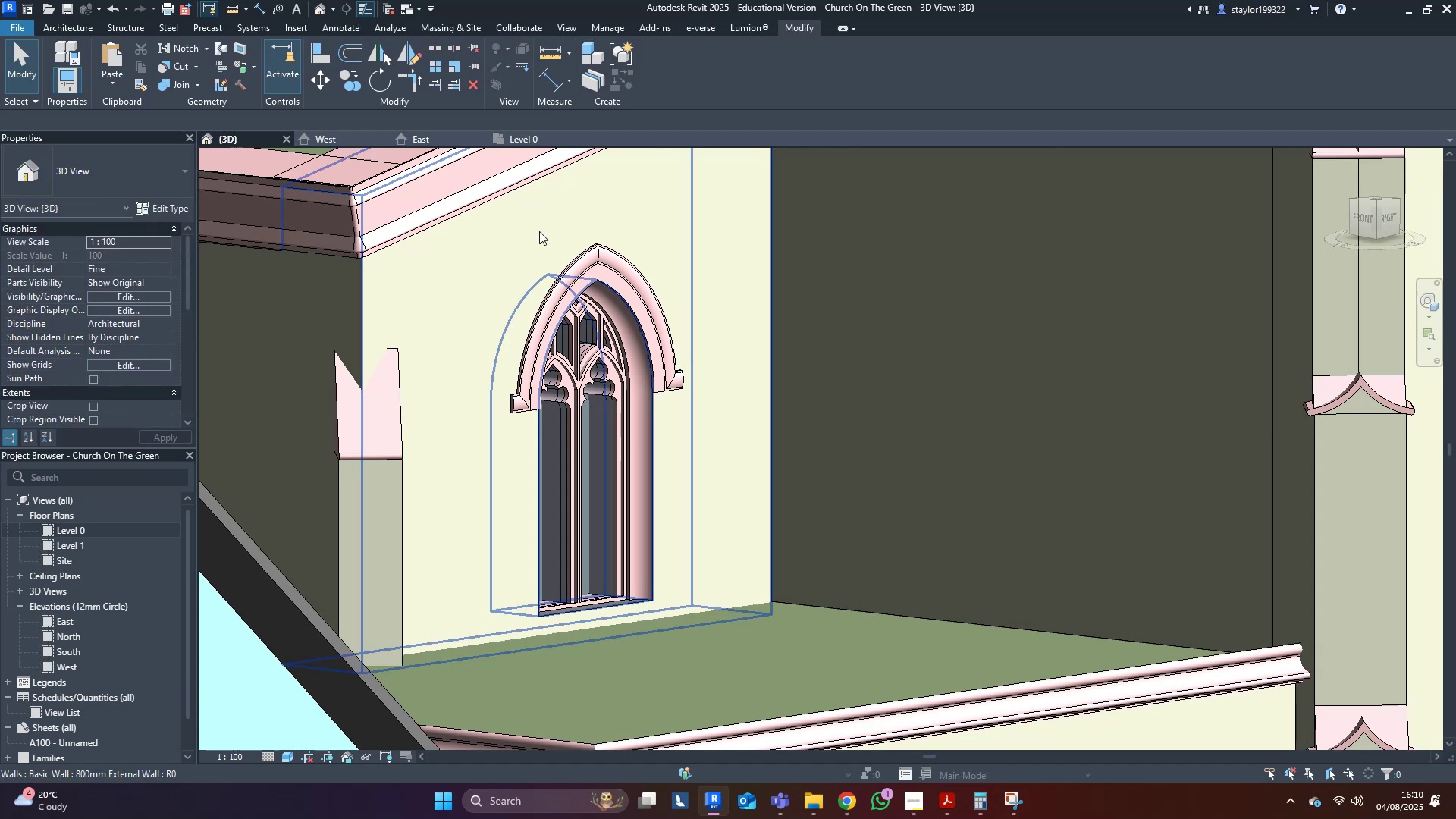 
scroll: coordinate [786, 407], scroll_direction: down, amount: 11.0
 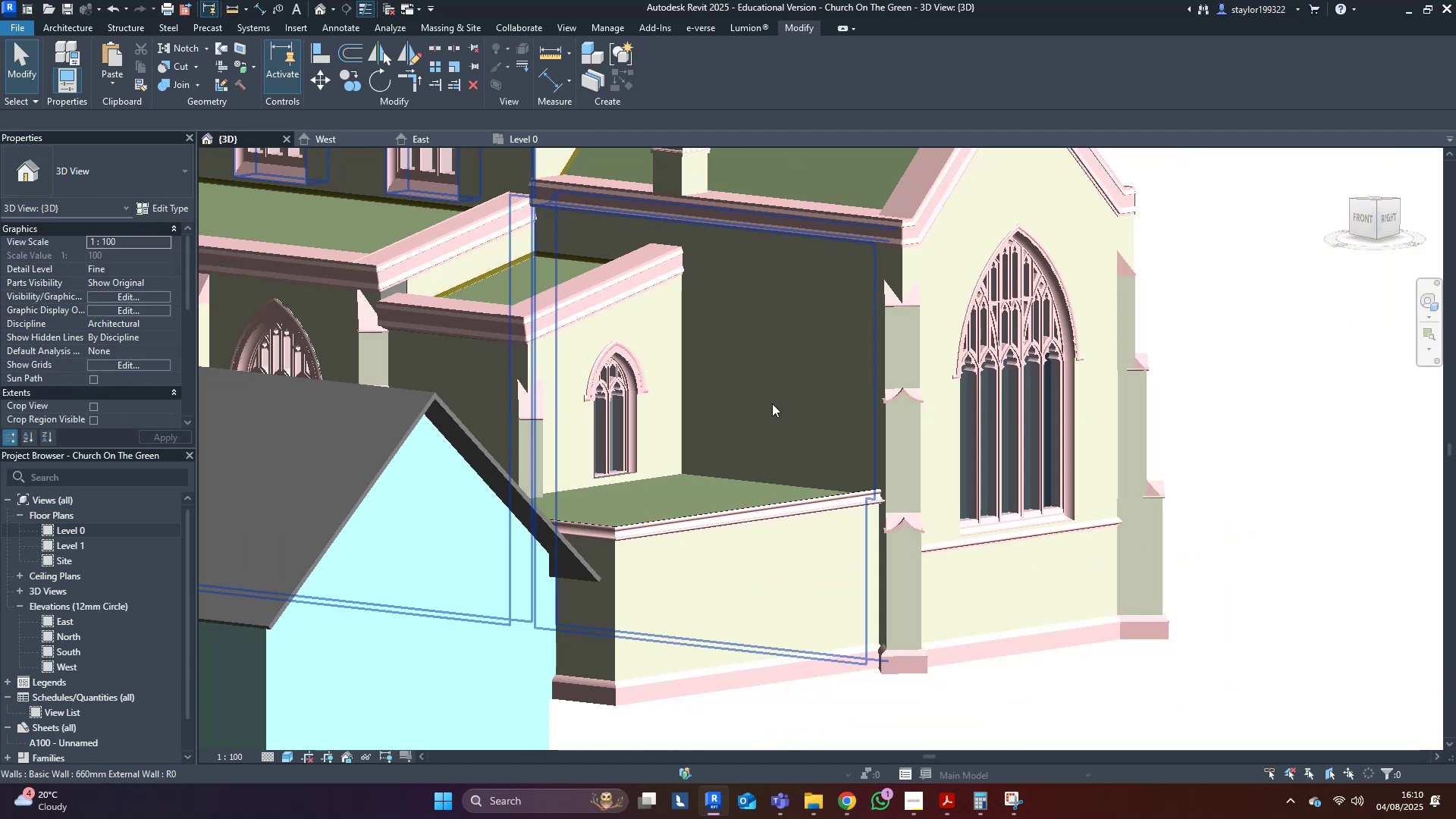 
hold_key(key=ShiftLeft, duration=0.56)
 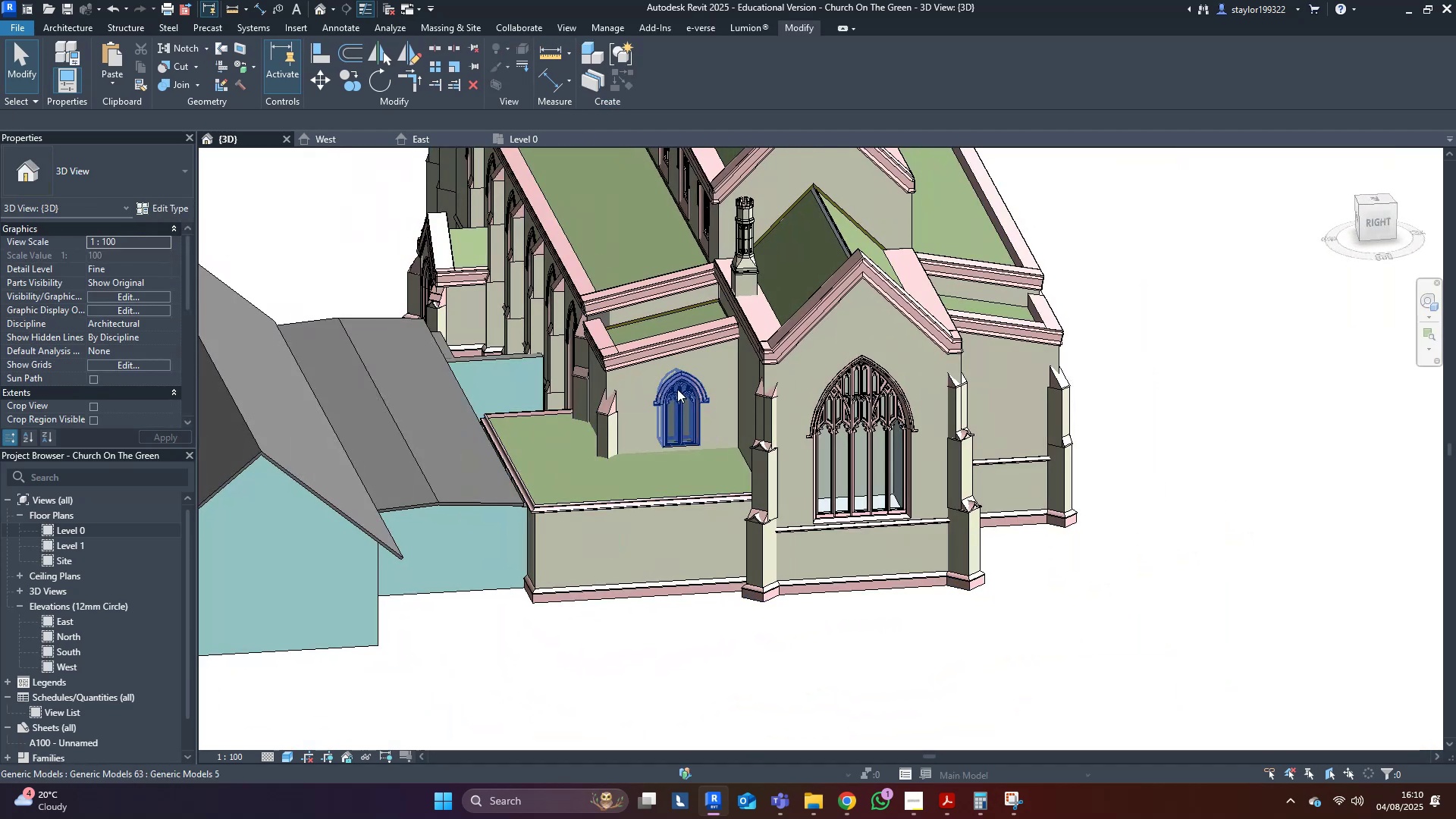 
left_click([677, 389])
 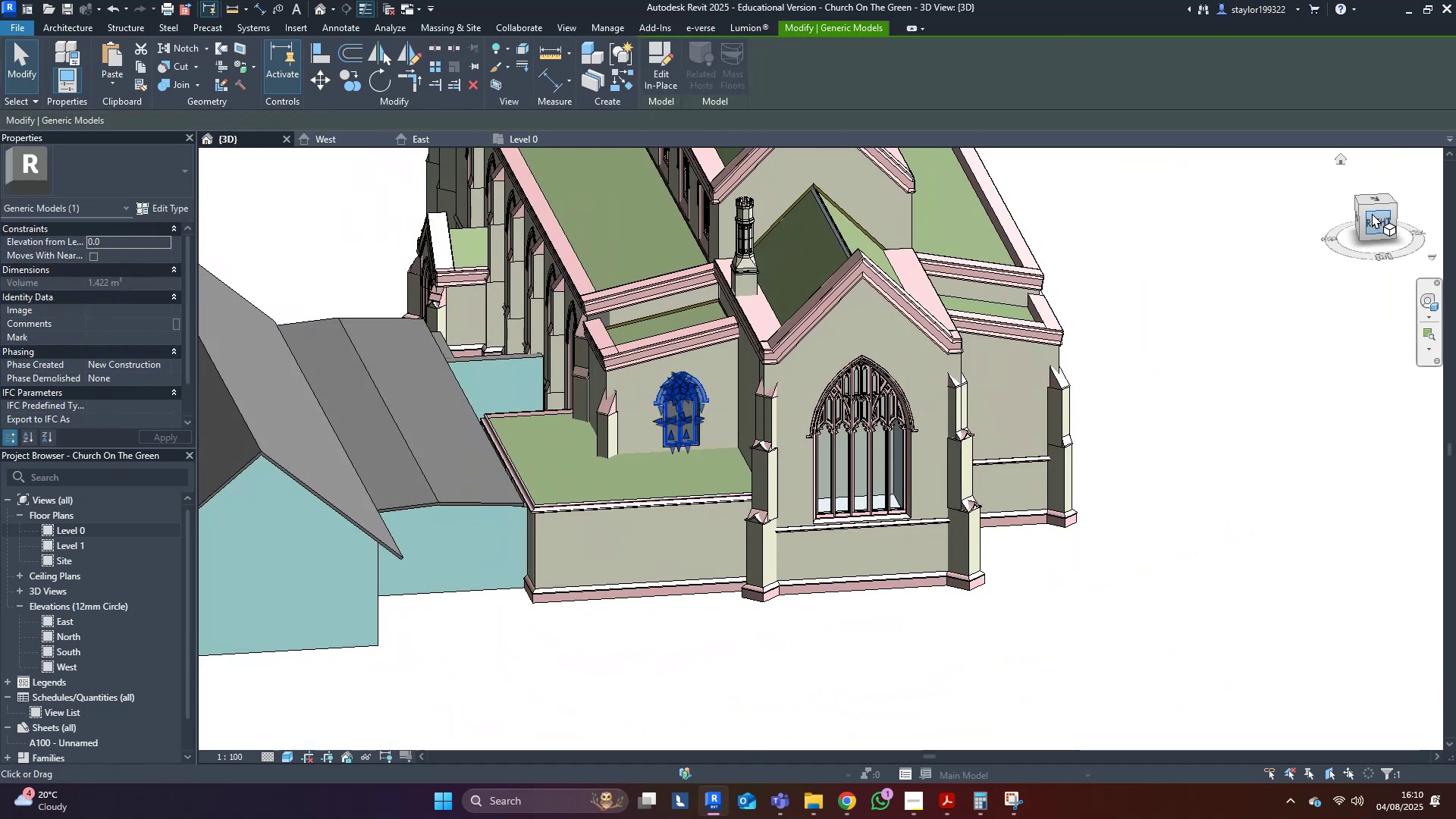 
left_click([1374, 222])
 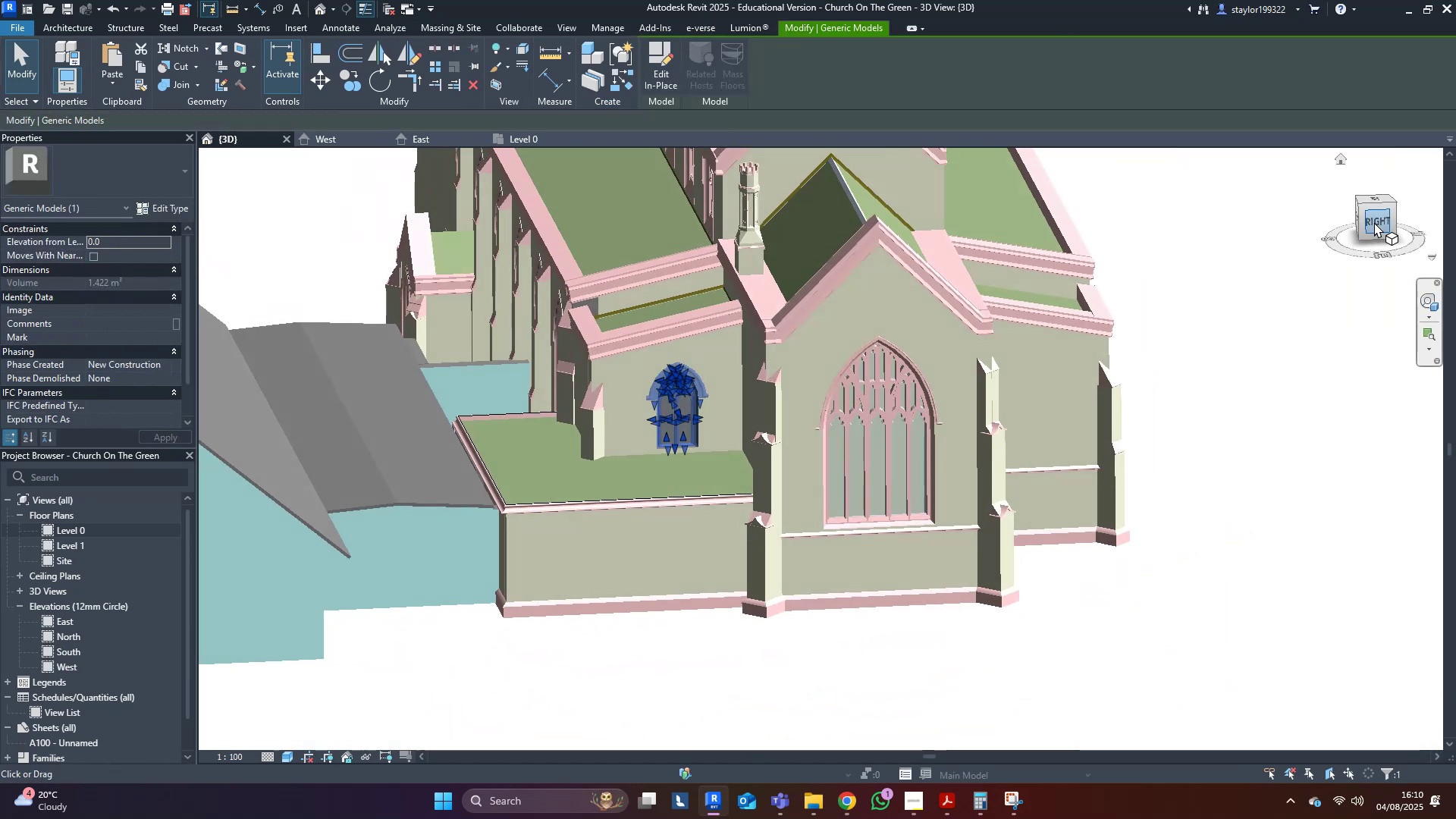 
type(mv)
 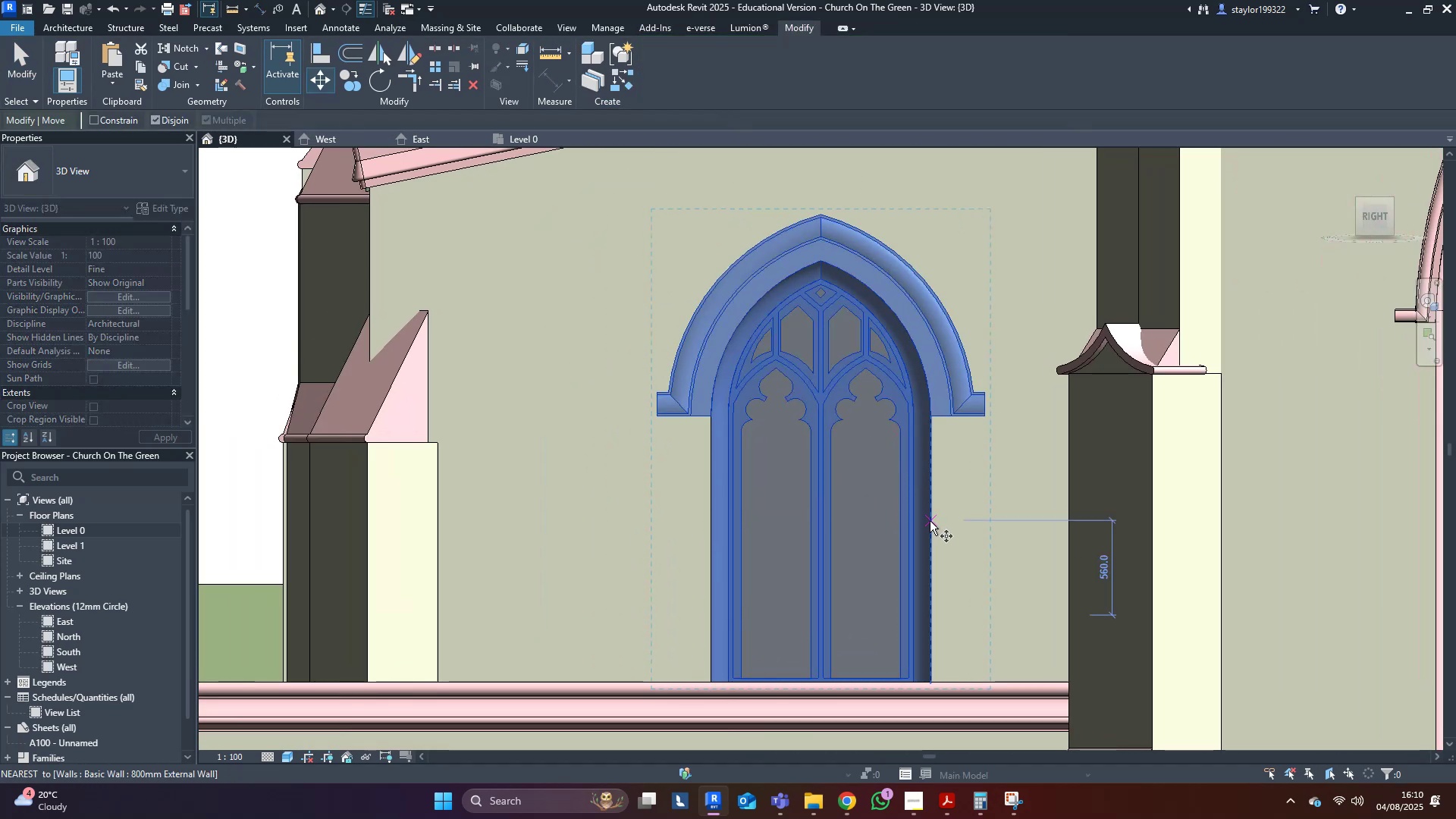 
left_click([930, 522])
 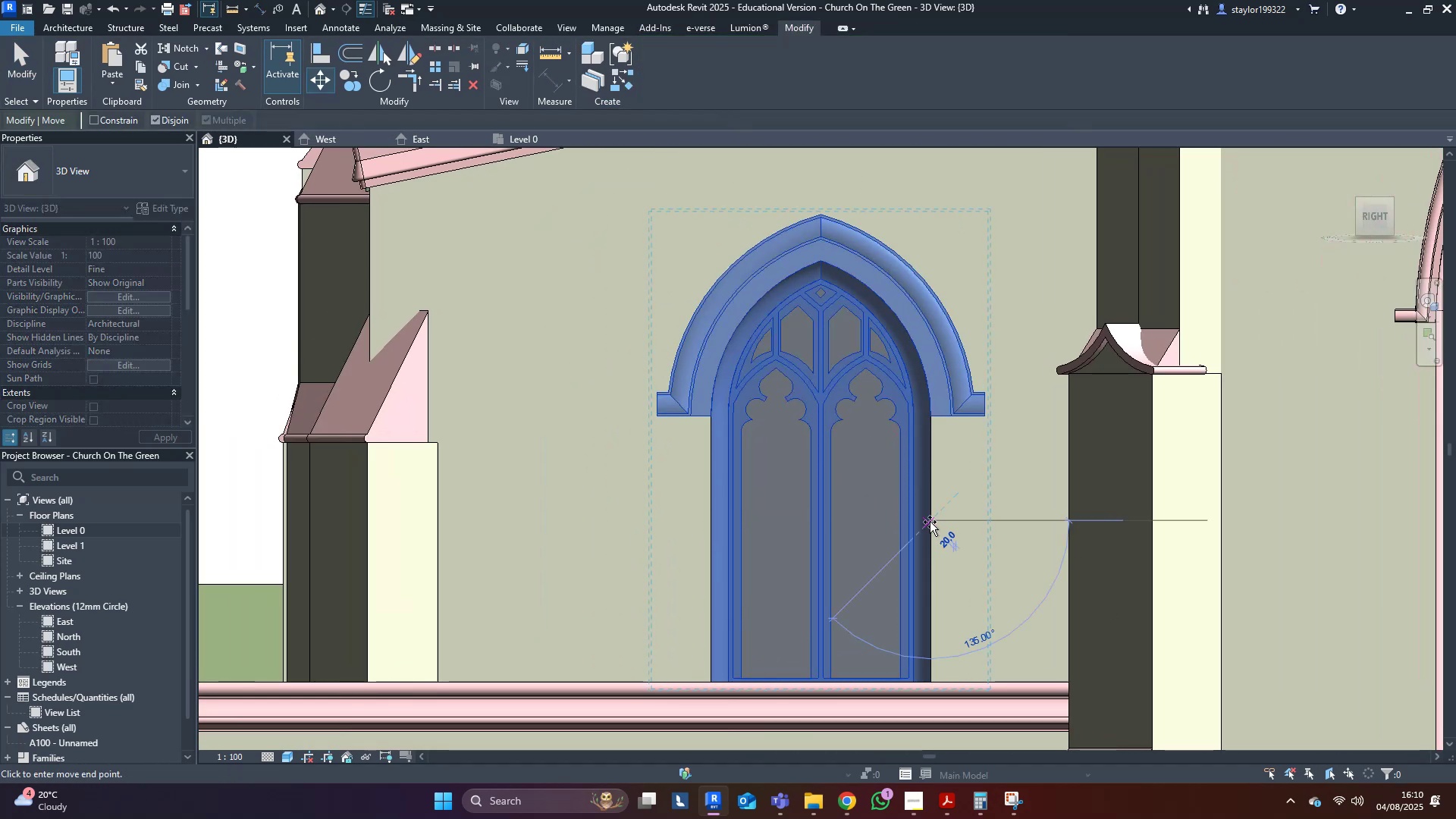 
scroll: coordinate [930, 522], scroll_direction: down, amount: 11.0
 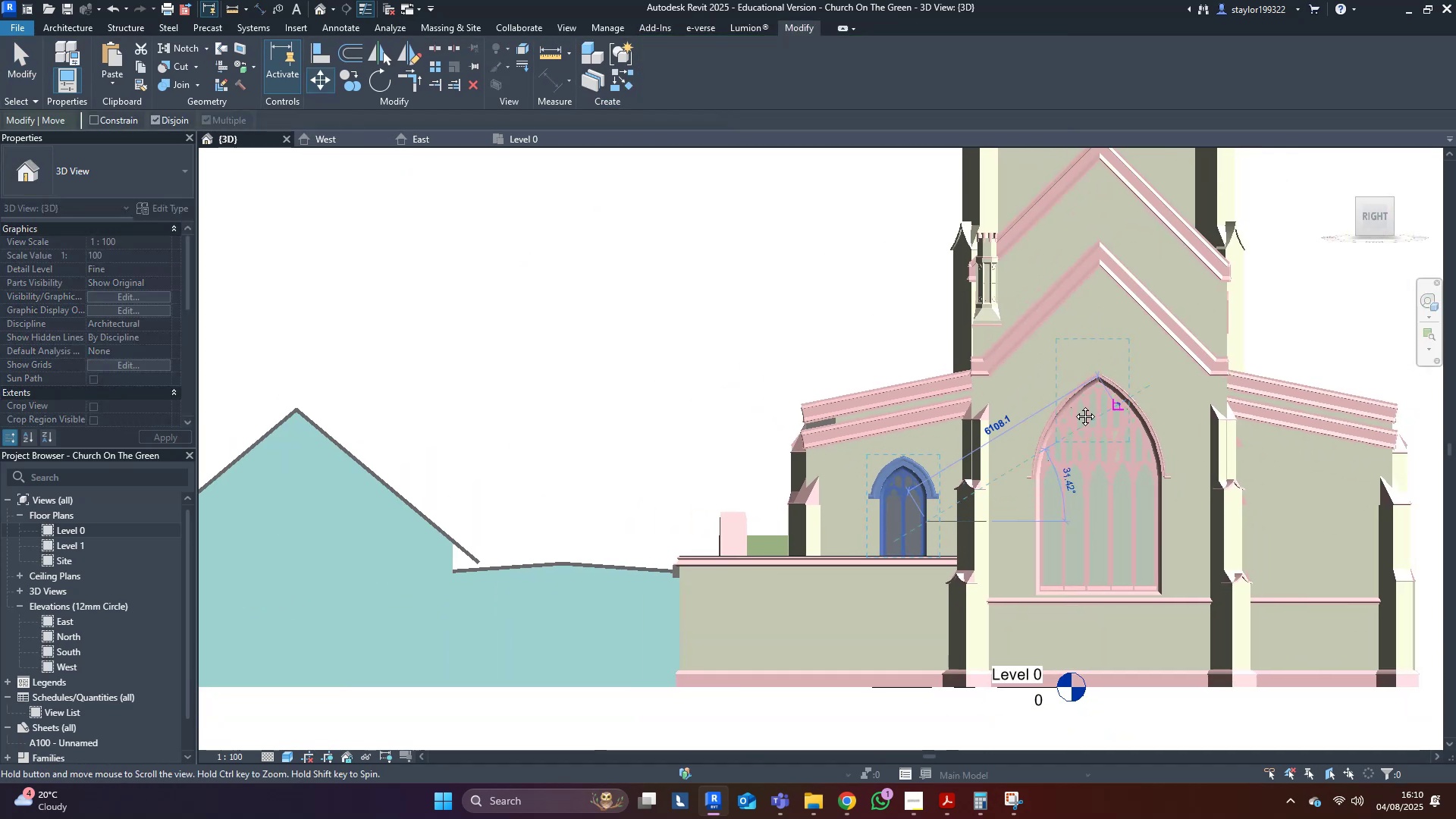 
hold_key(key=ControlLeft, duration=1.24)
left_click([1141, 502])
 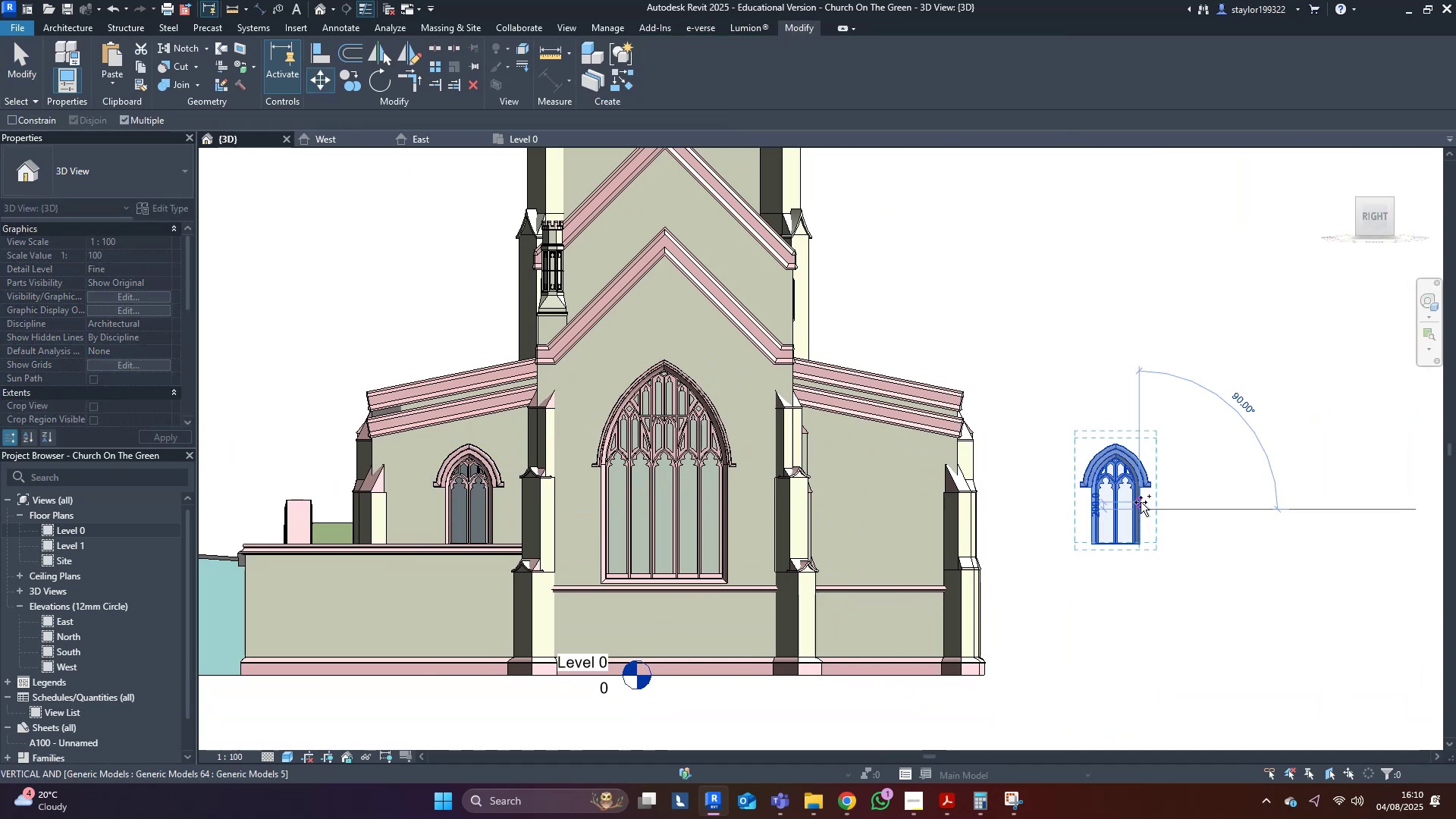 
key(Escape)
 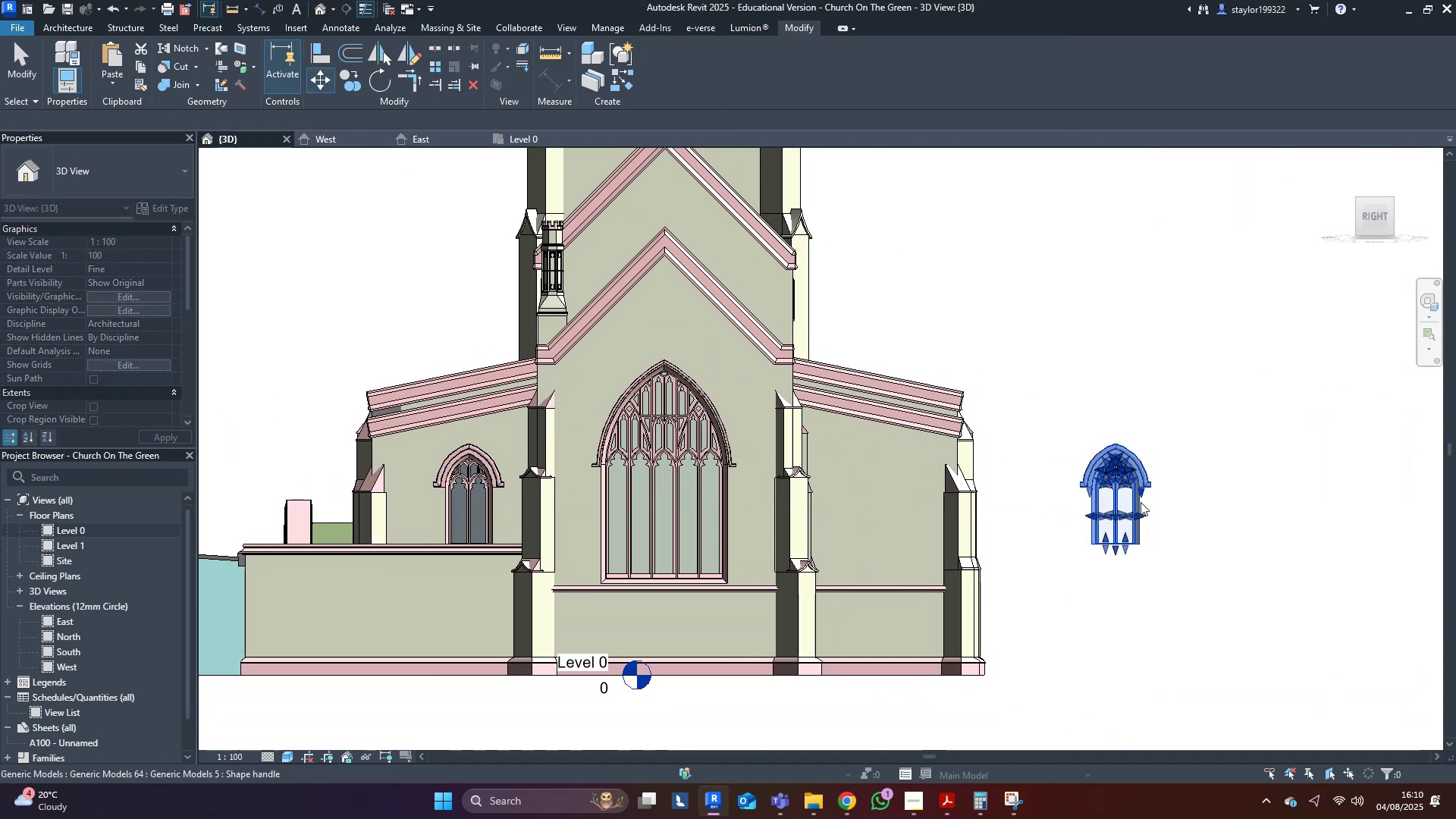 
key(Escape)
 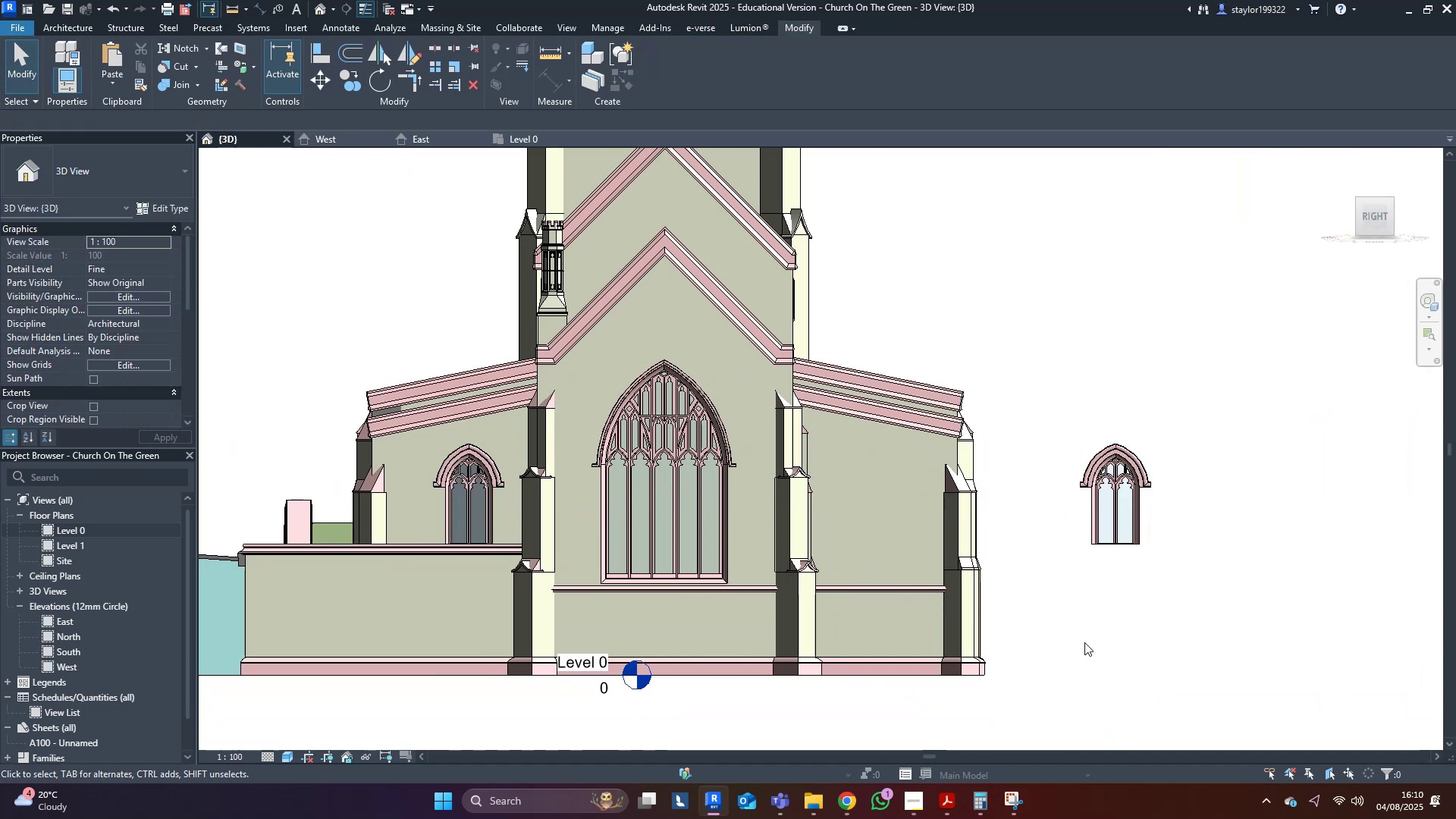 
scroll: coordinate [1040, 576], scroll_direction: down, amount: 10.0
 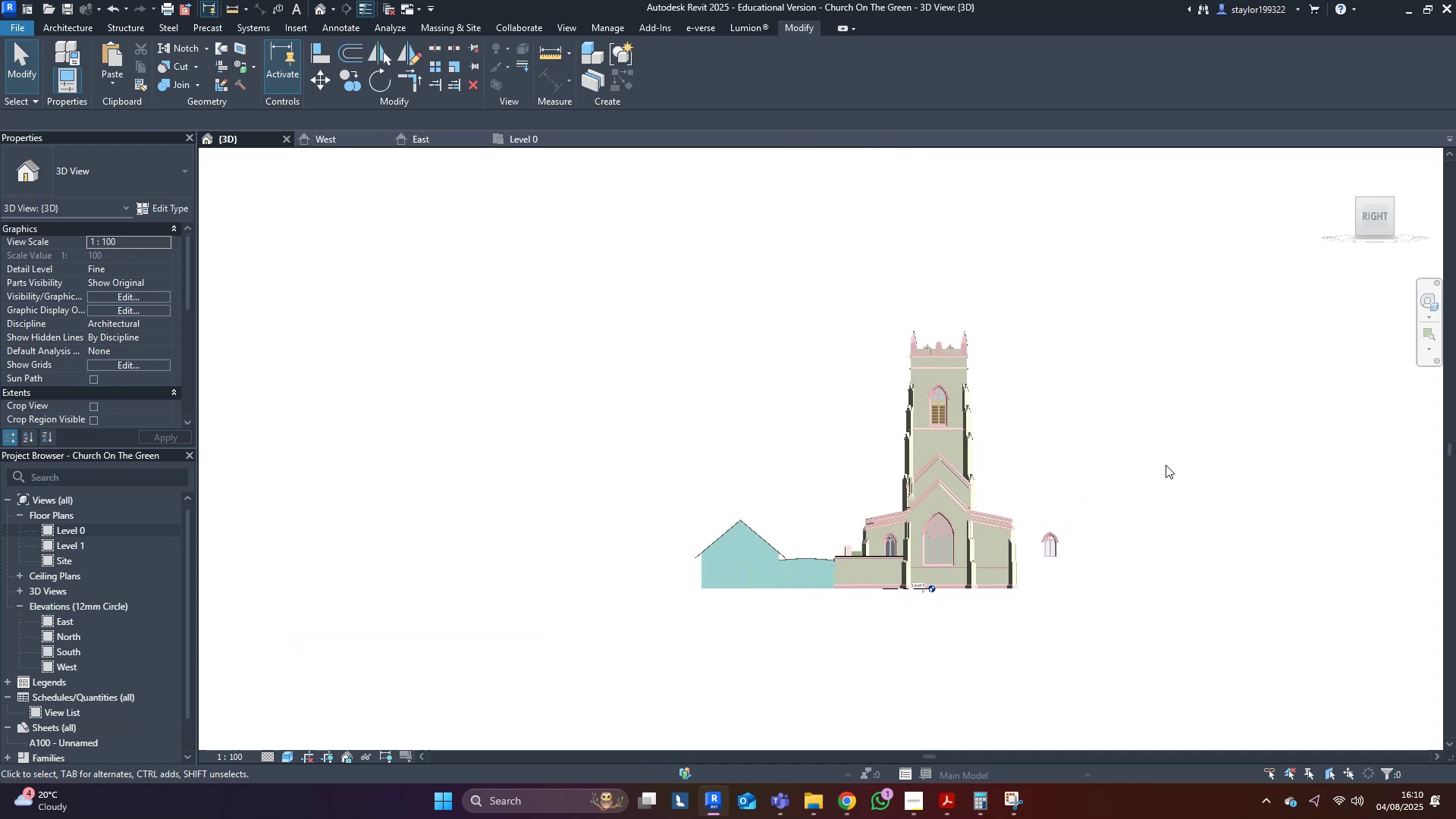 
hold_key(key=ShiftLeft, duration=0.91)
 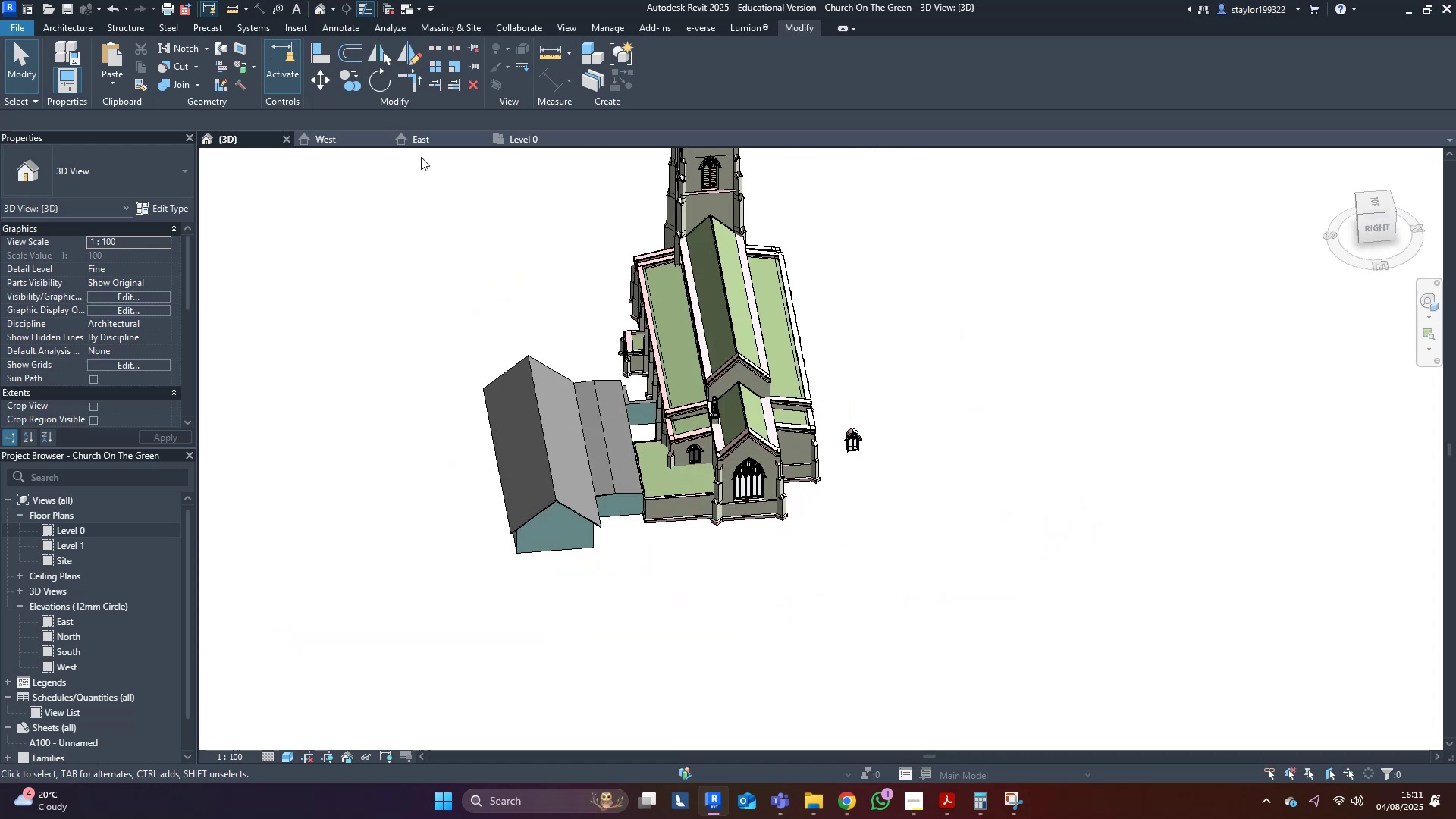 
left_click([431, 145])
 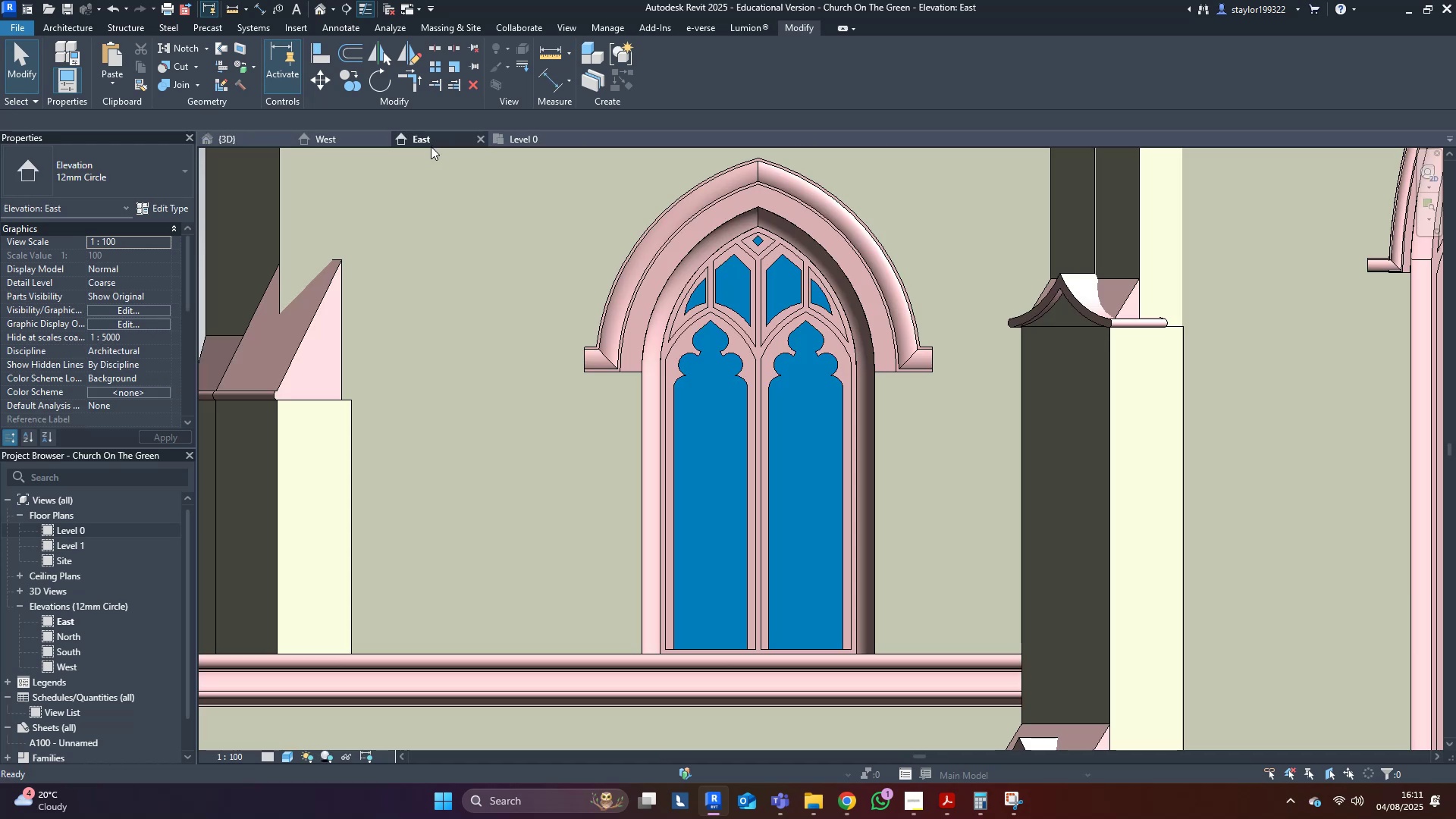 
scroll: coordinate [738, 522], scroll_direction: down, amount: 13.0
 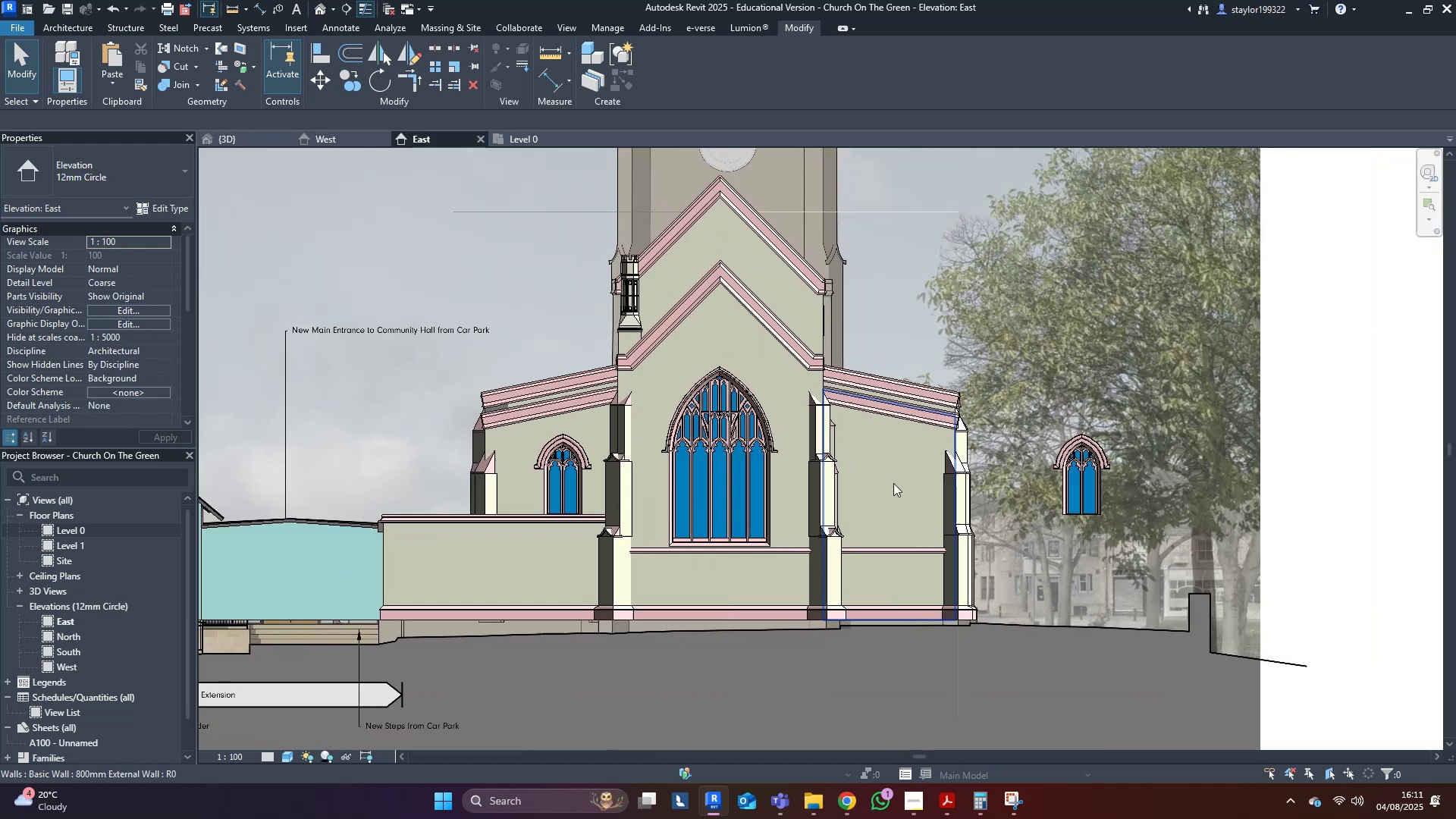 
scroll: coordinate [837, 485], scroll_direction: up, amount: 5.0
 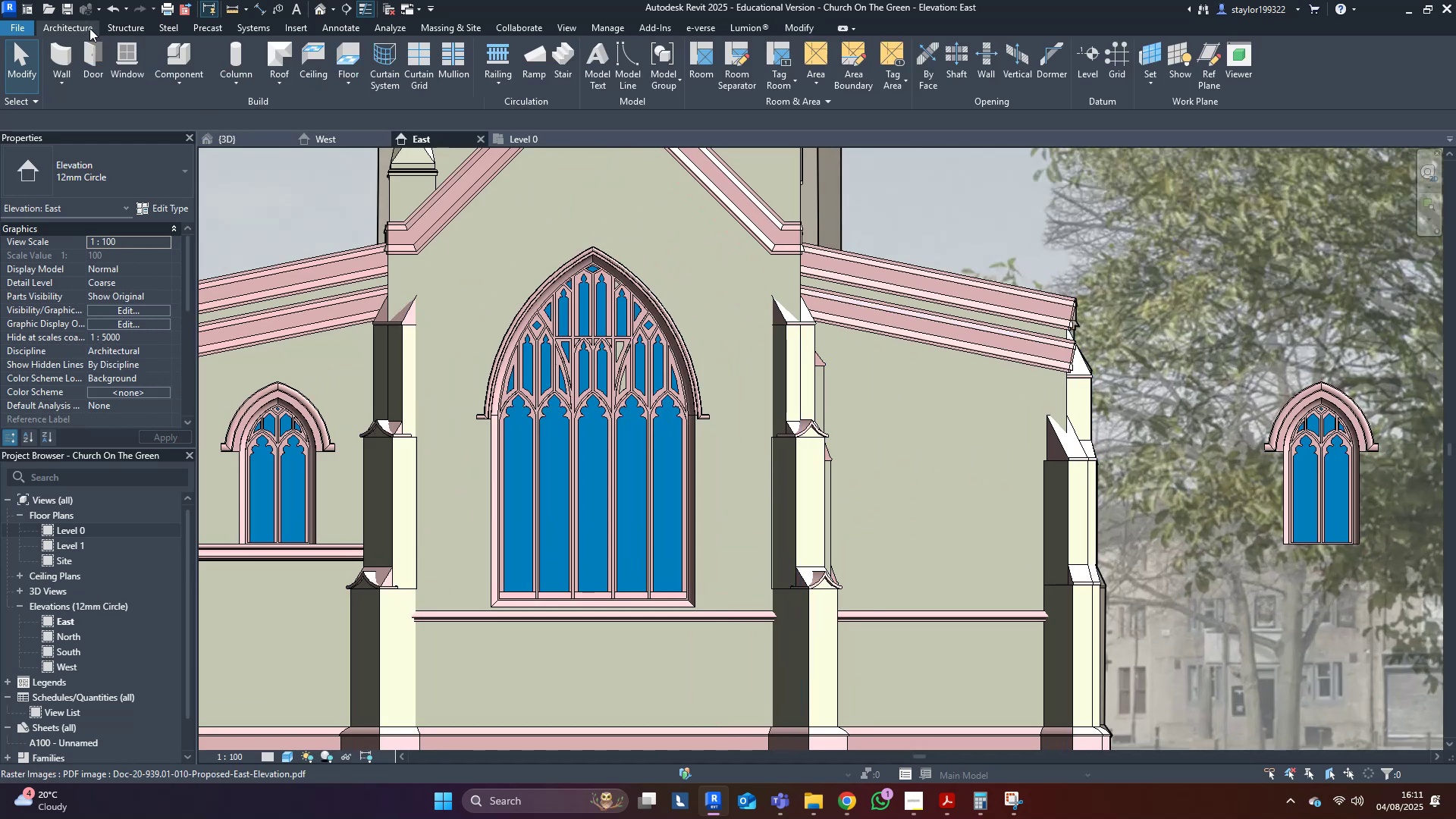 
double_click([177, 86])
 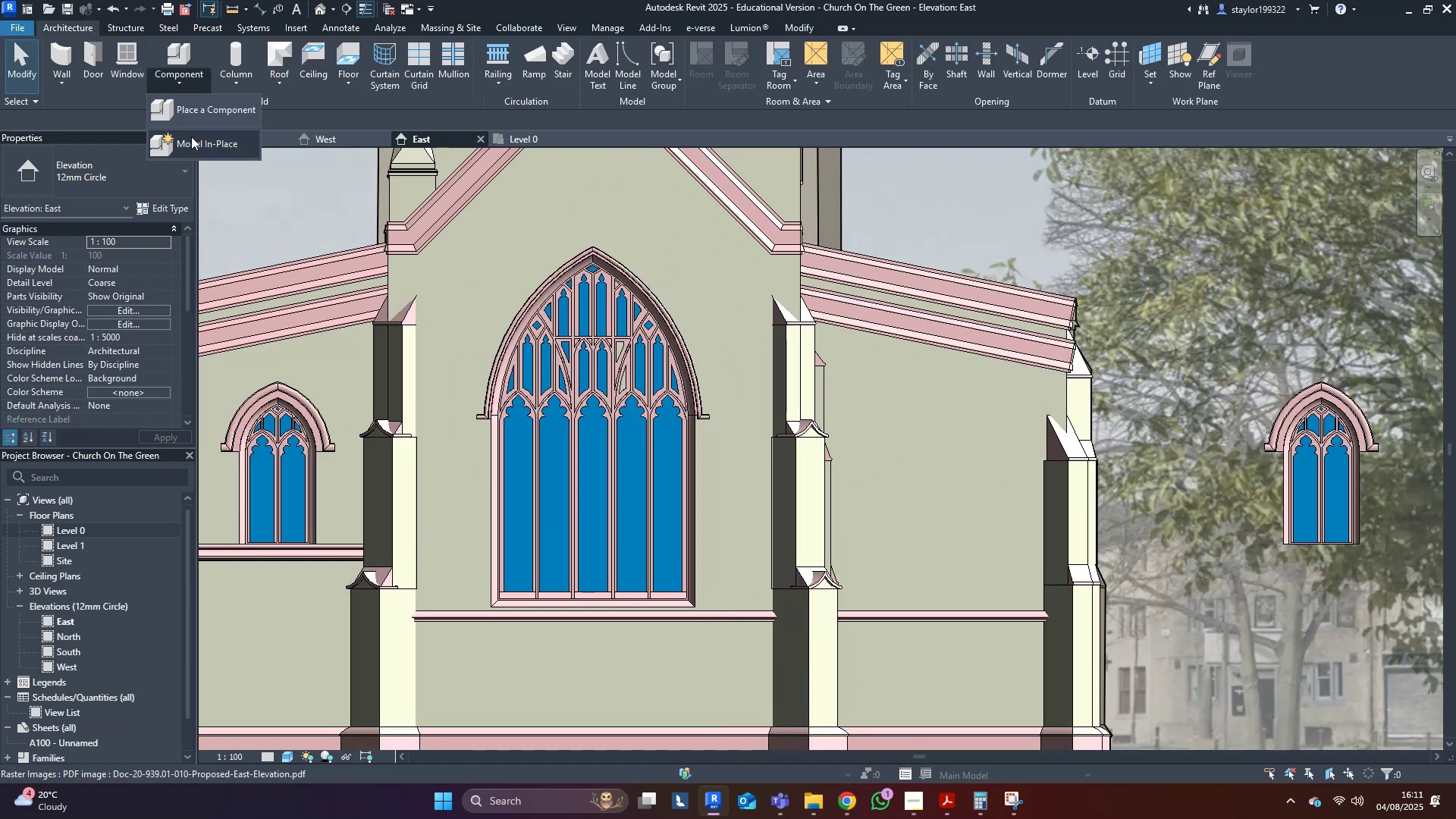 
triple_click([193, 148])
 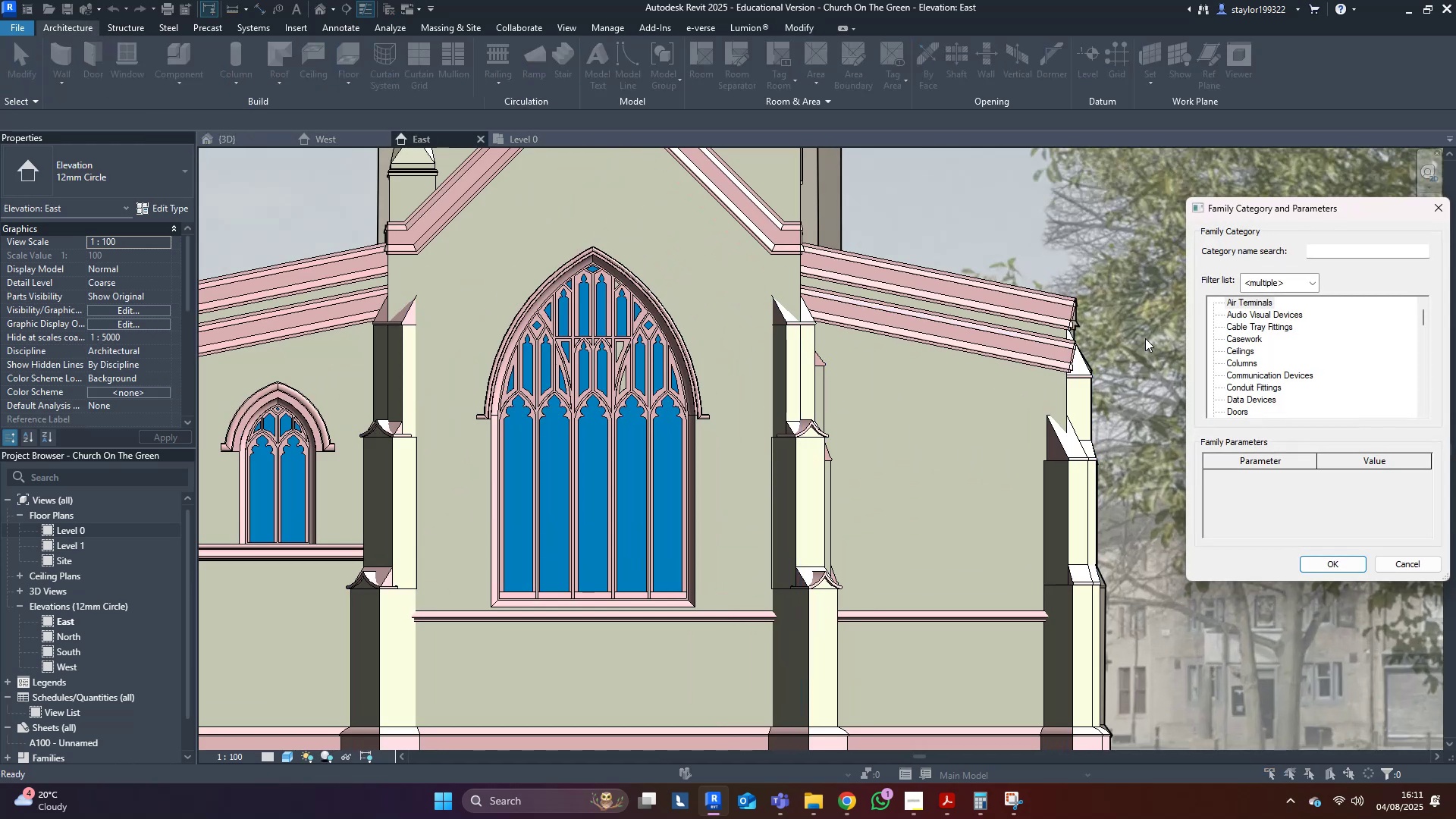 
left_click([1357, 350])
 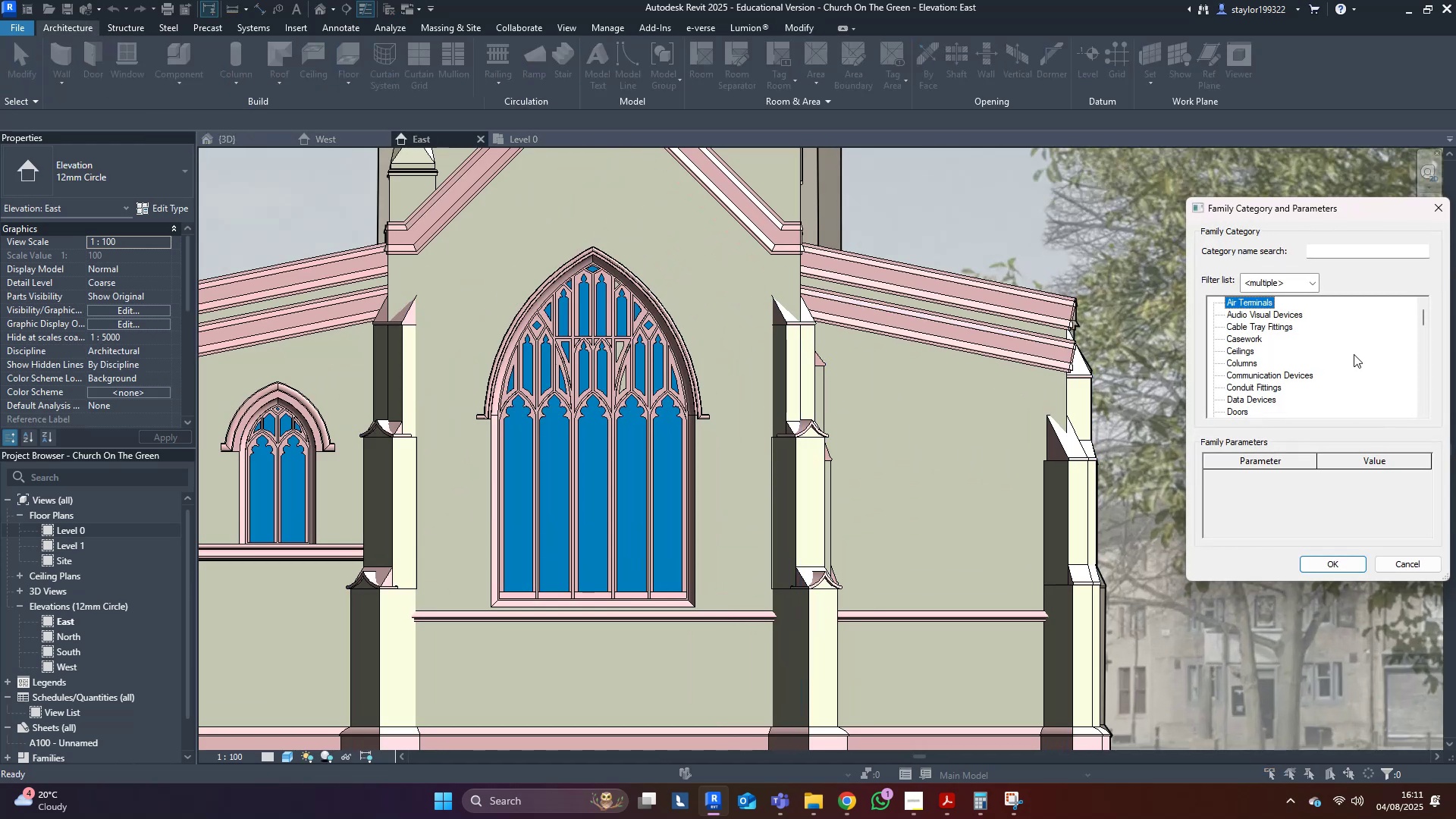 
key(G)
 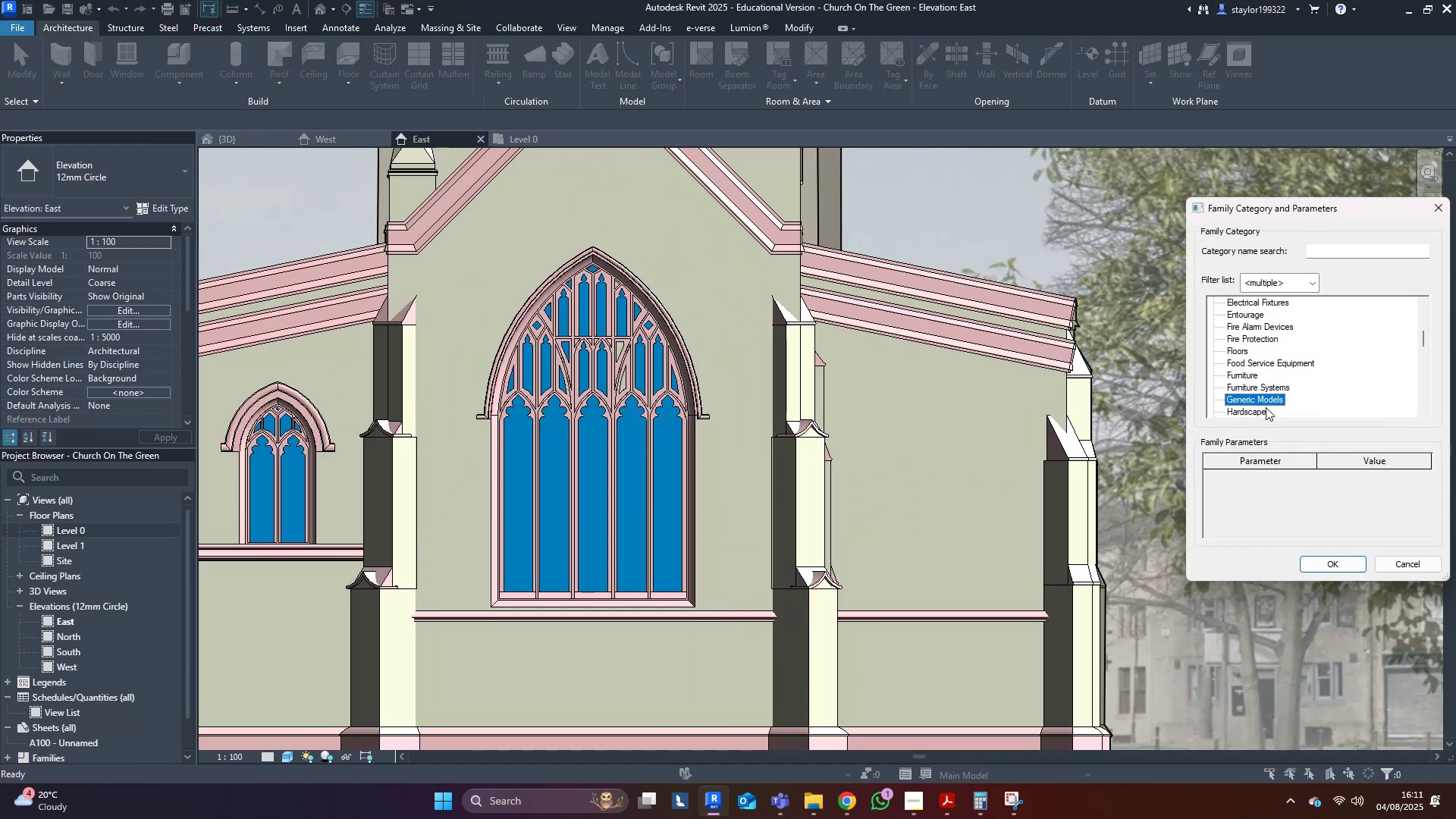 
double_click([1263, 407])
 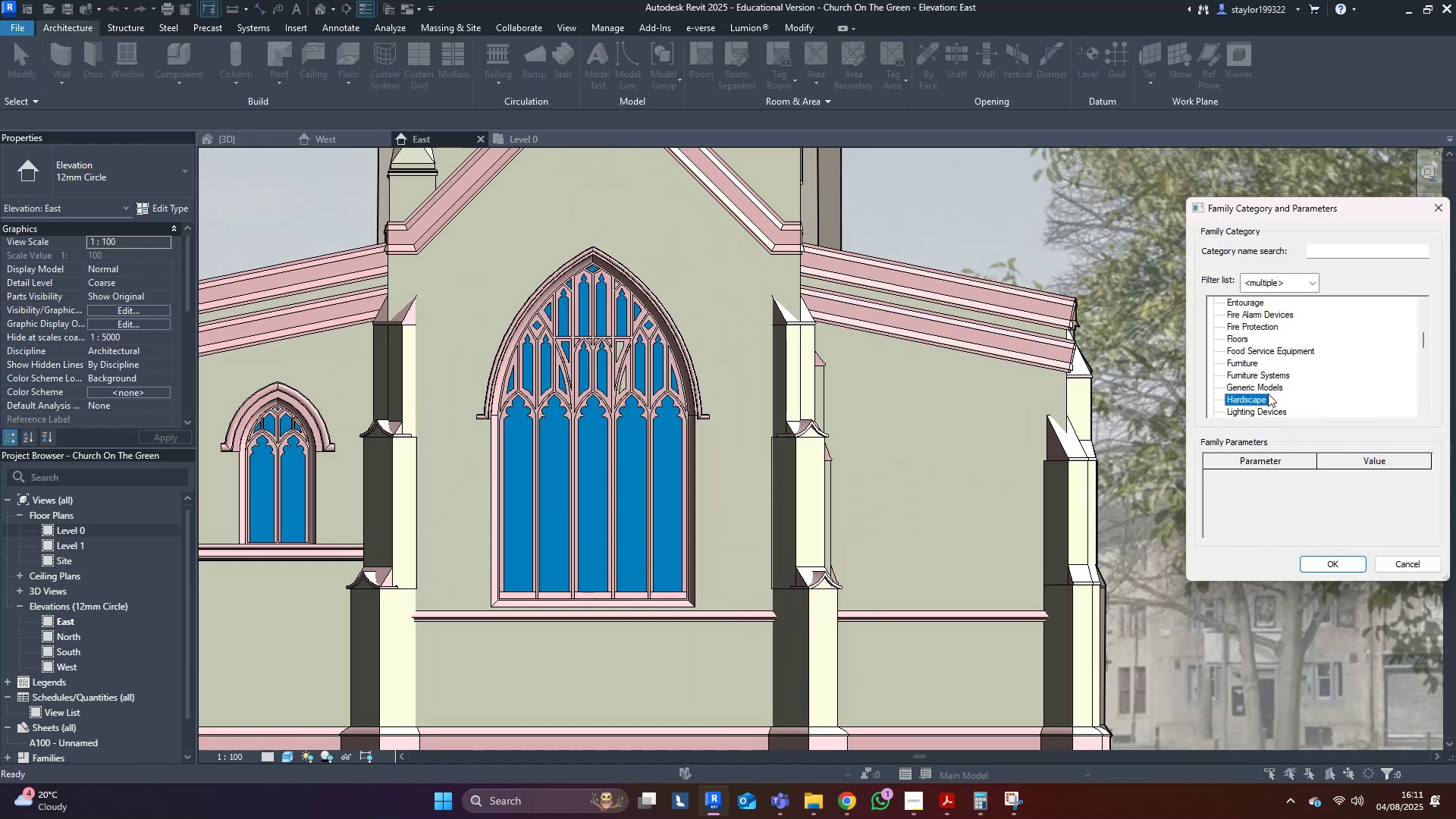 
triple_click([1269, 393])
 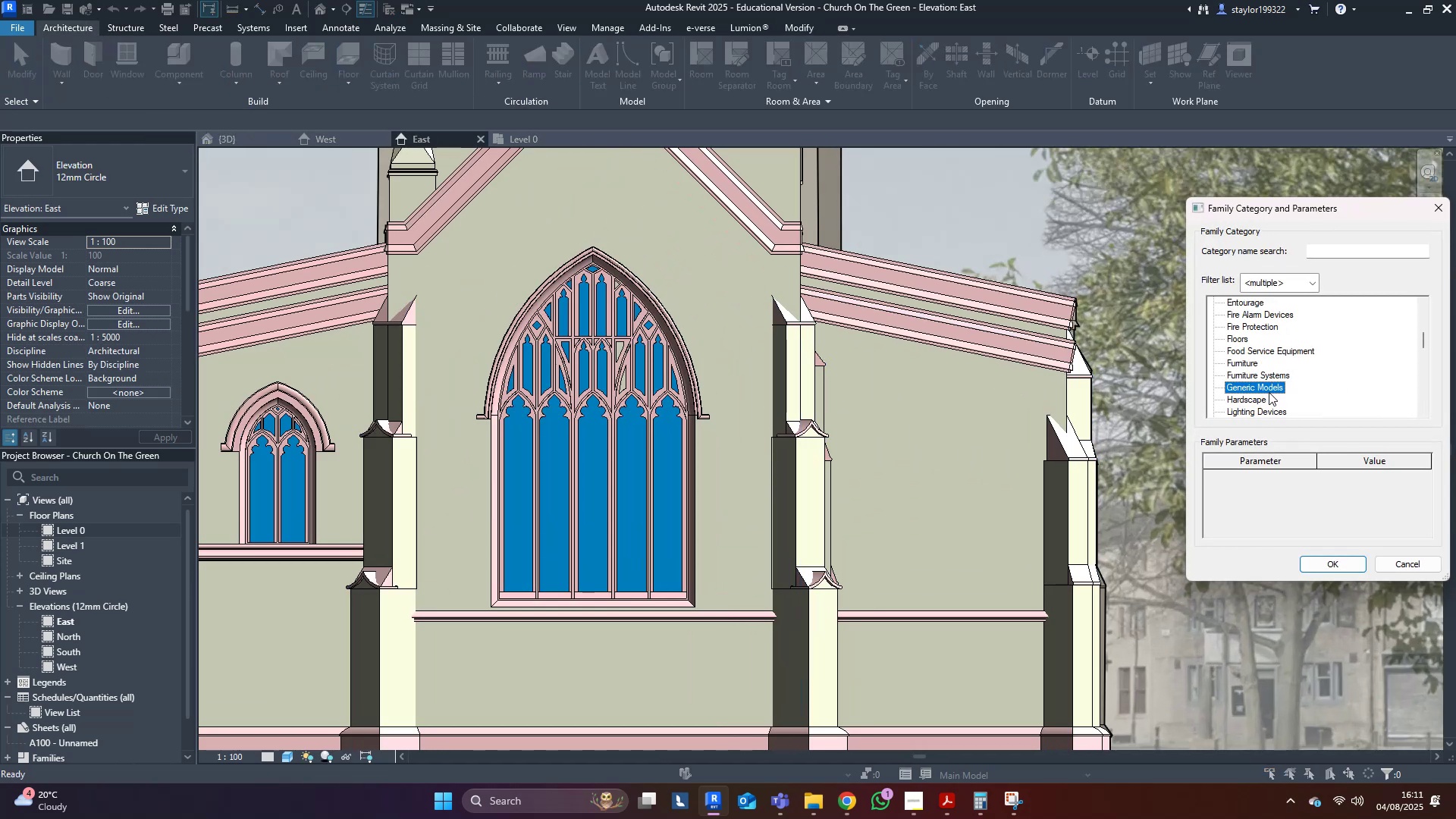 
triple_click([1269, 392])
 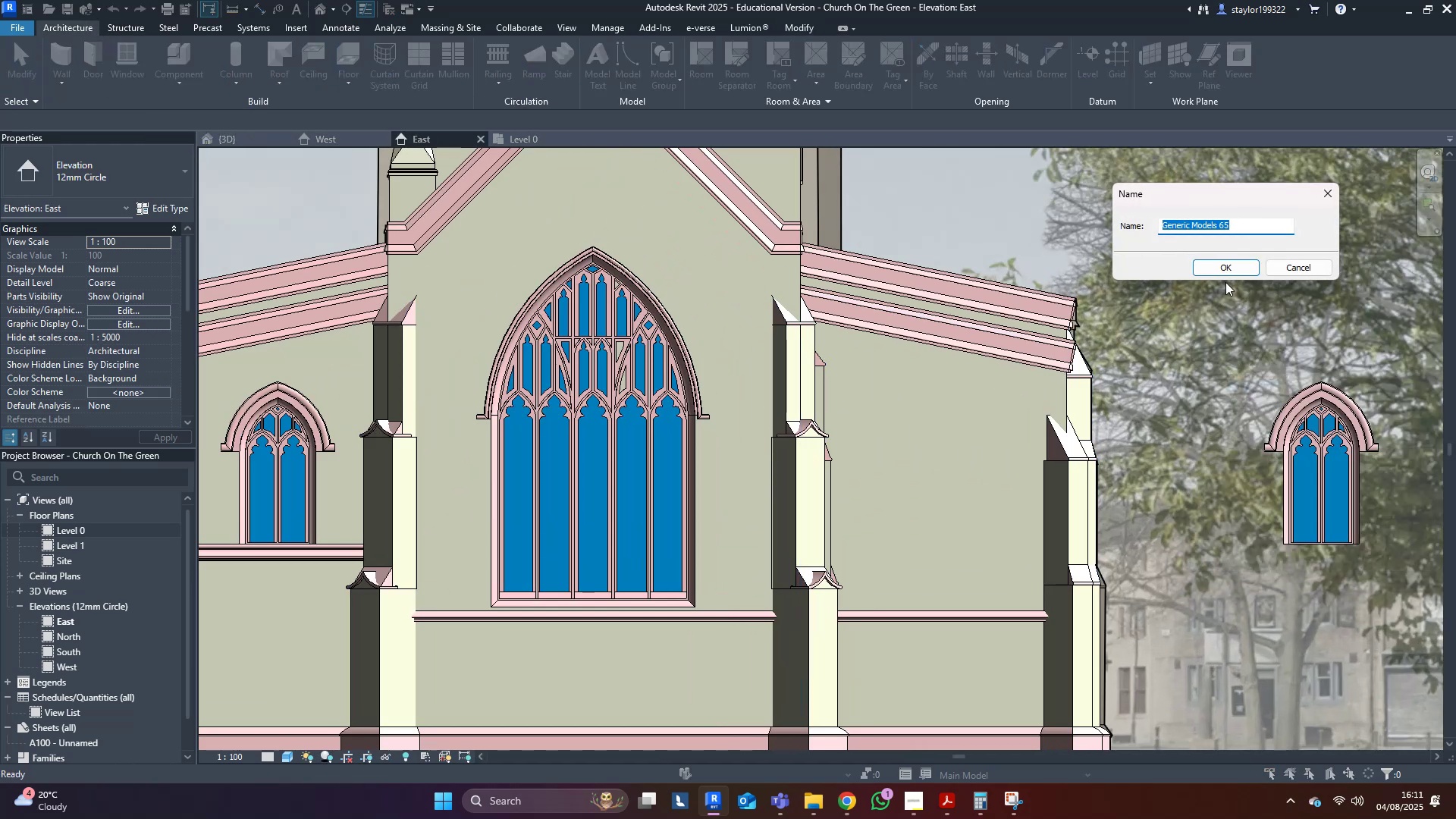 
double_click([1232, 270])
 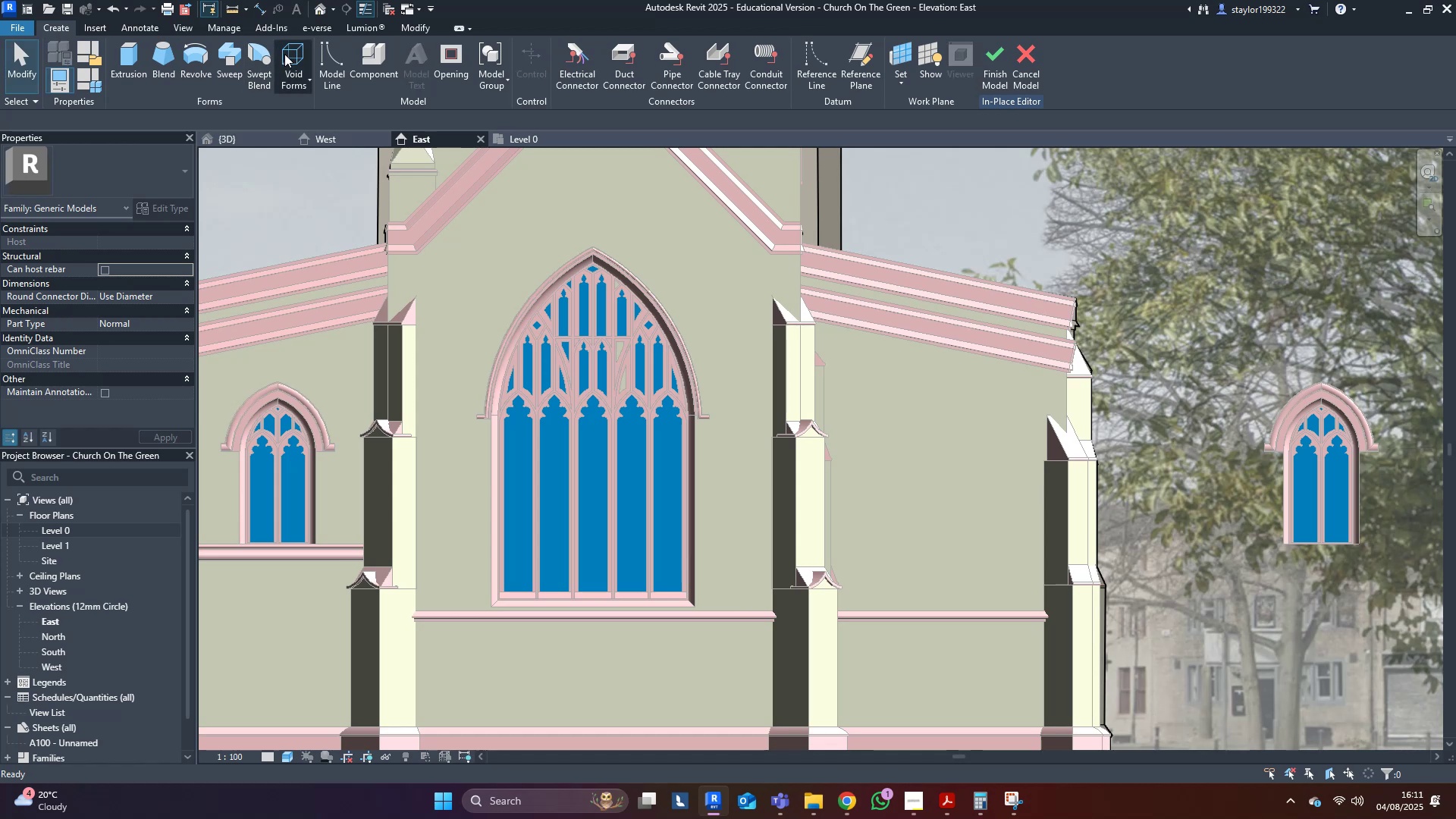 
double_click([327, 111])
 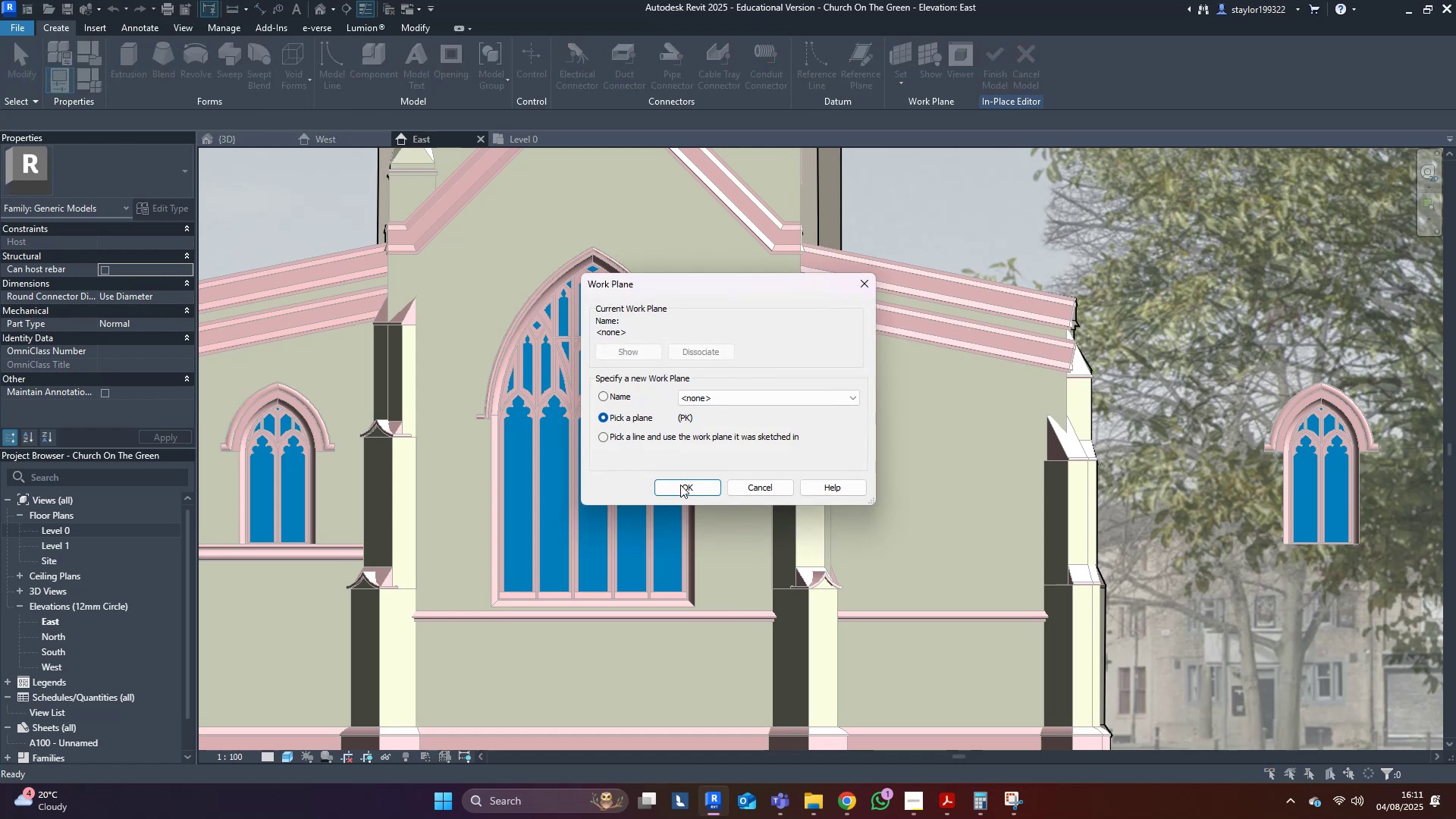 
double_click([962, 451])
 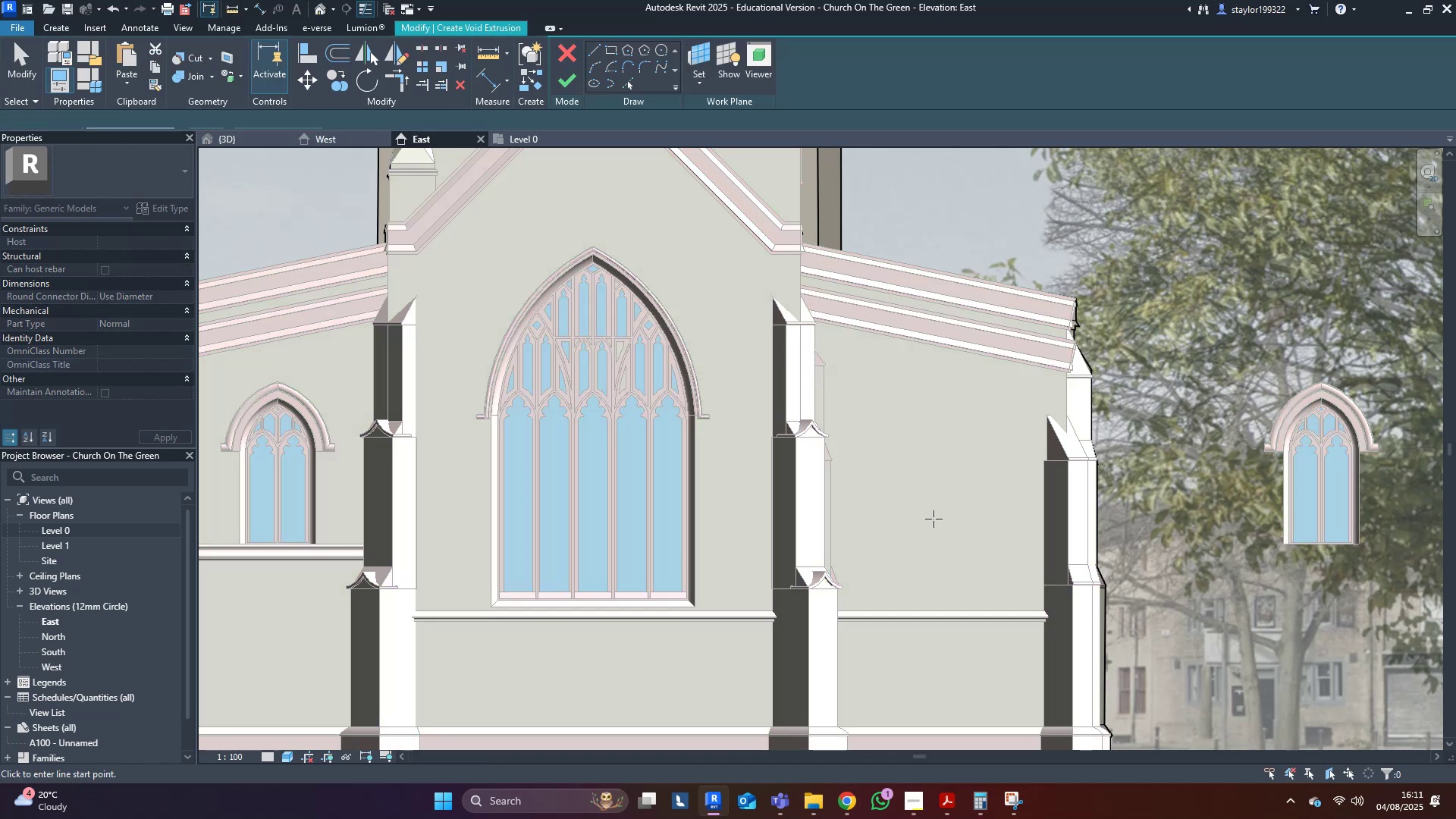 
type(wfsd)
key(Tab)
key(Tab)
key(Tab)
key(Tab)
key(Tab)
 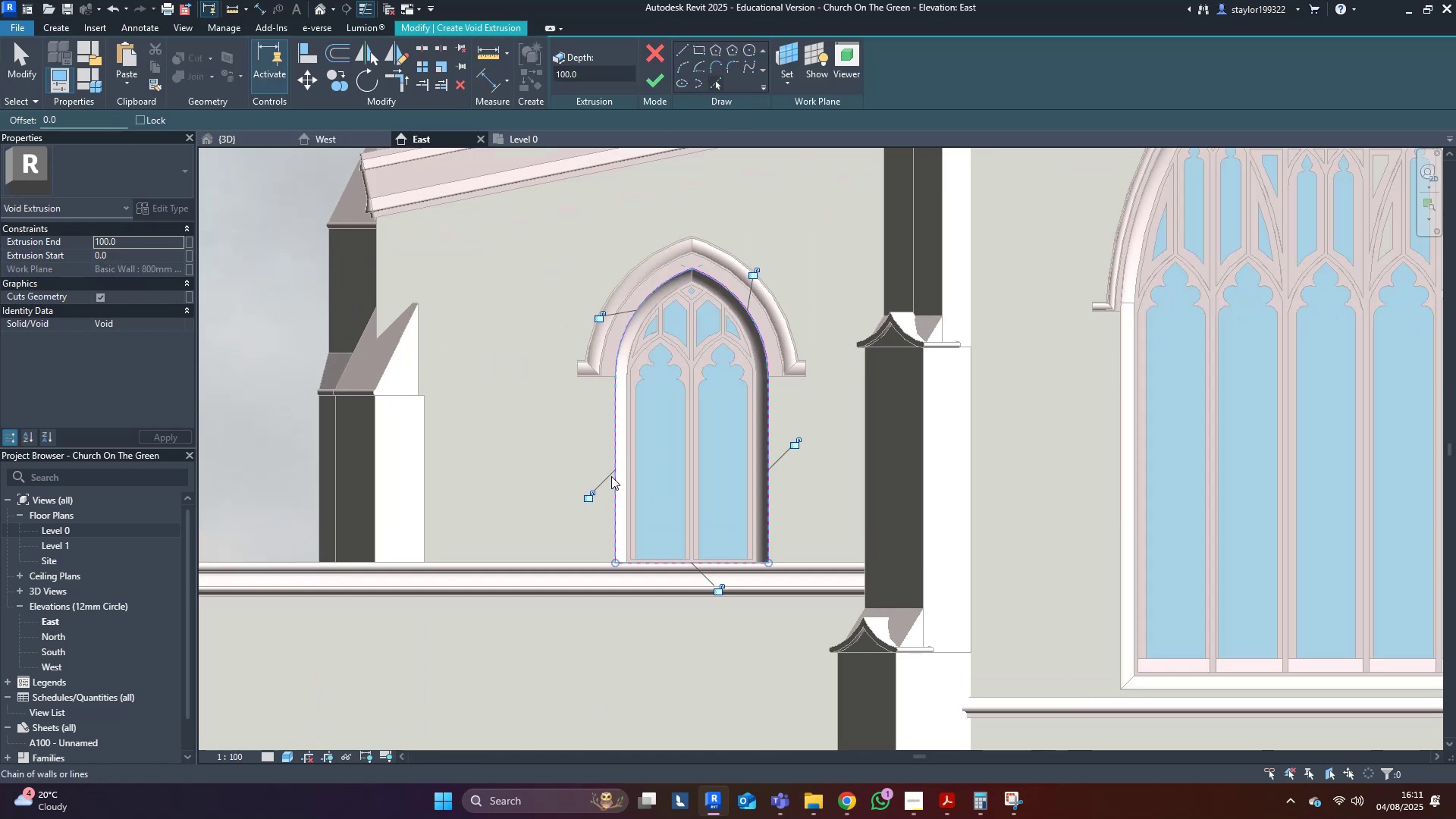 
scroll: coordinate [505, 433], scroll_direction: up, amount: 5.0
 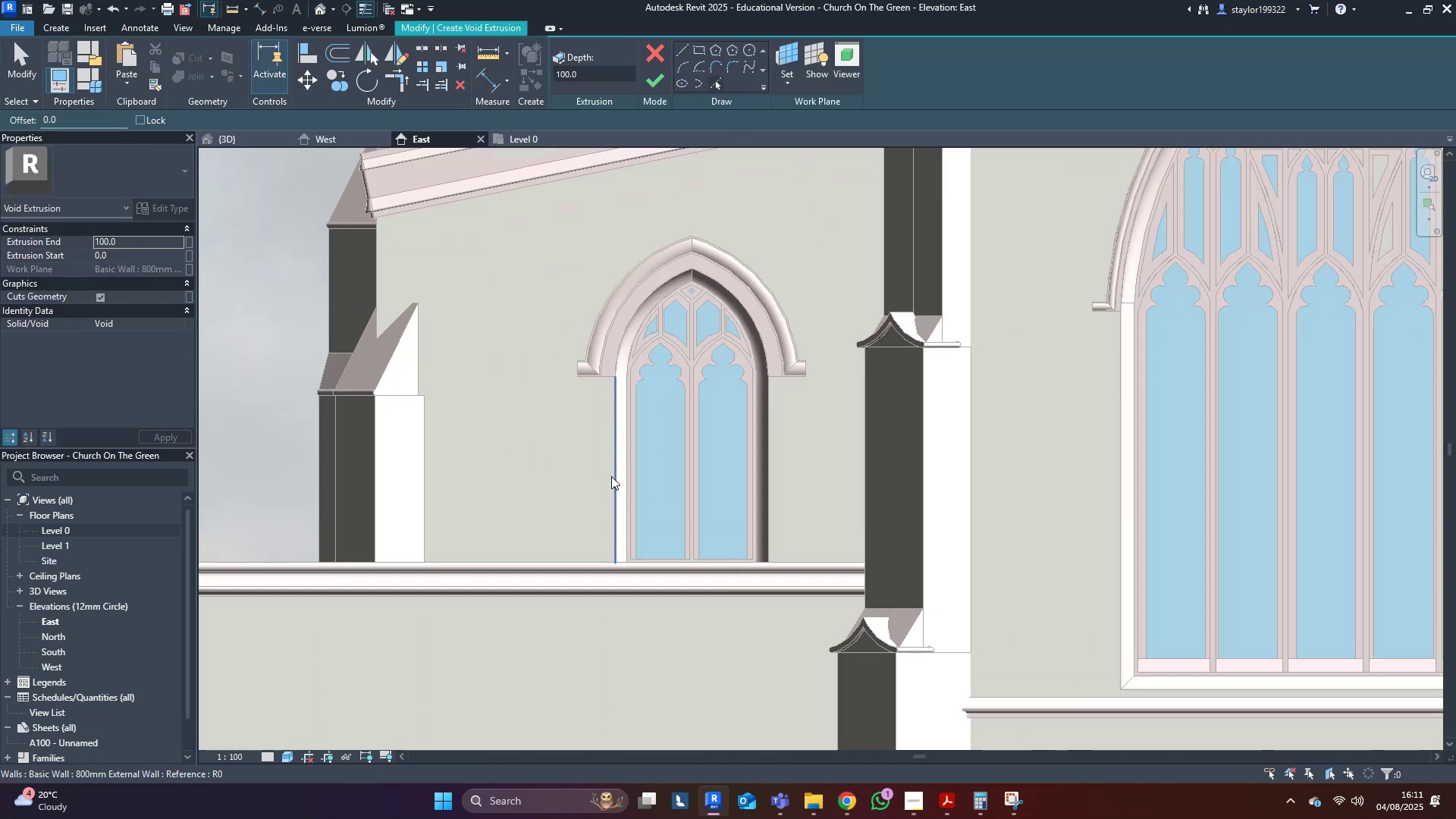 
left_click([611, 476])
 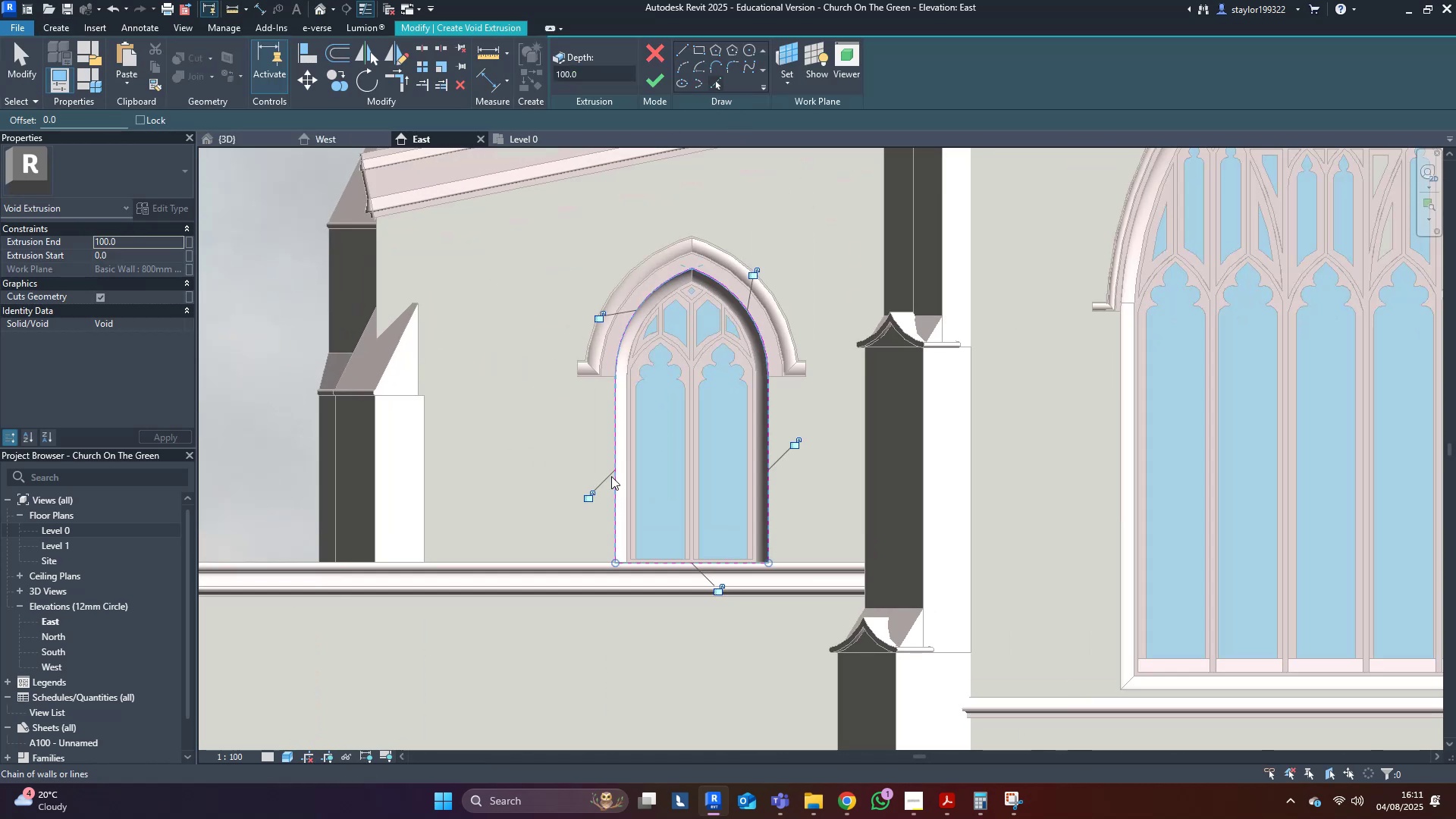 
middle_click([610, 476])
 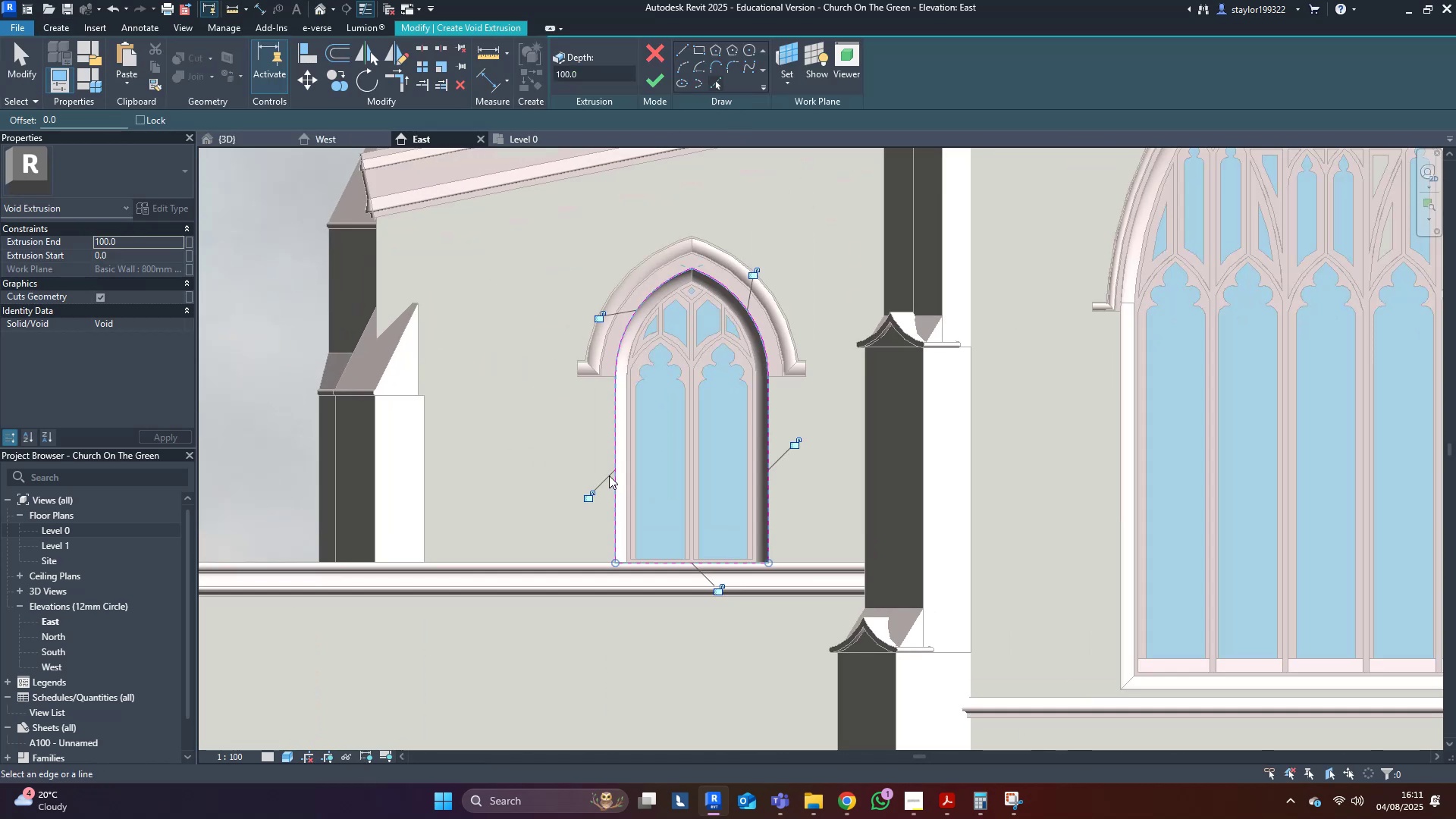 
type(mdmv)
 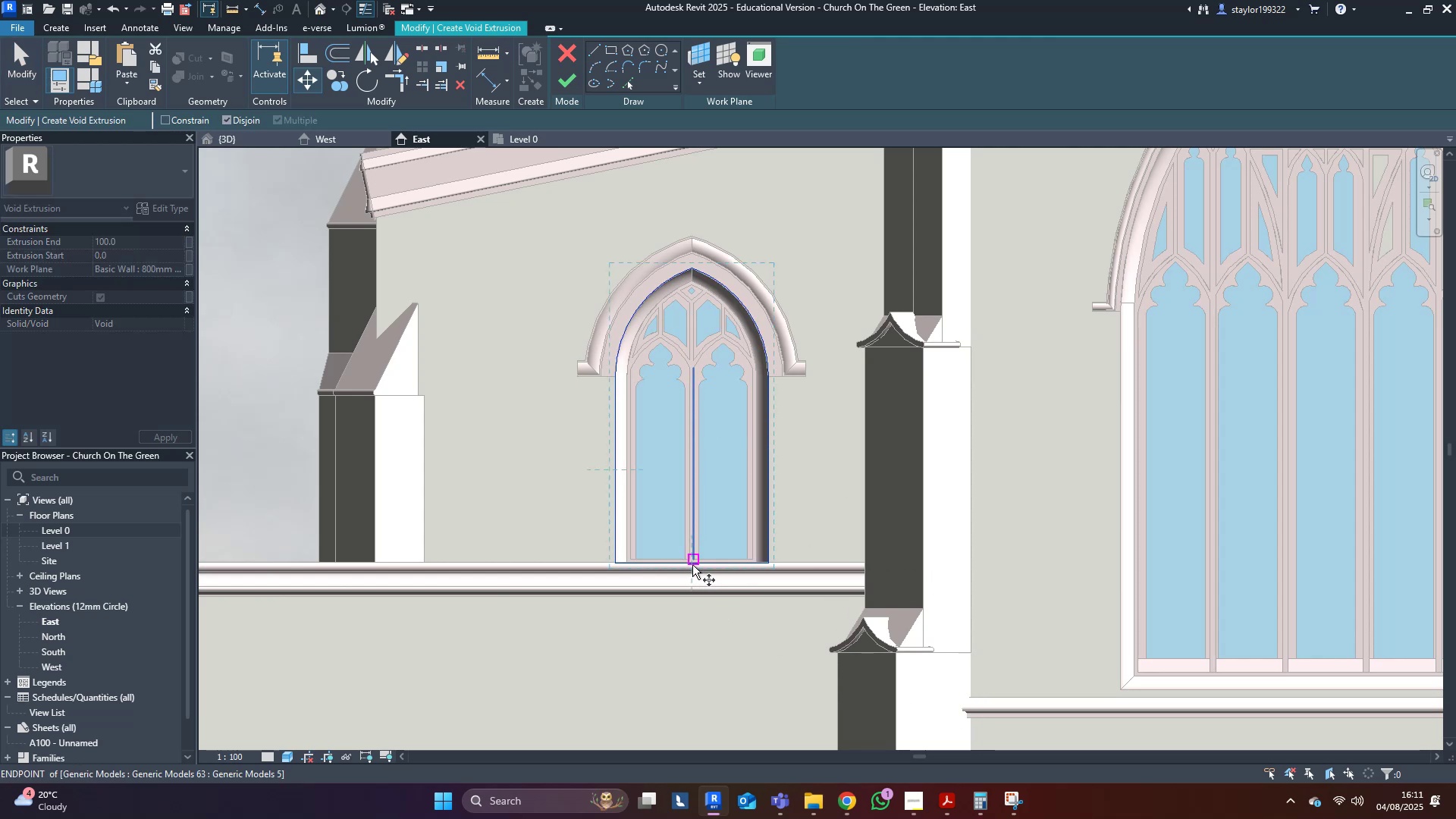 
left_click([692, 568])
 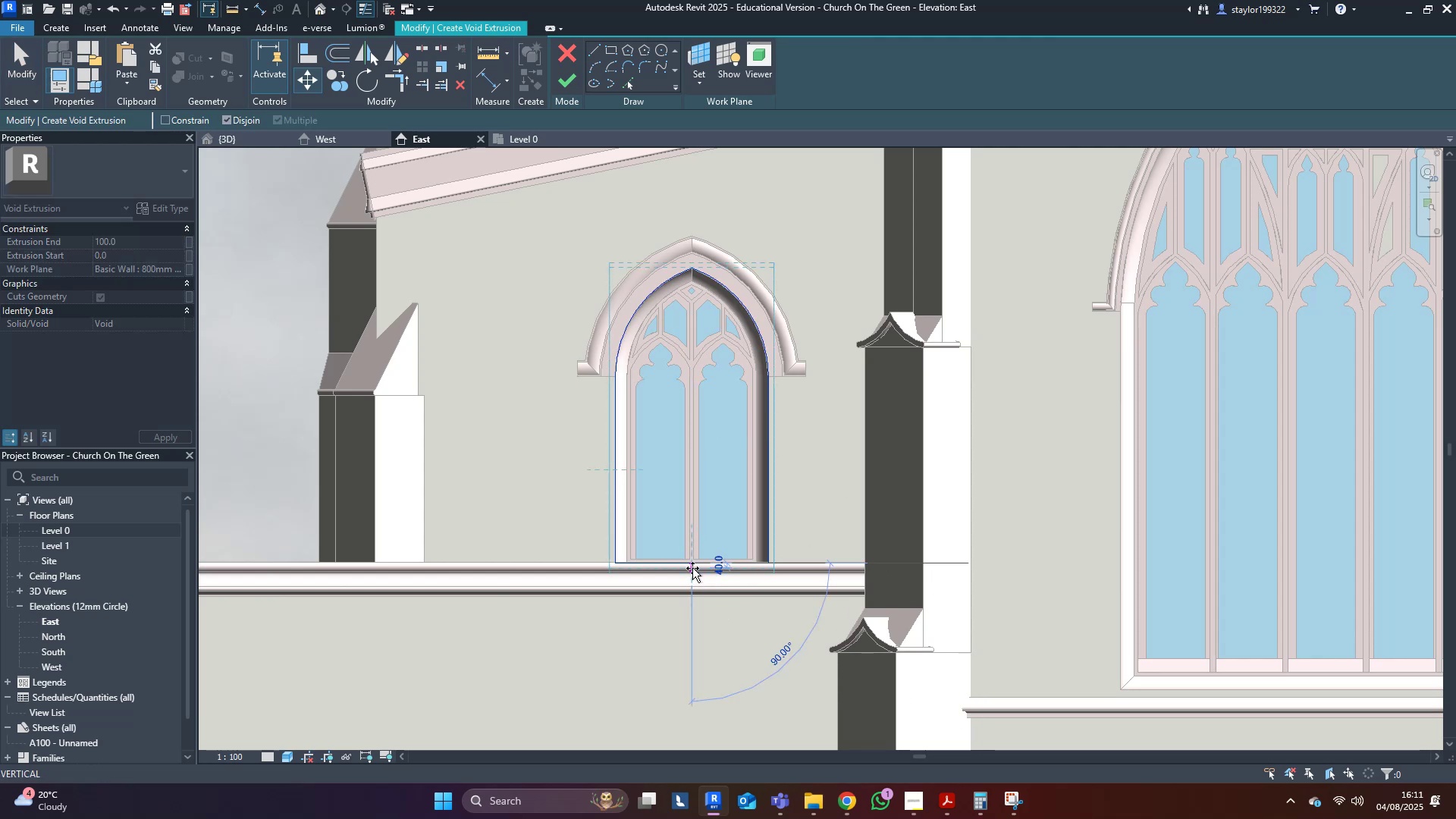 
scroll: coordinate [648, 613], scroll_direction: down, amount: 4.0
 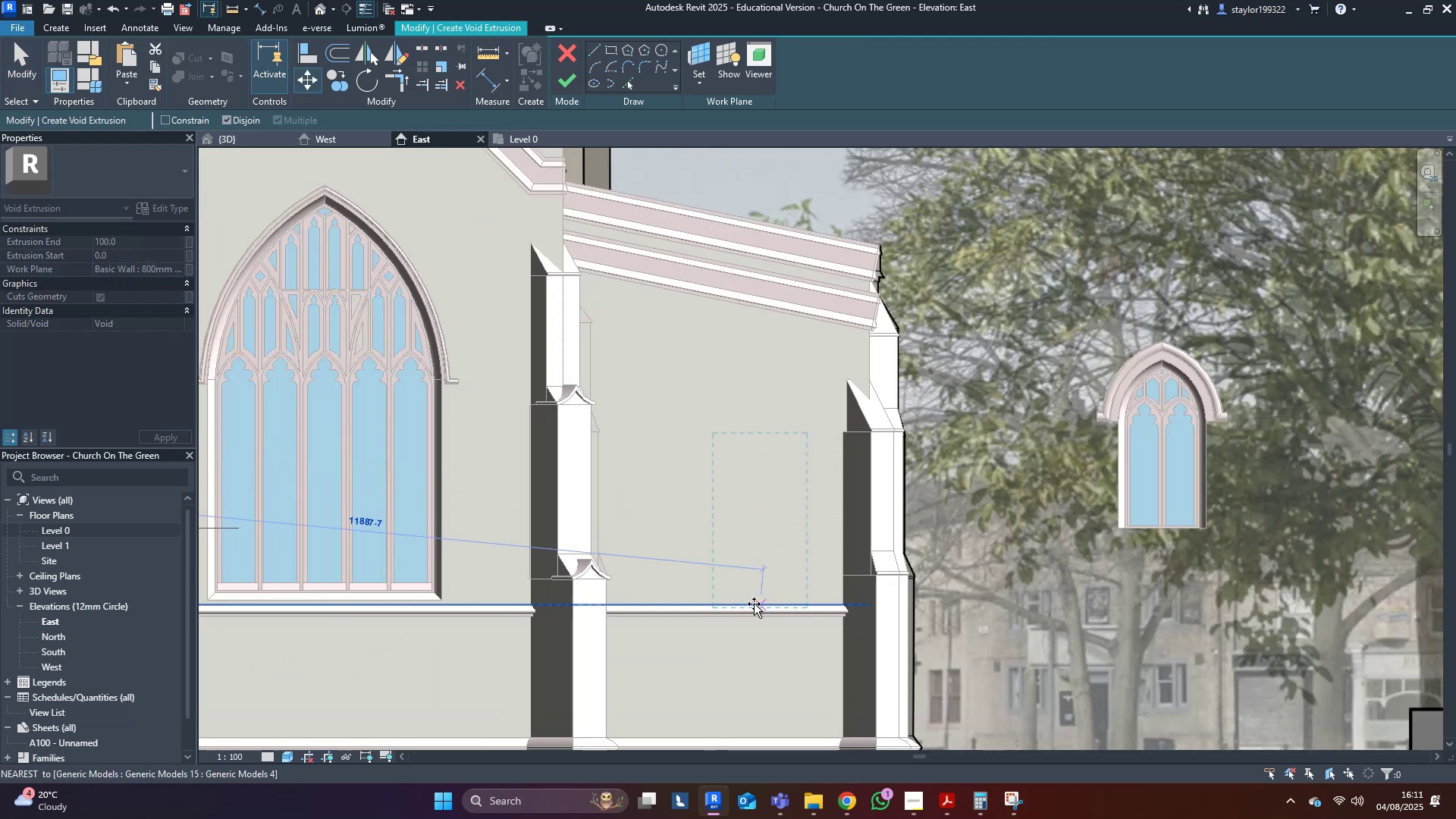 
left_click([704, 566])
 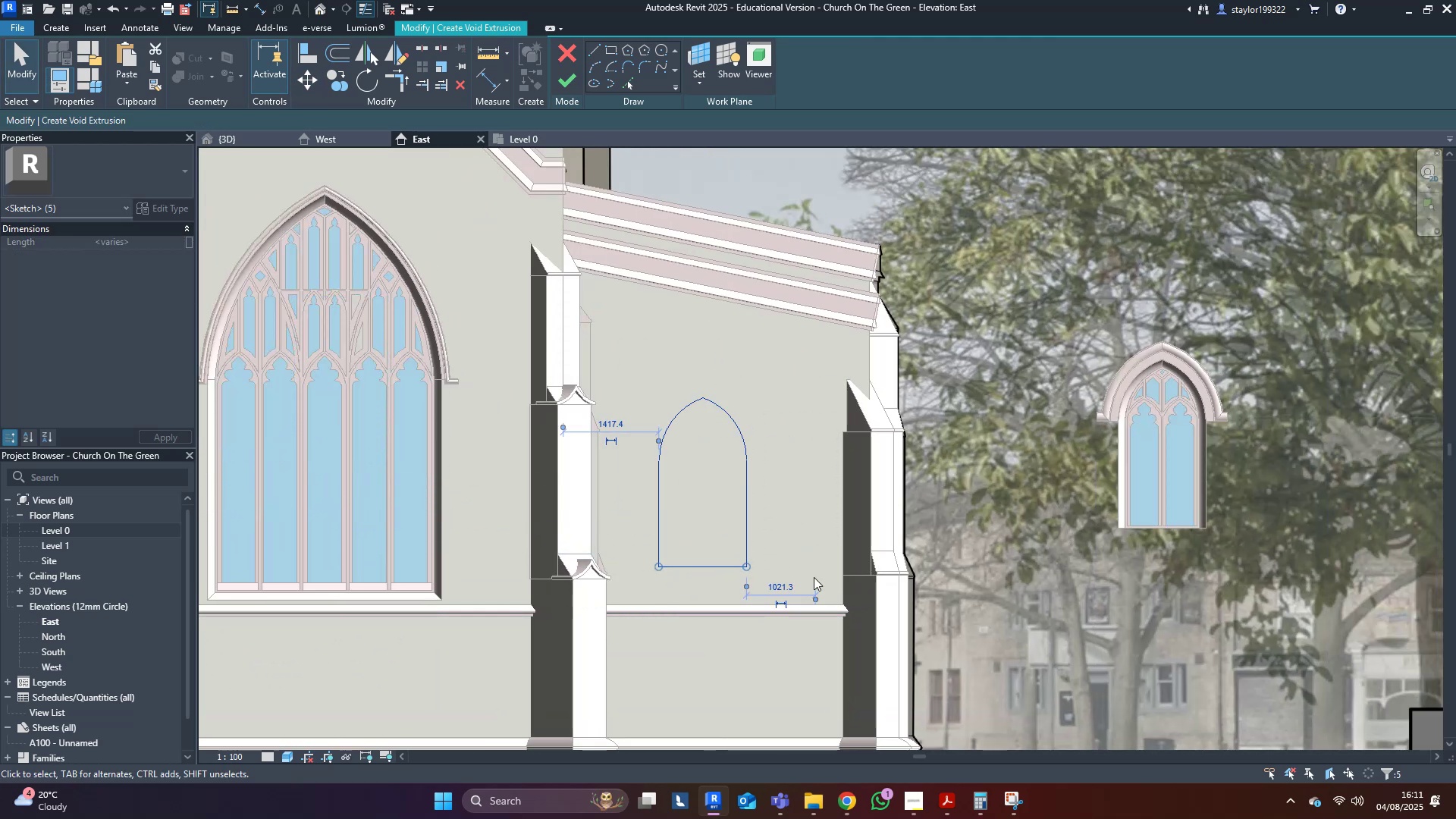 
middle_click([824, 579])
 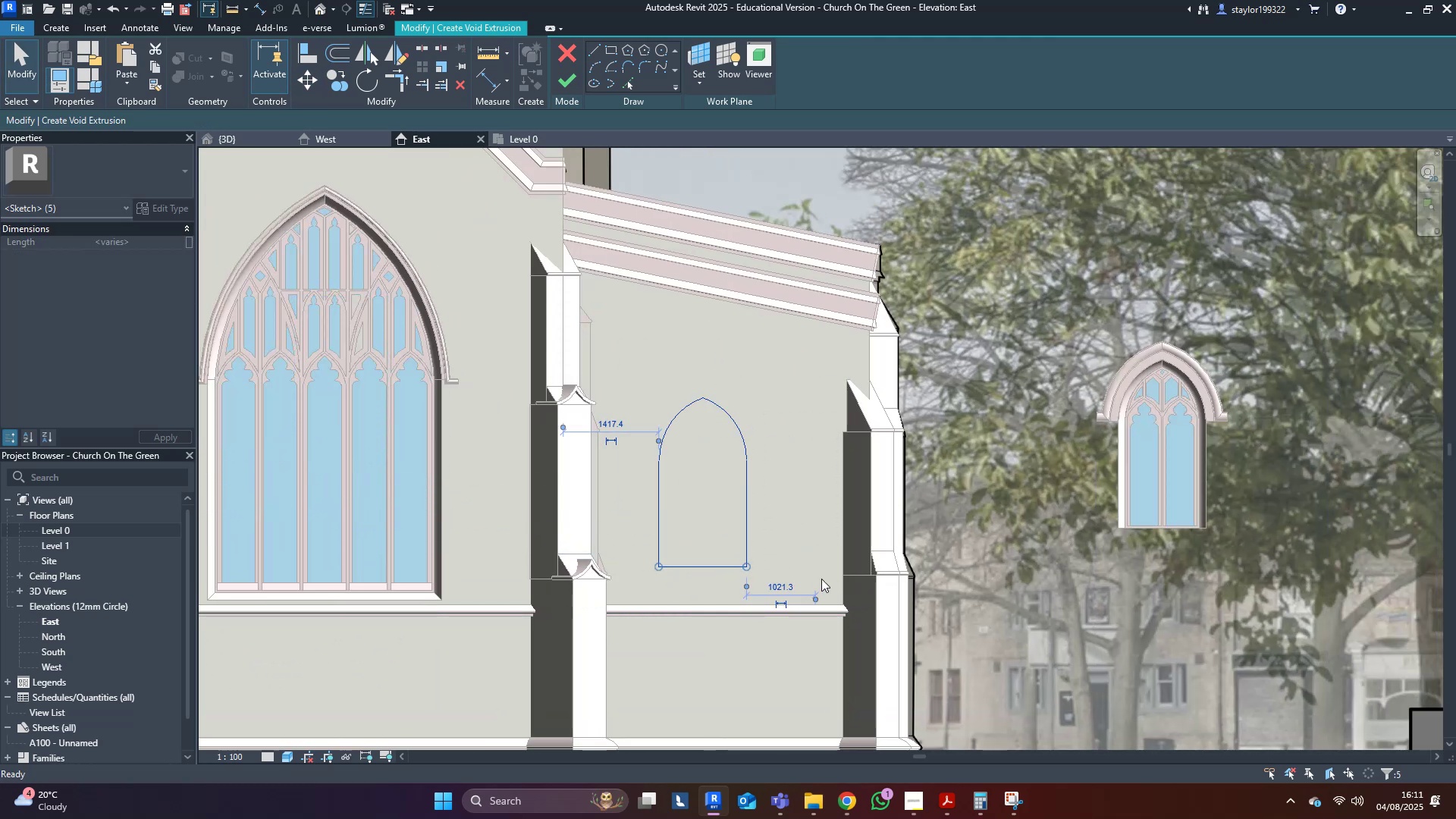 
key(Escape)
type(wf)
 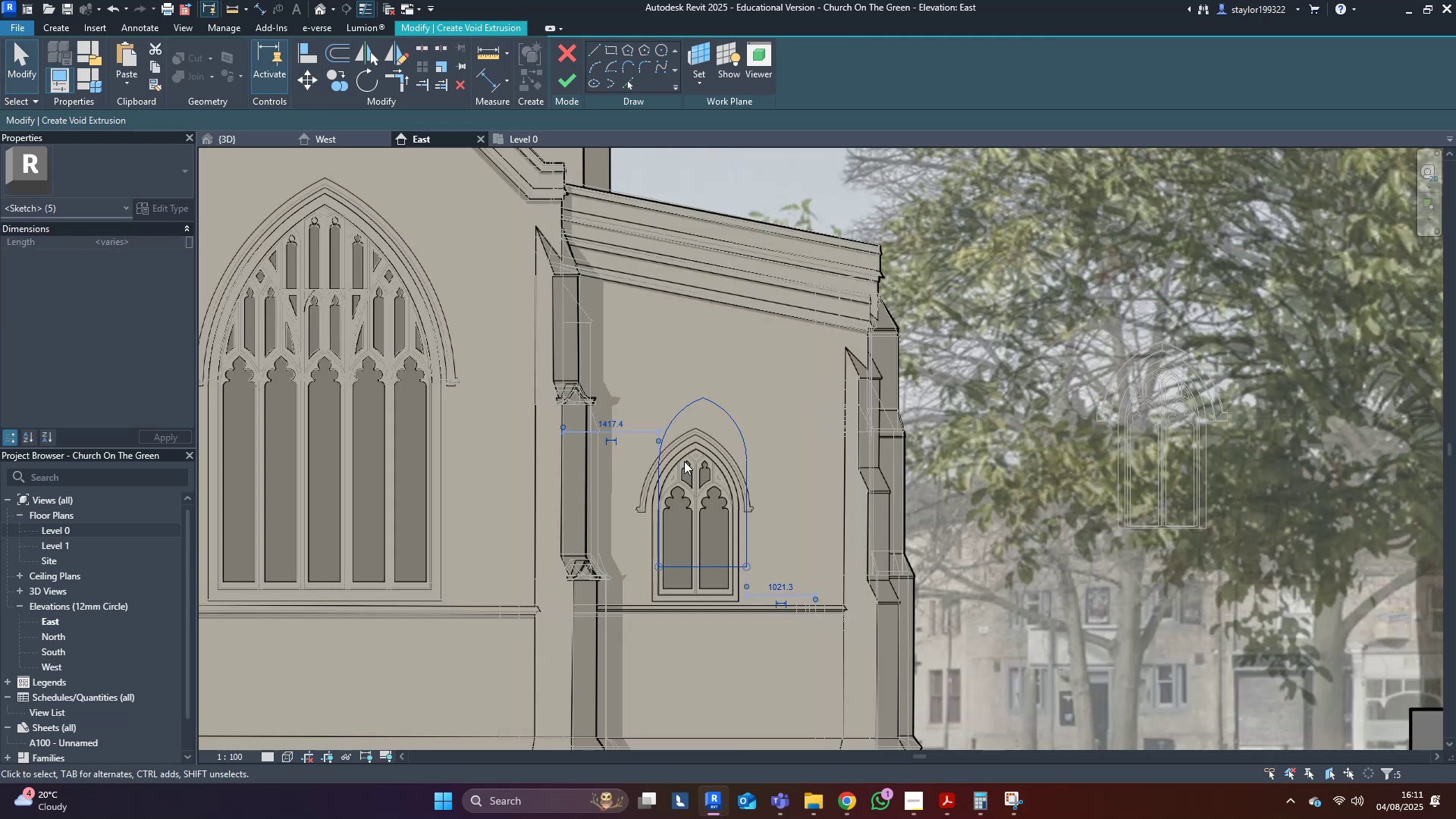 
scroll: coordinate [685, 535], scroll_direction: up, amount: 5.0
 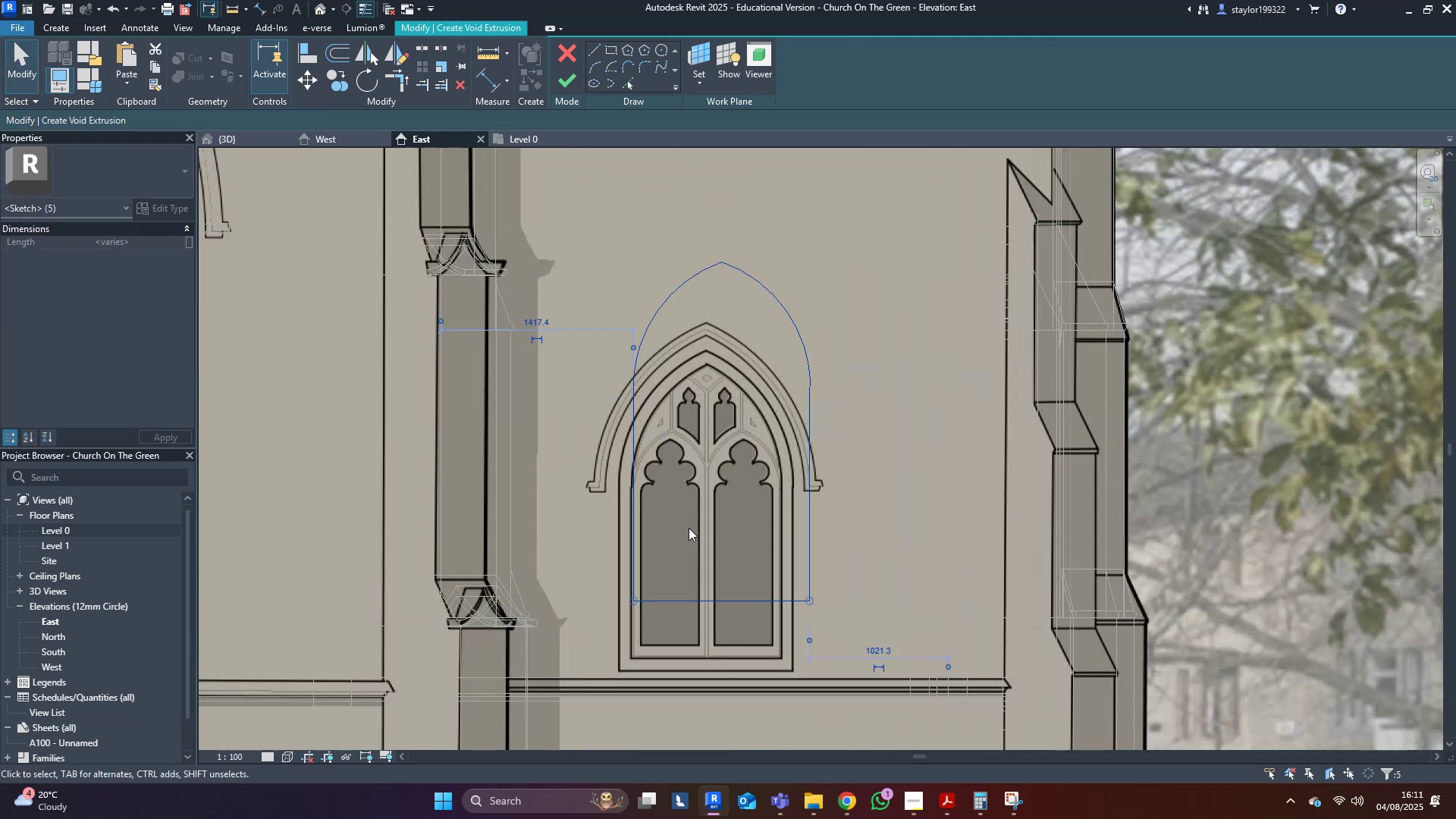 
key(Shift+ArrowDown)
 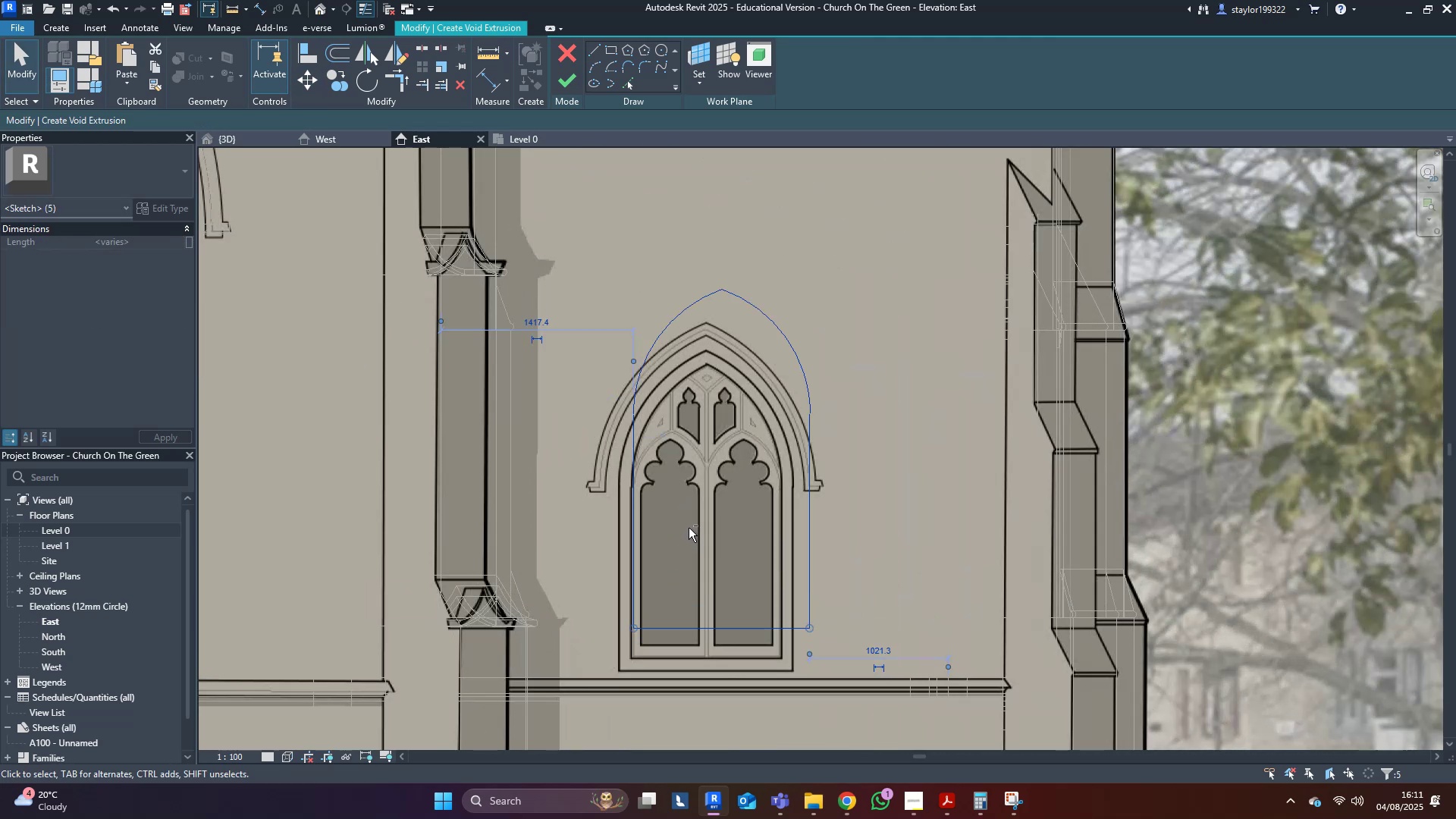 
key(Shift+ArrowDown)
 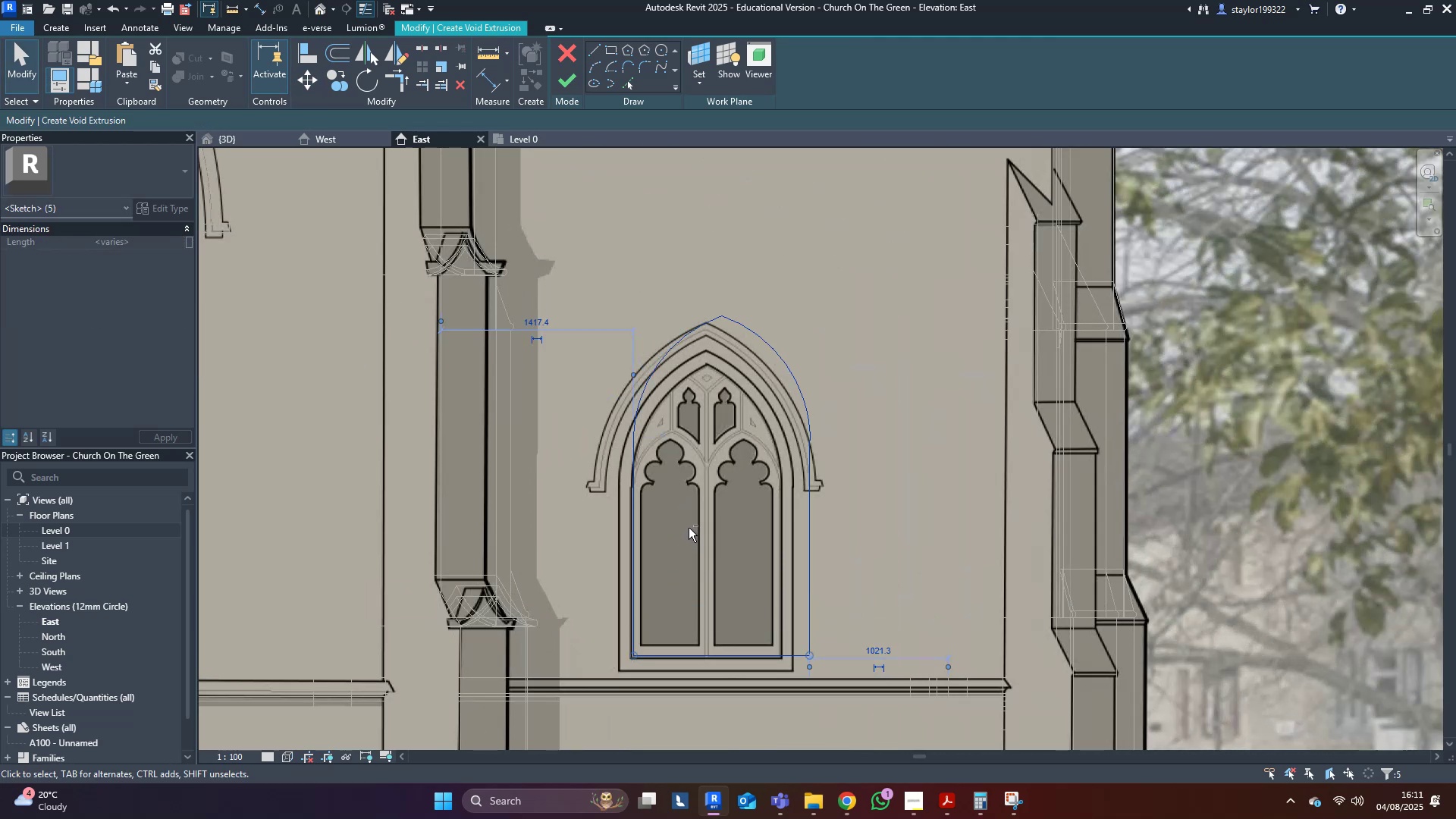 
key(Shift+ArrowDown)
 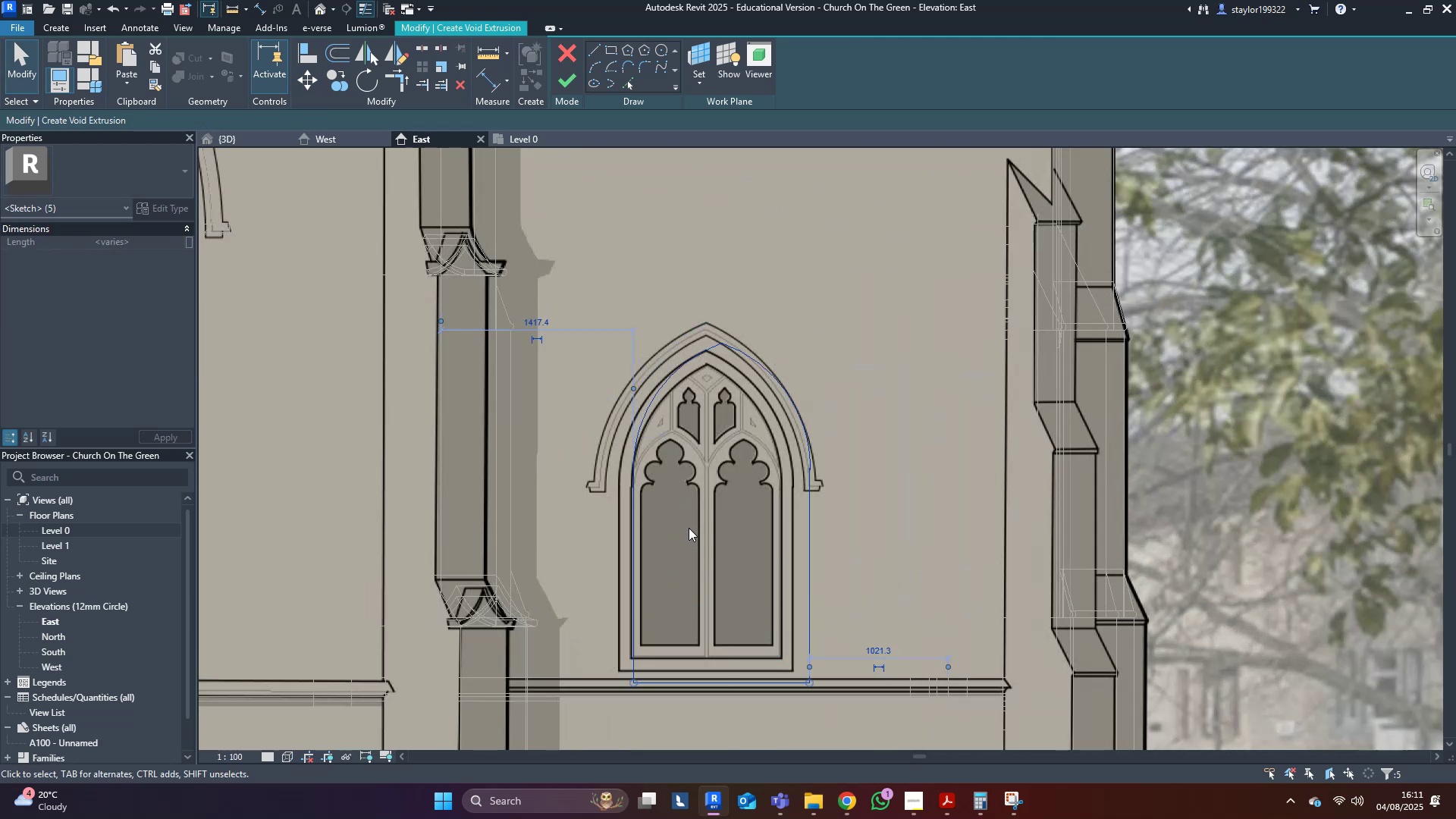 
key(ArrowUp)
 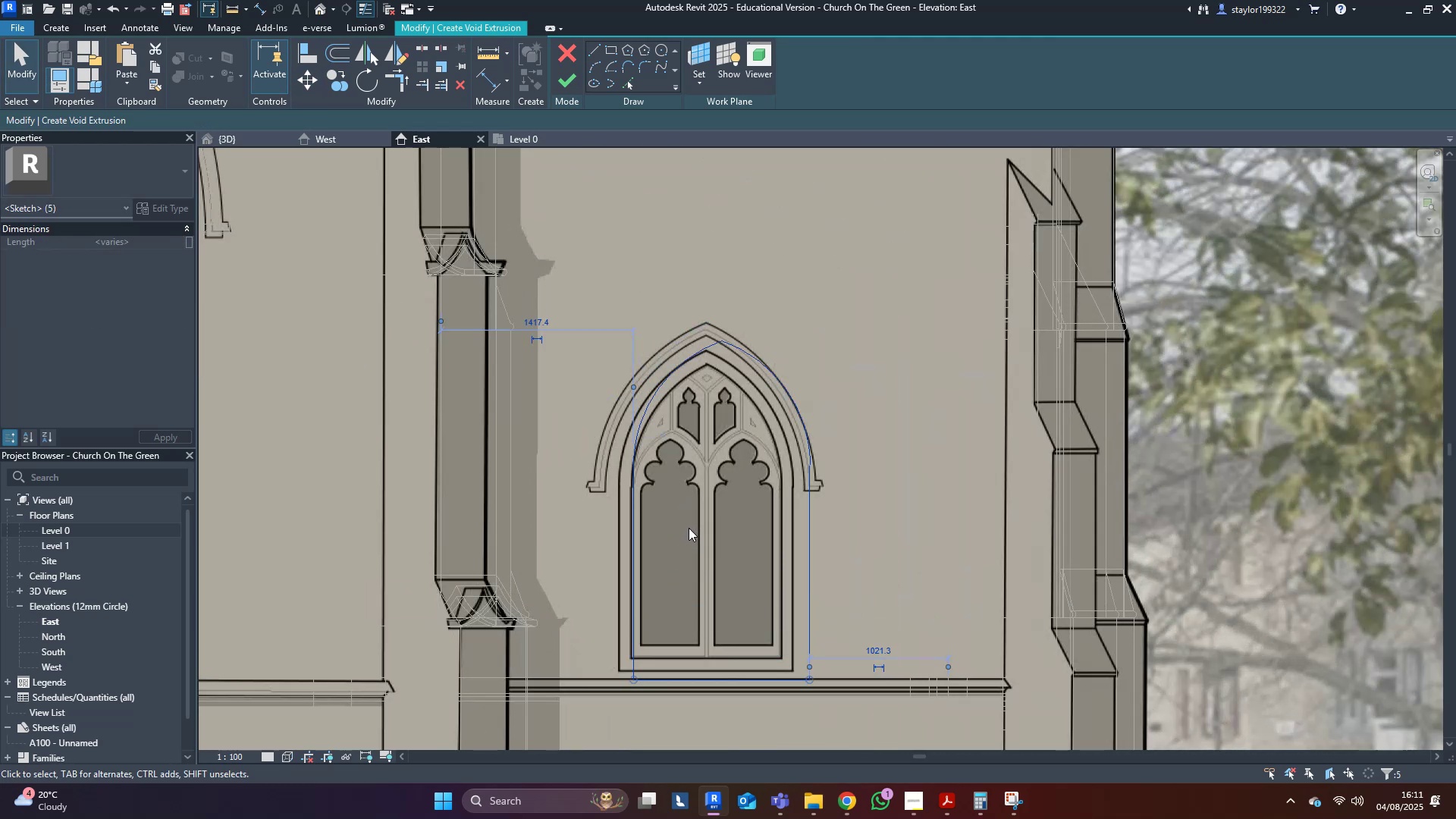 
key(ArrowUp)
 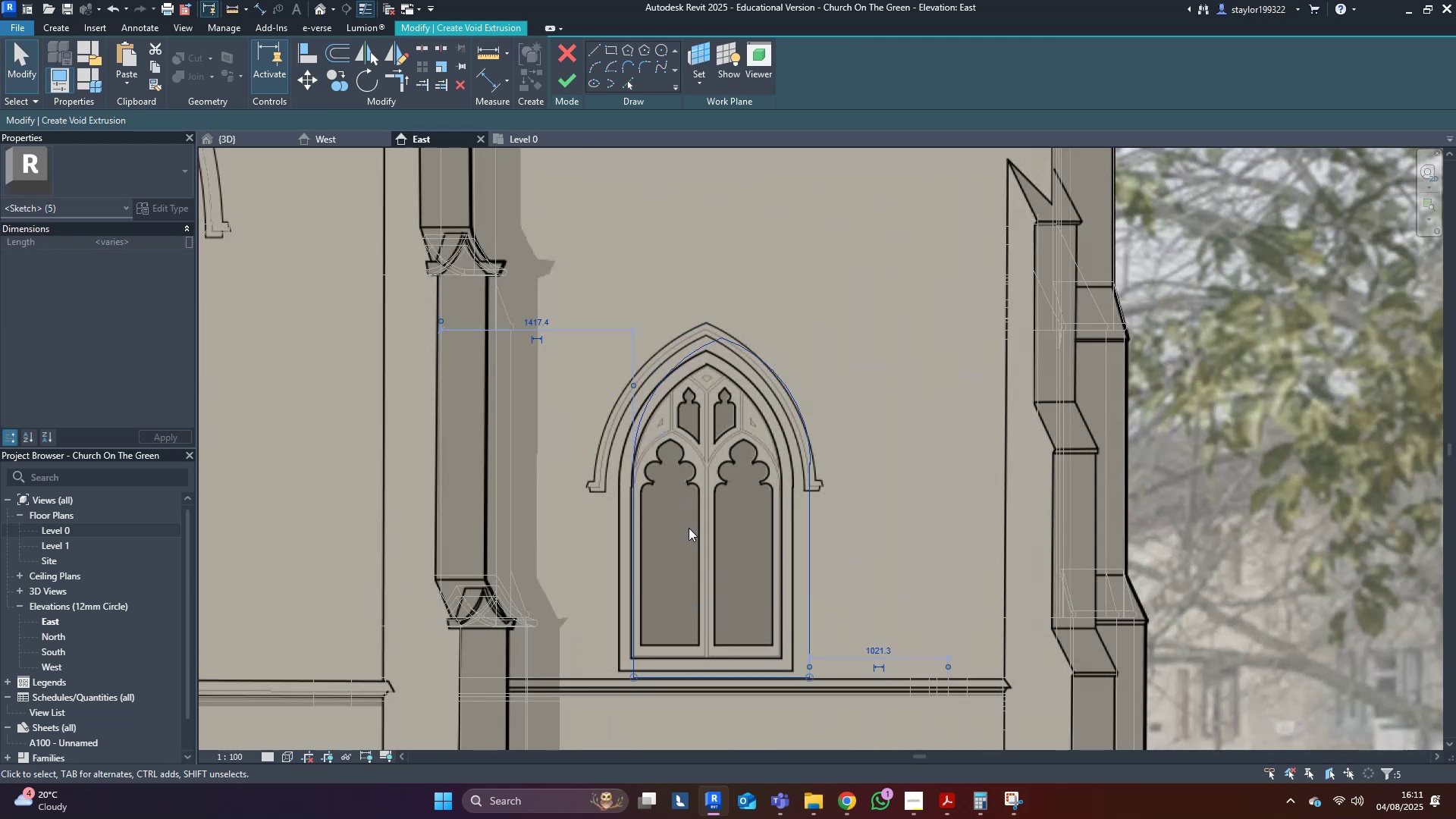 
key(ArrowUp)
 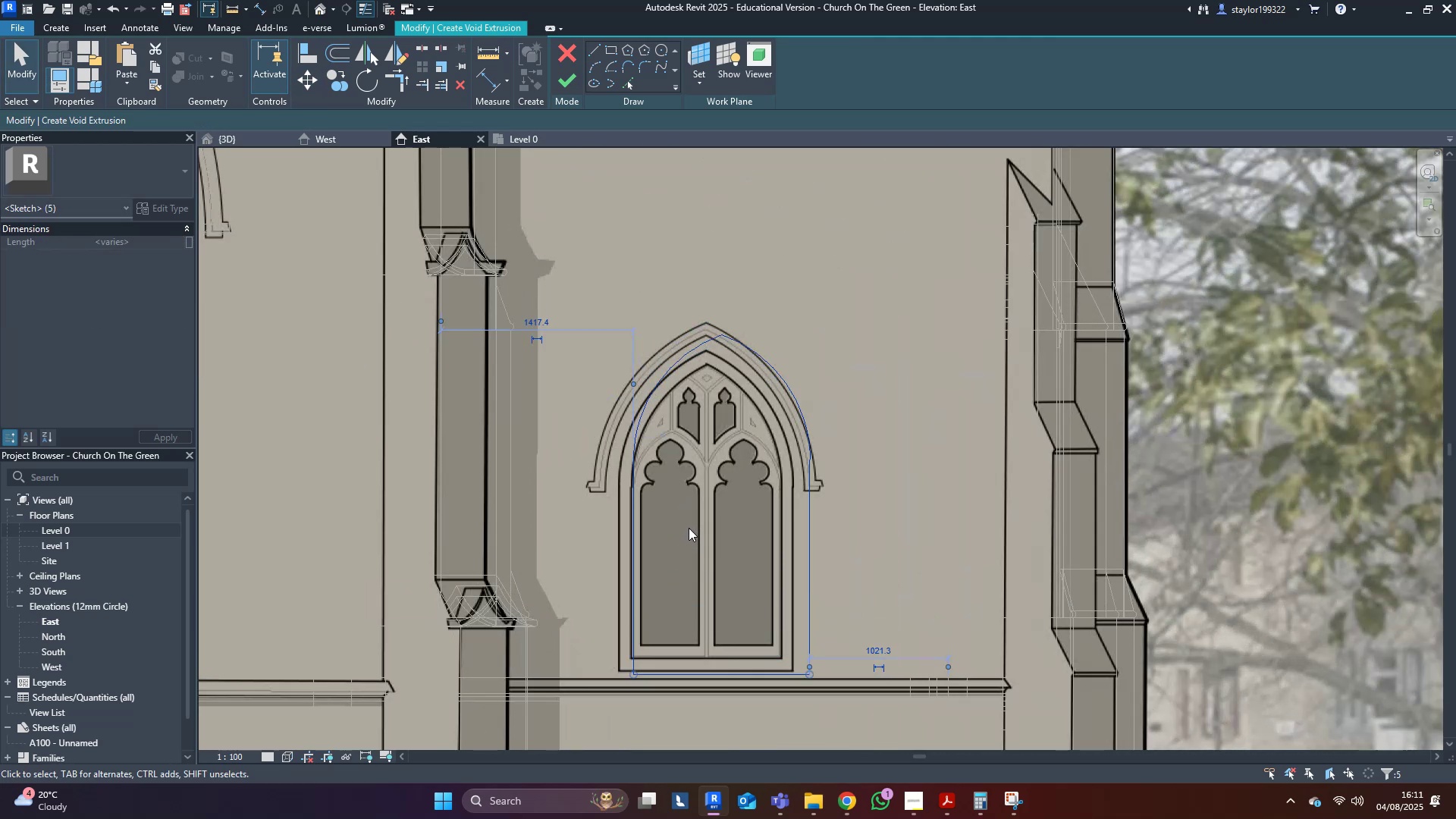 
key(ArrowUp)
 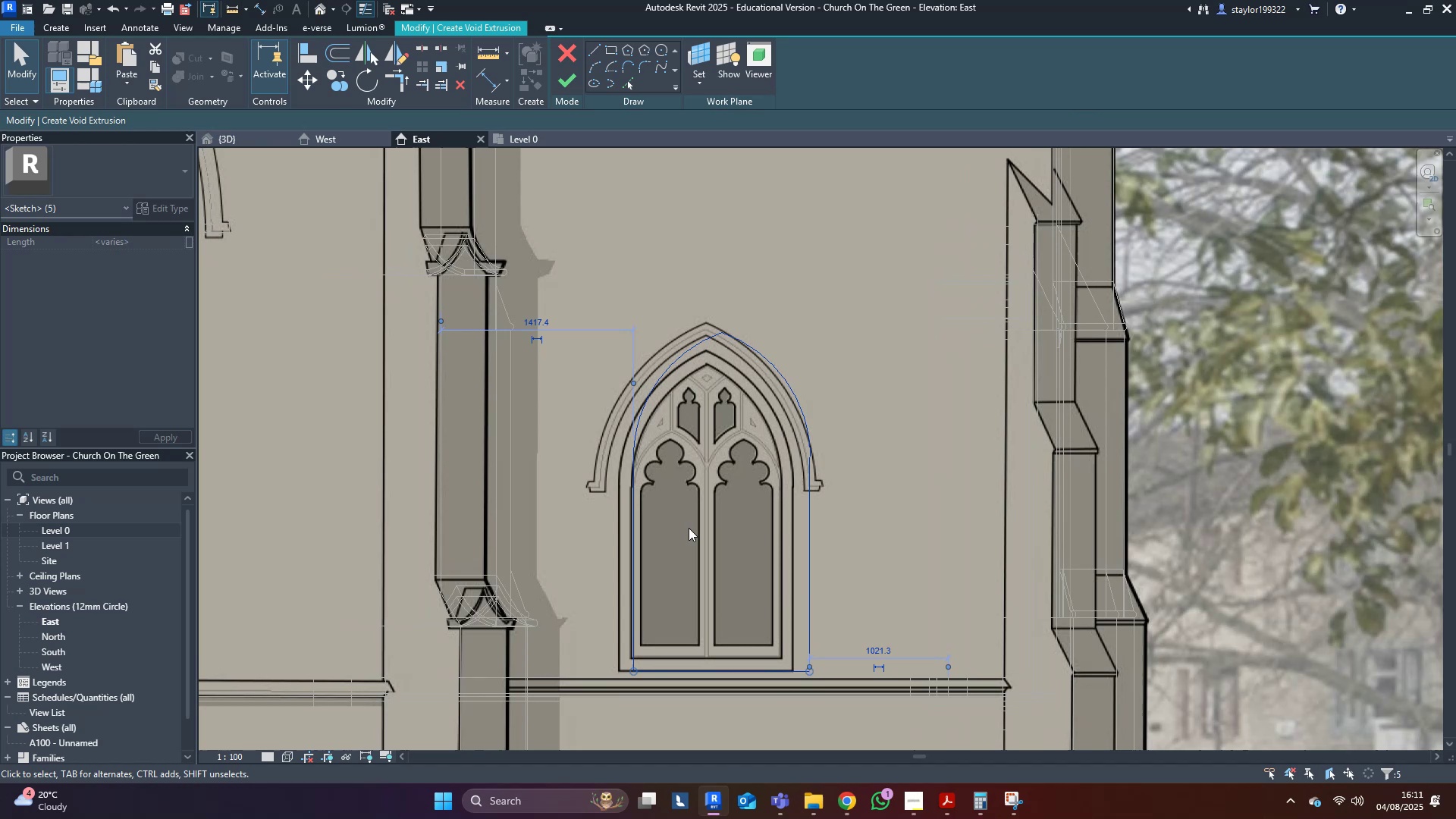 
key(ArrowLeft)
 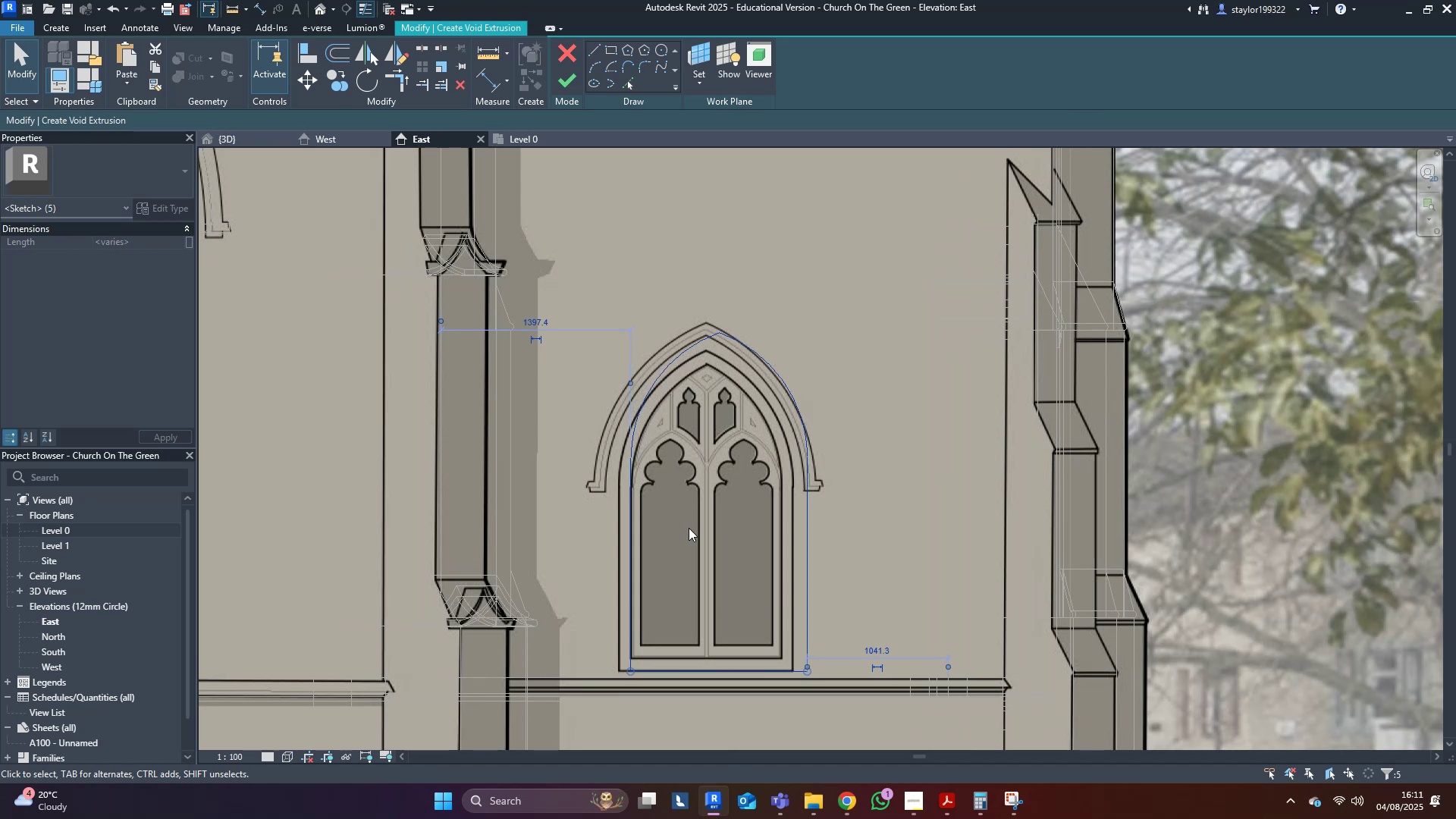 
key(ArrowLeft)
 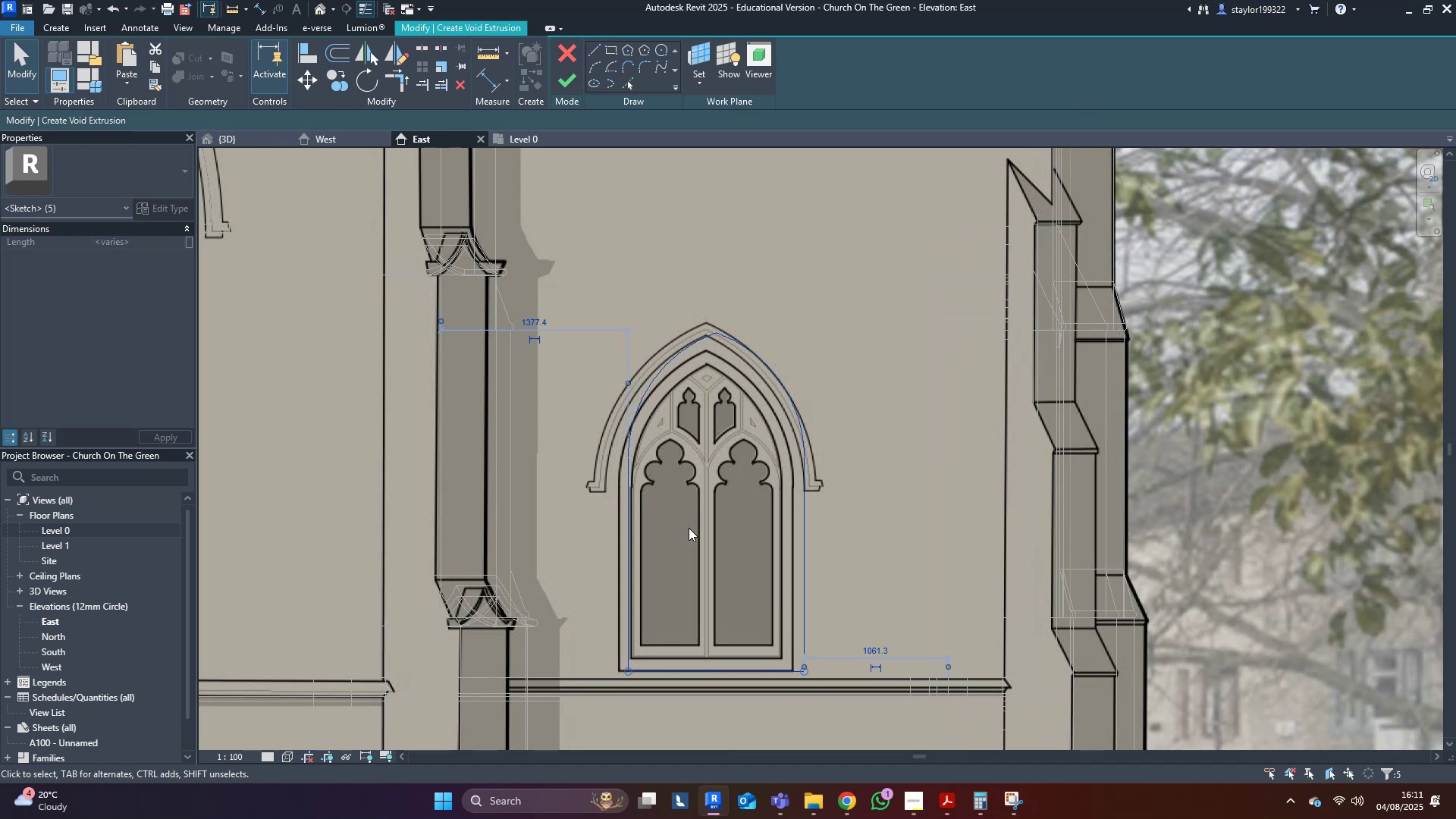 
key(ArrowLeft)
 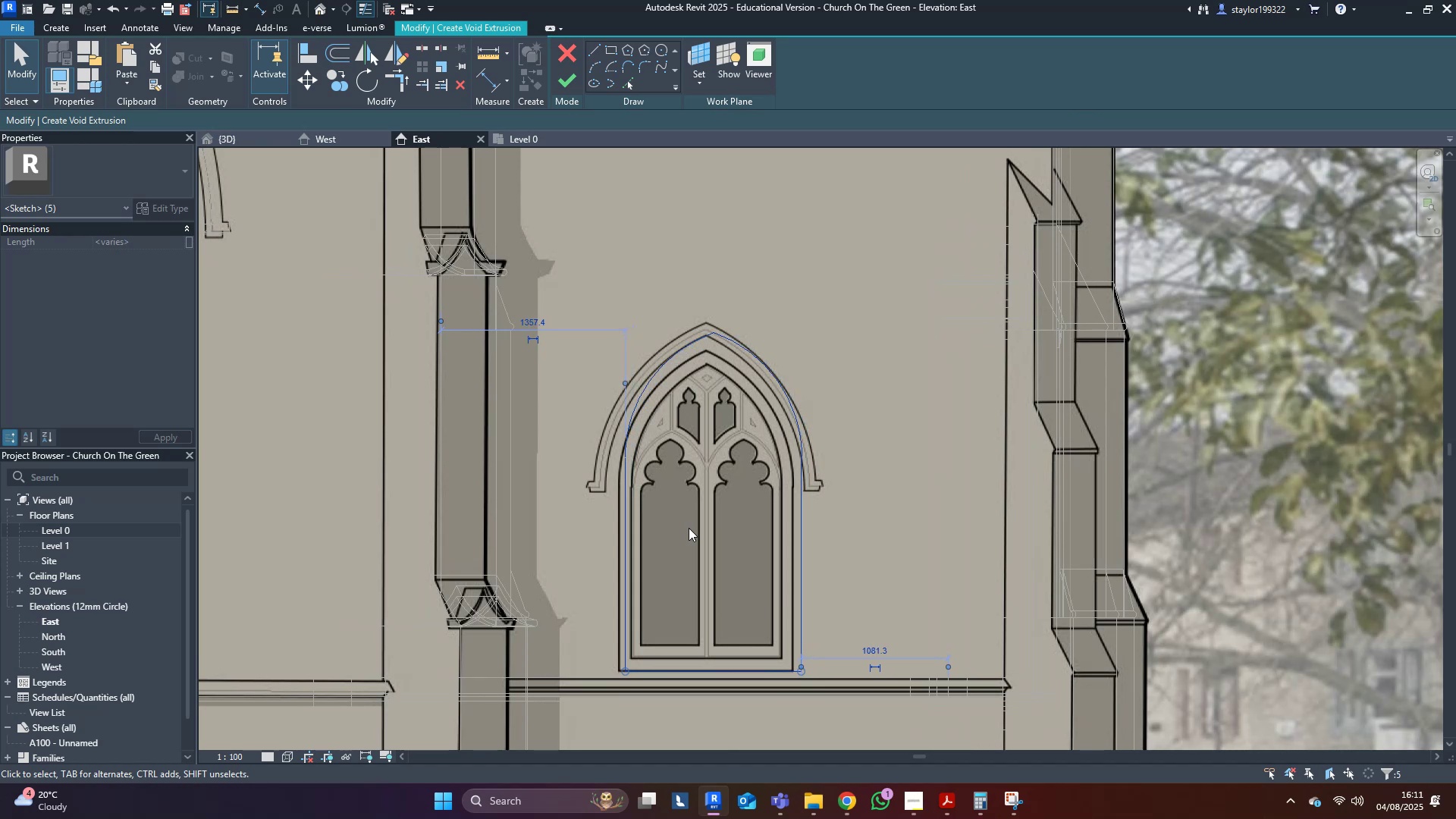 
key(ArrowLeft)
 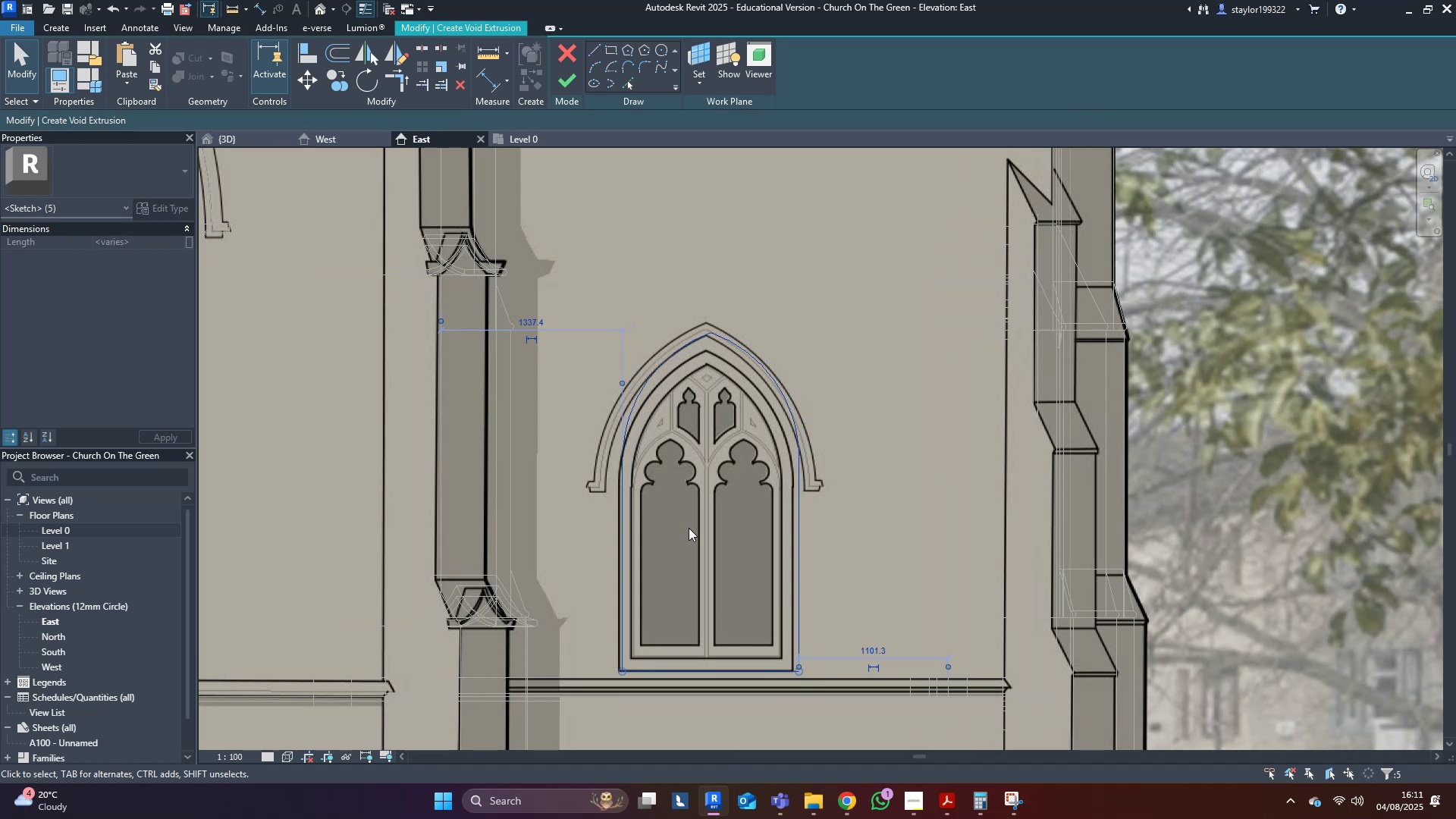 
key(ArrowLeft)
 